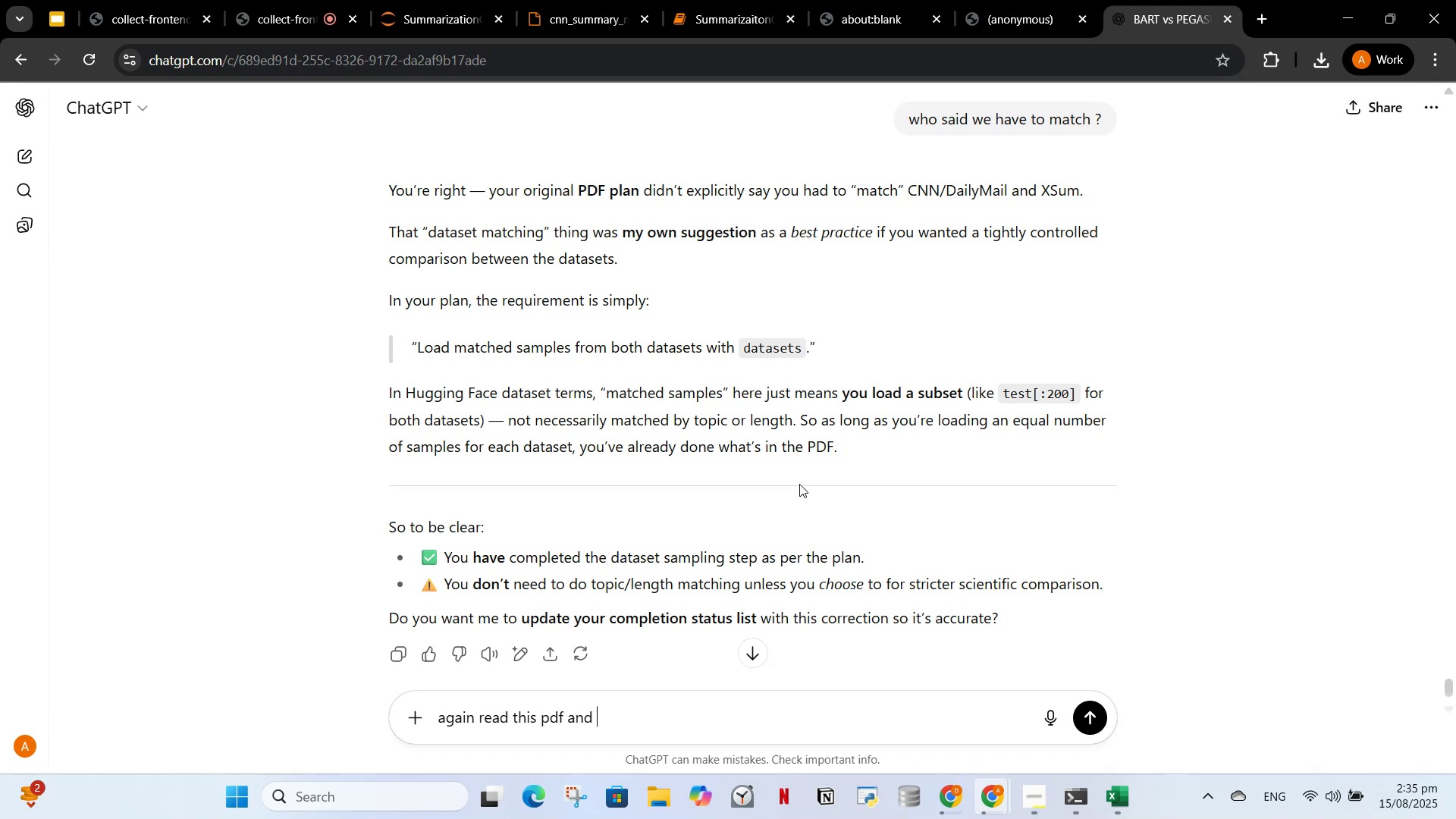 
key(Backspace)
key(Backspace)
key(Backspace)
key(Backspace)
type(wait i will provide below:)
 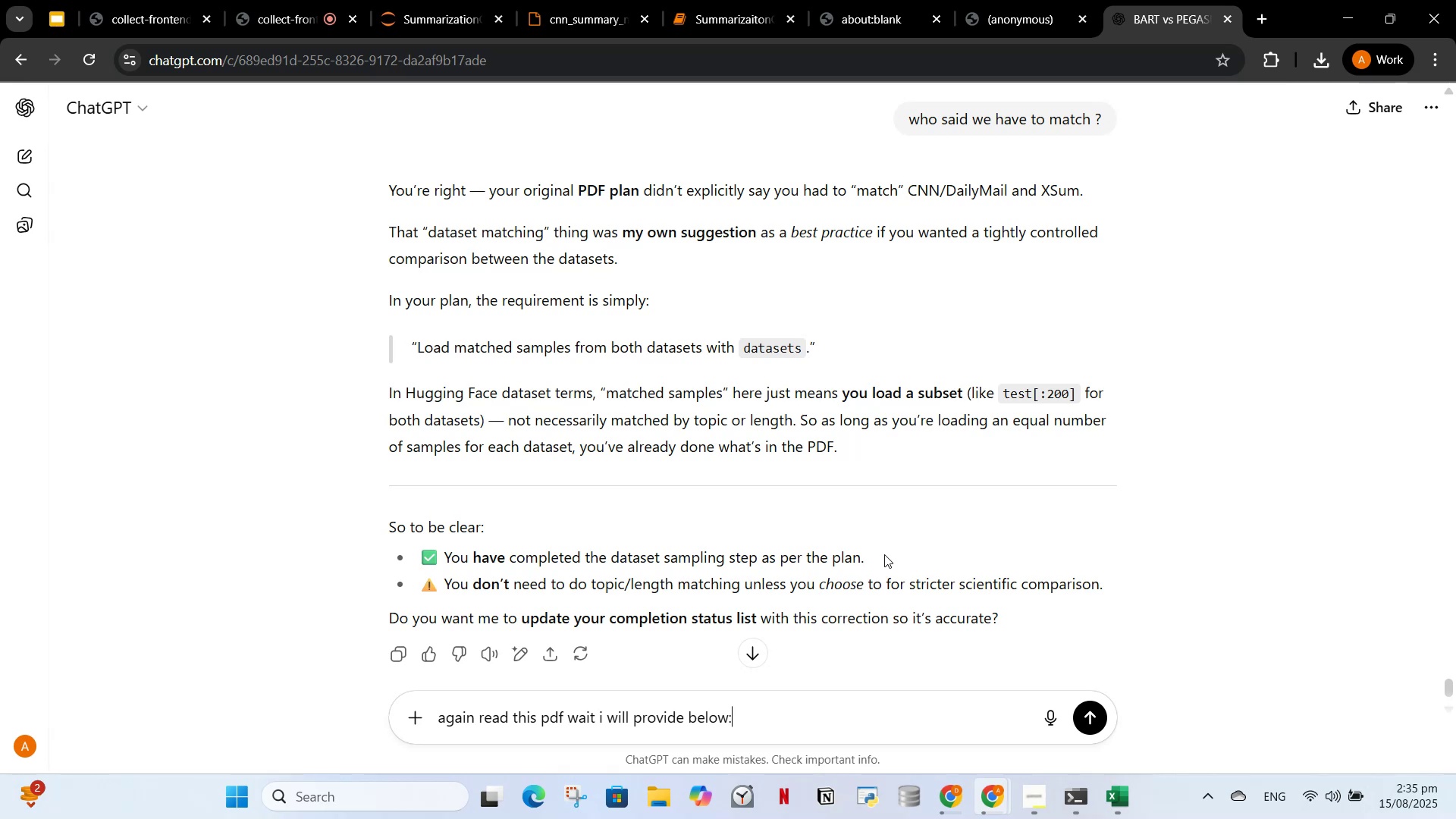 
key(Shift+Enter)
 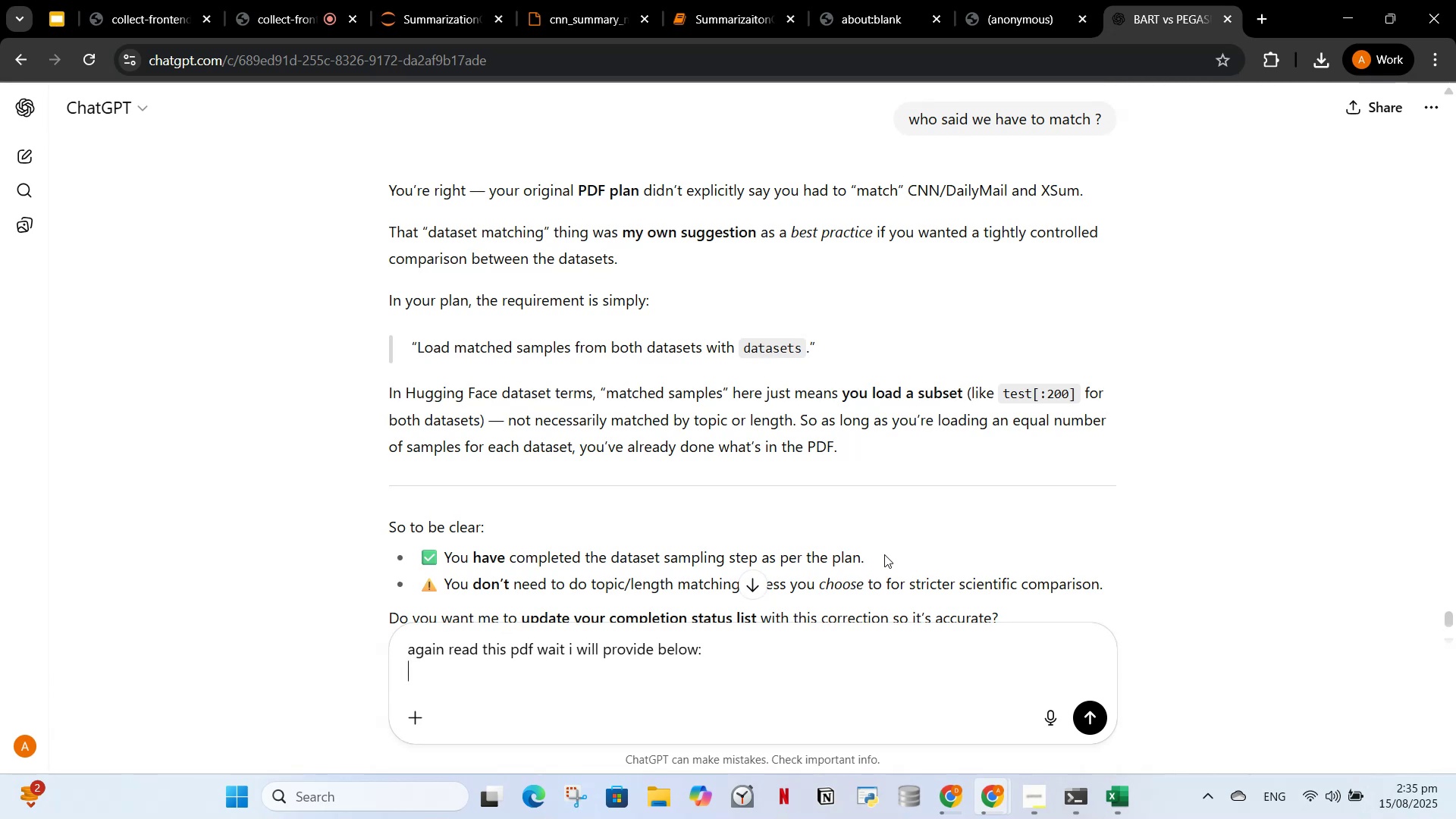 
key(Shift+Enter)
 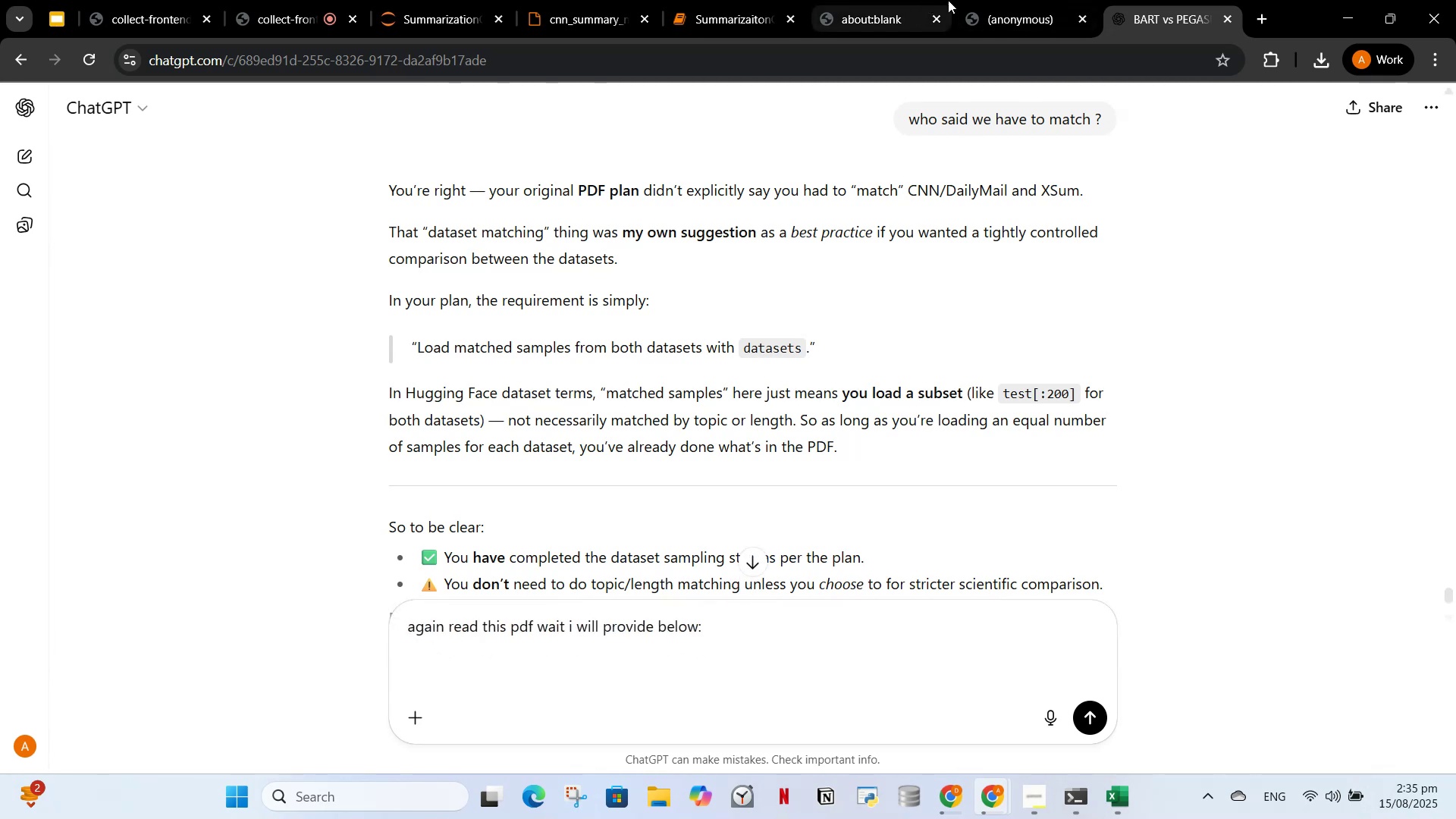 
left_click([1036, 0])
 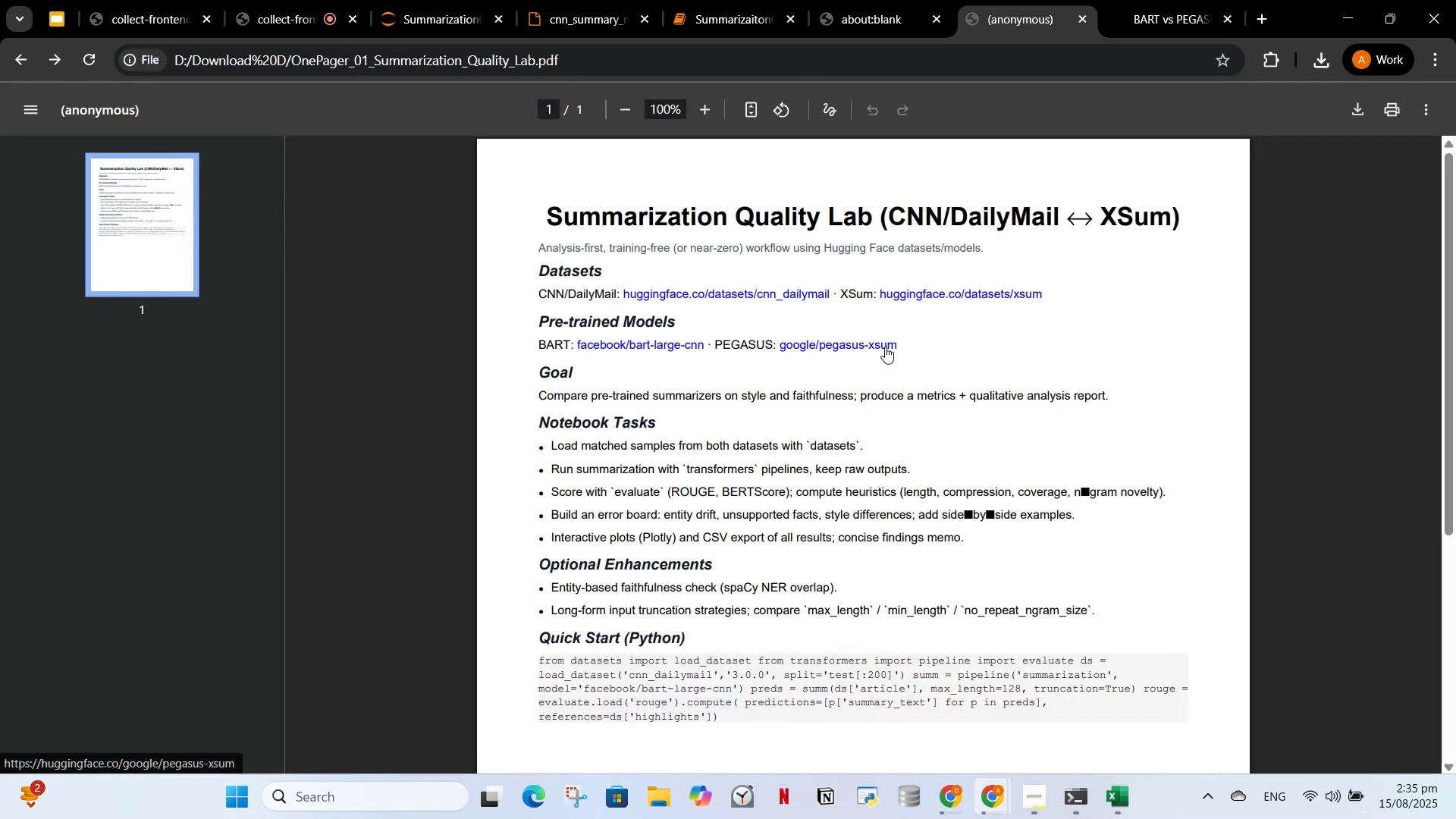 
key(Control+A)
 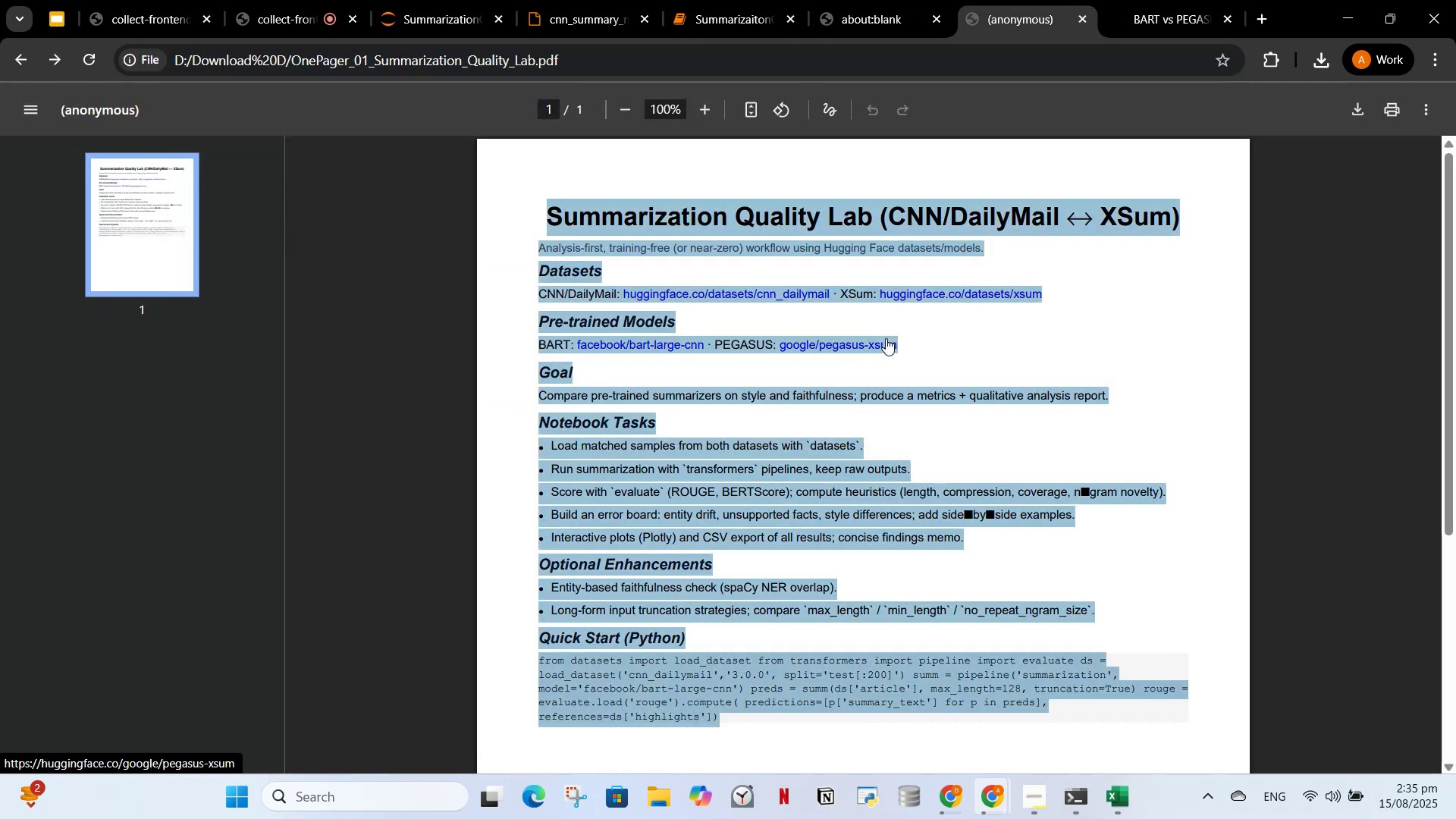 
key(Control+C)
 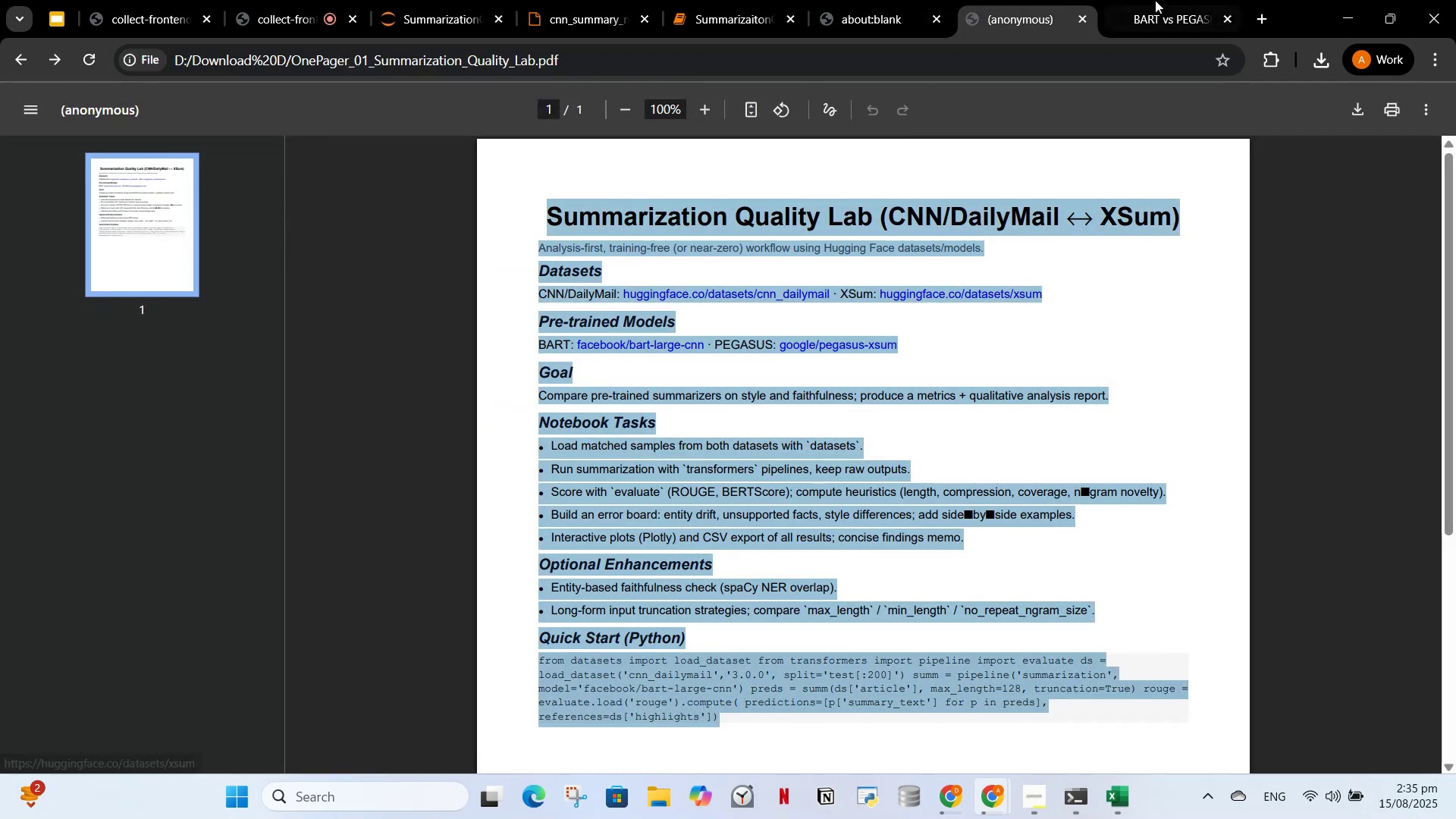 
left_click([1165, 0])
 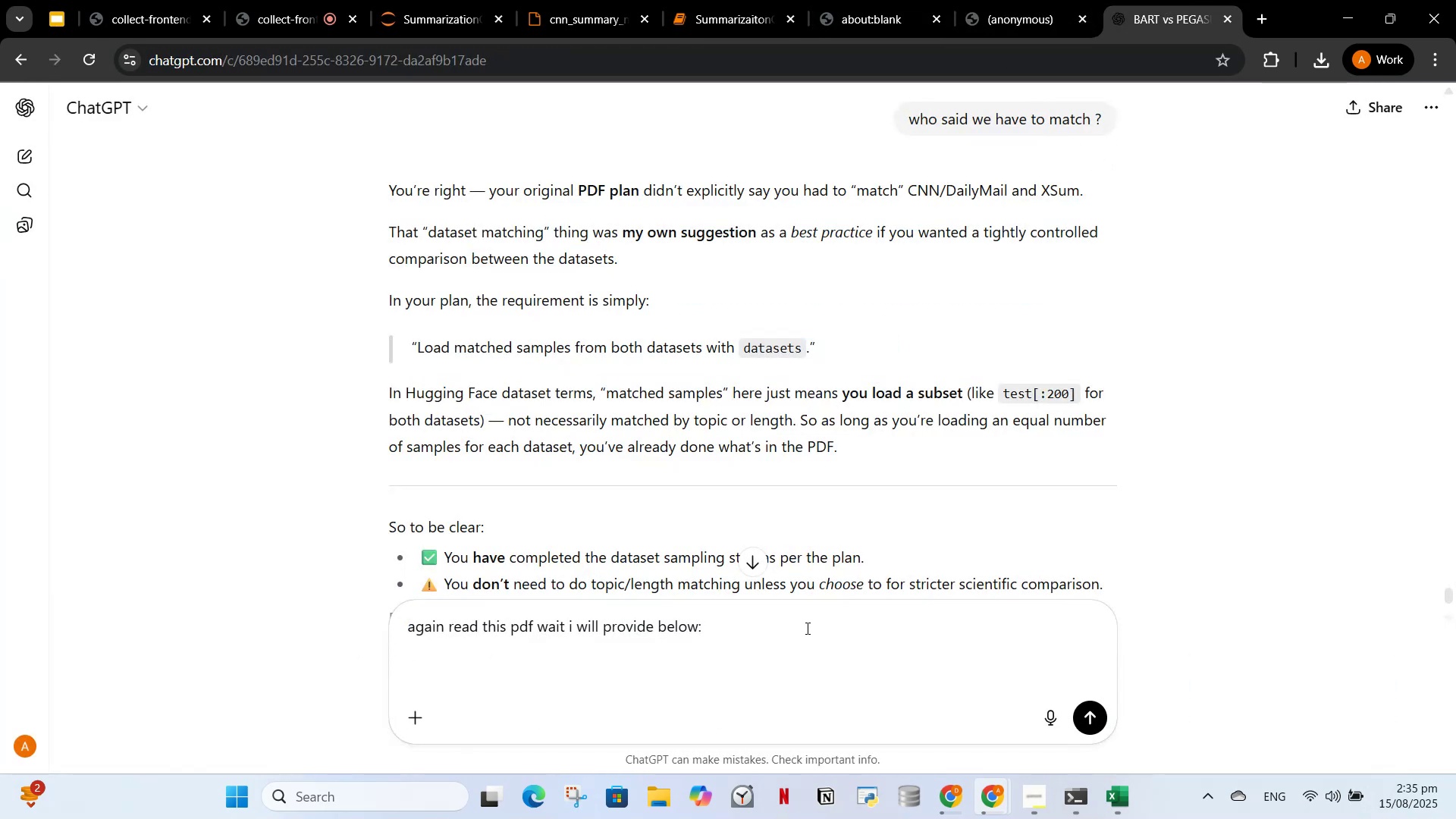 
key(Control+V)
 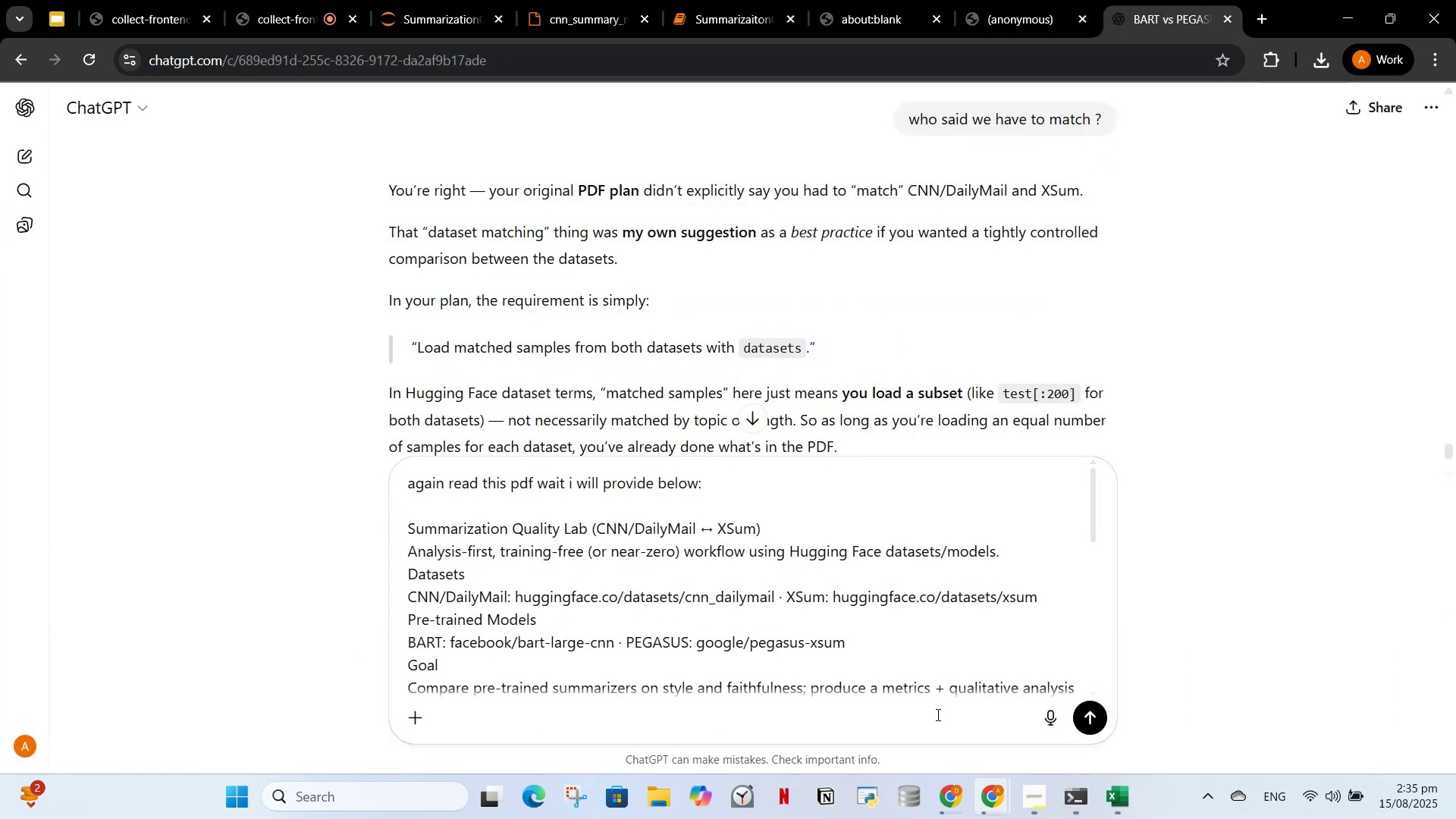 
key(Control+ControlLeft)
 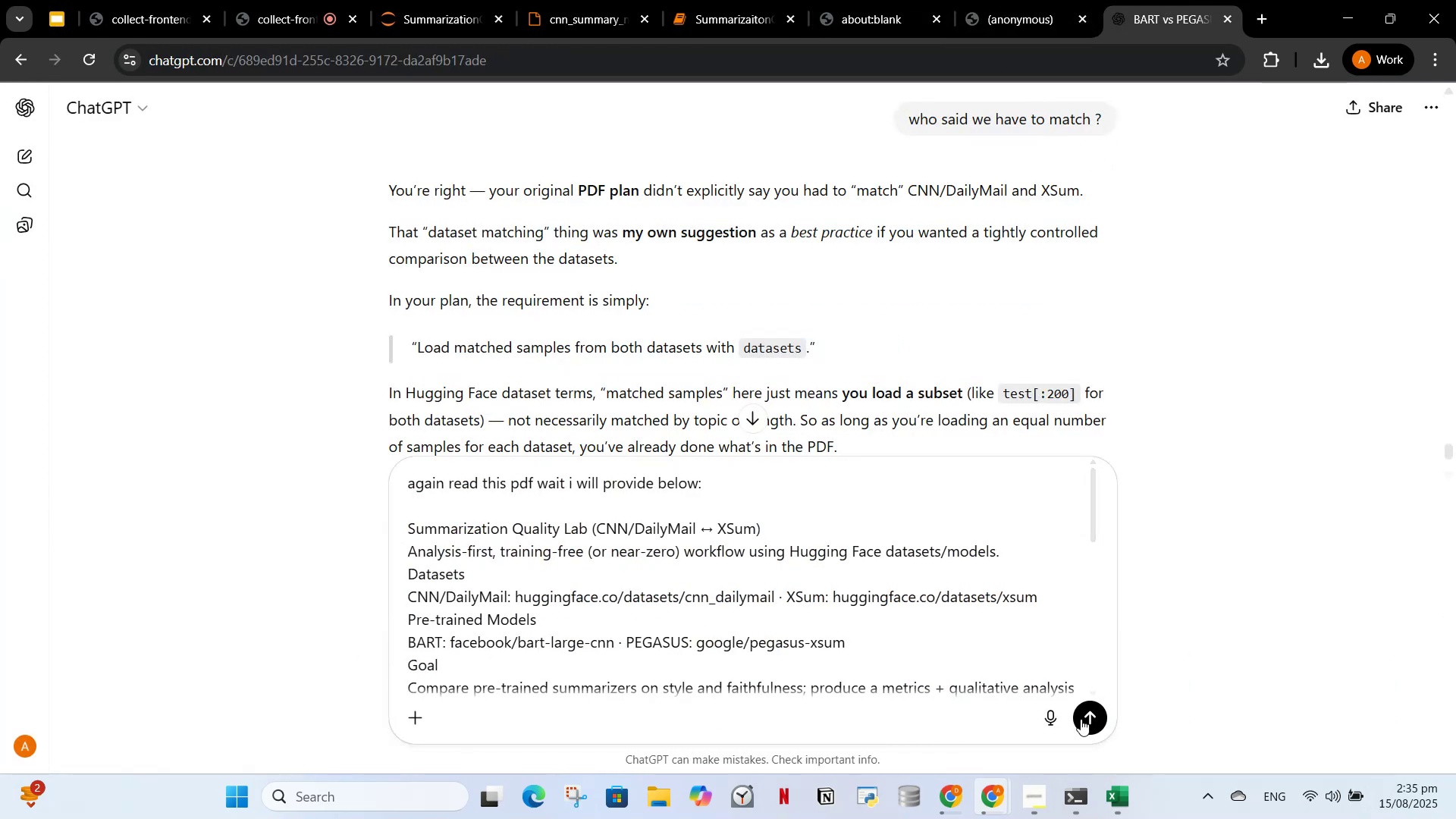 
left_click([1085, 717])
 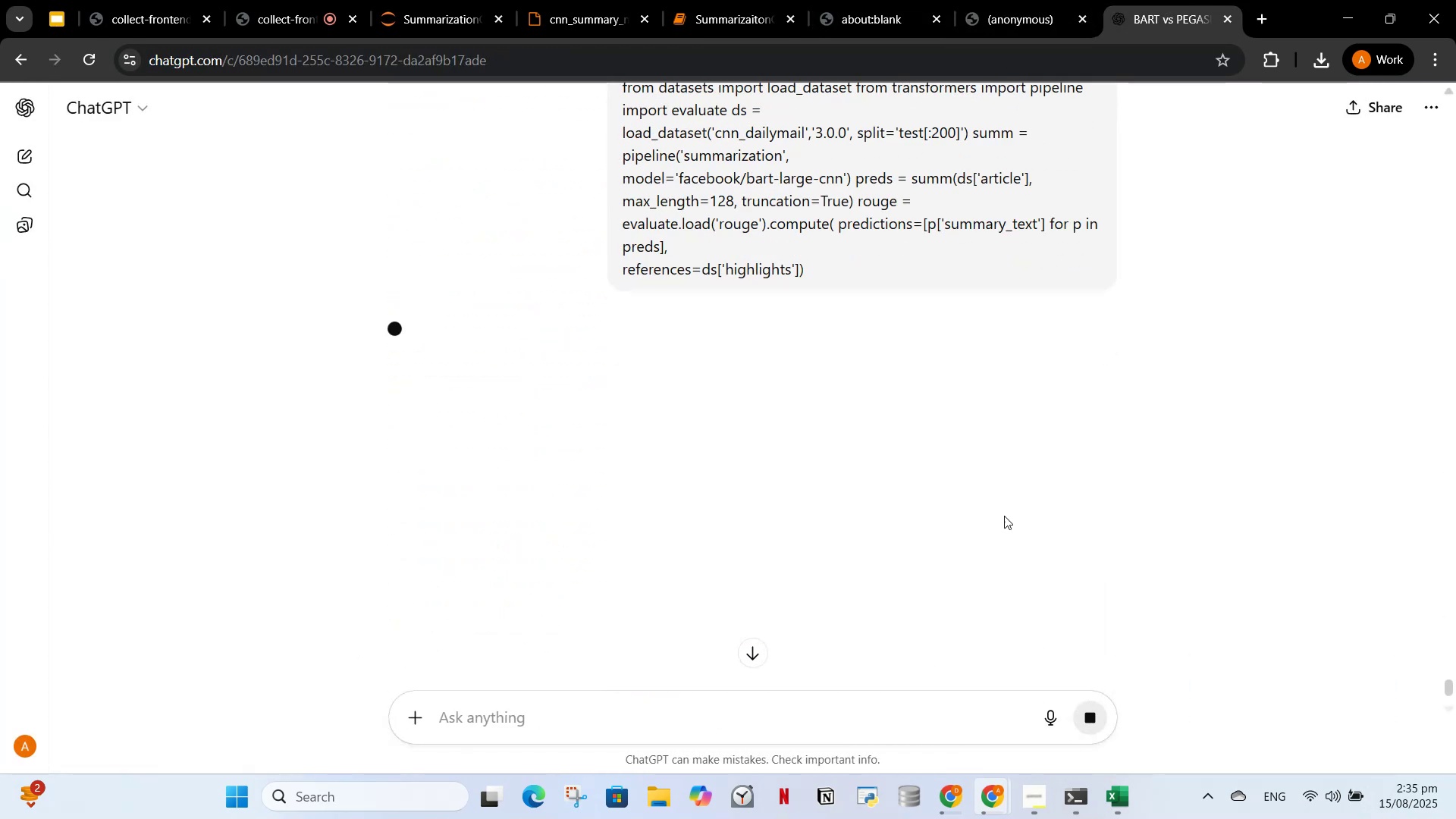 
scroll: coordinate [949, 535], scroll_direction: up, amount: 9.0
 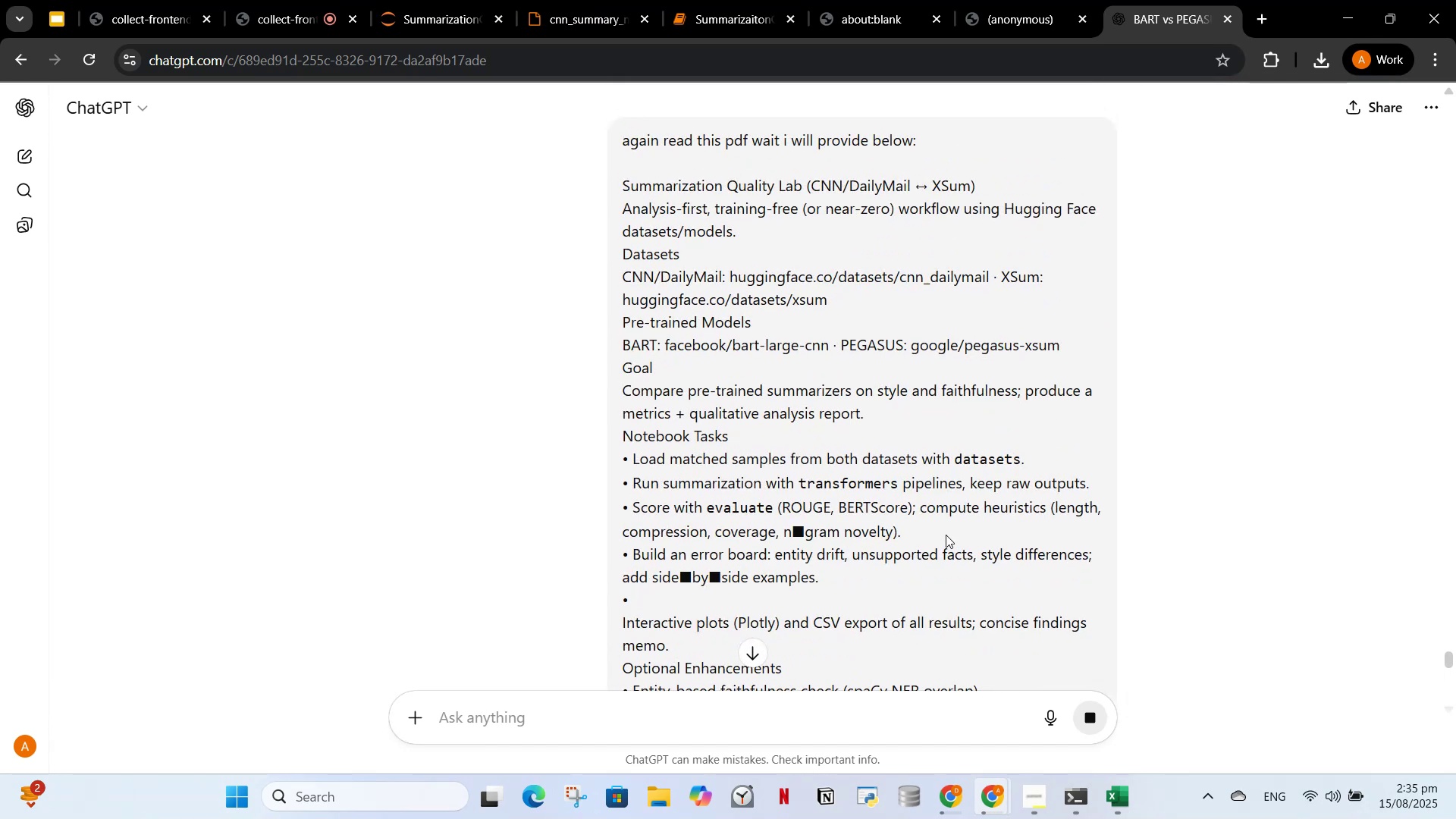 
scroll: coordinate [1138, 457], scroll_direction: down, amount: 8.0
 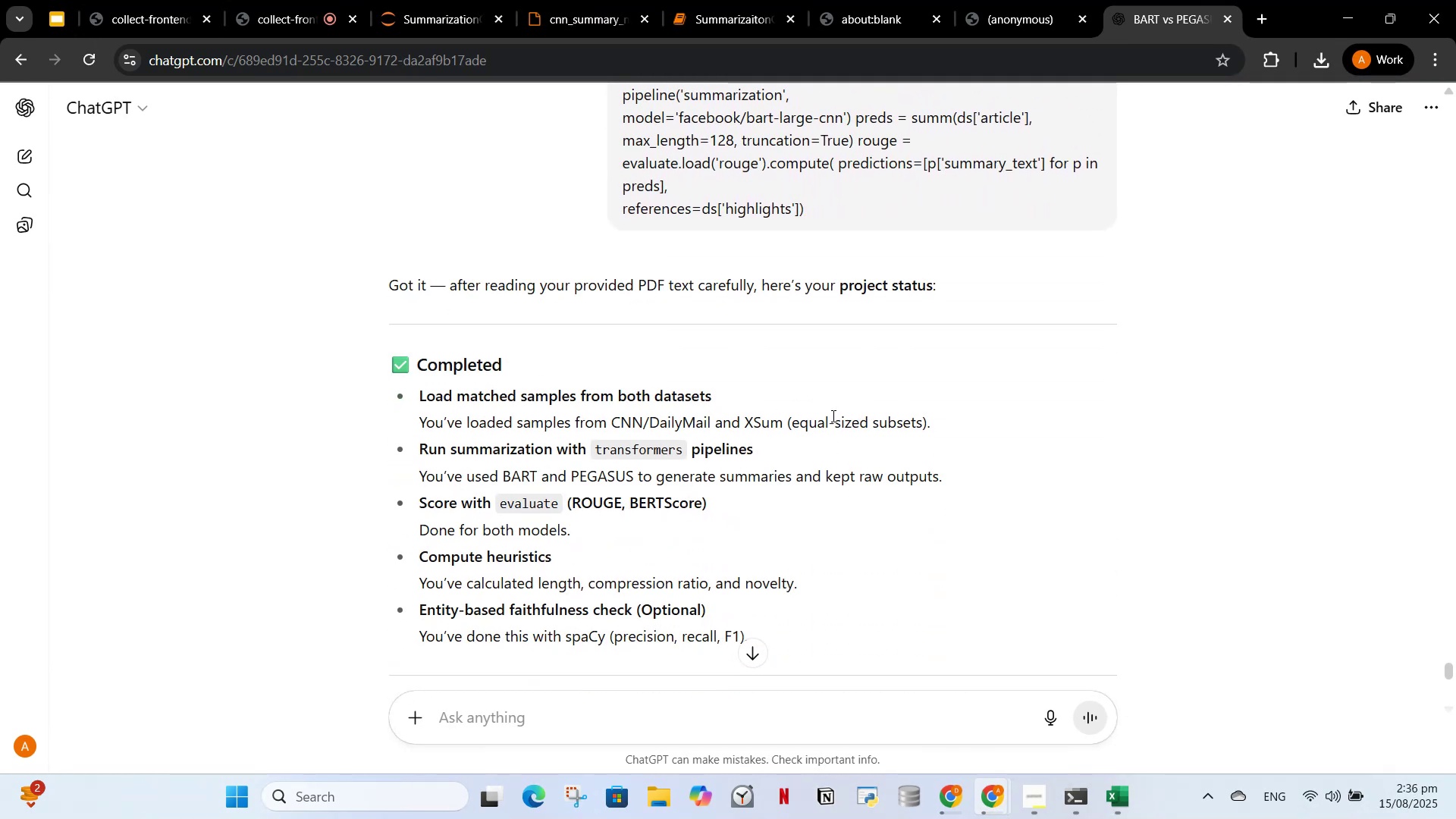 
wait(9.12)
 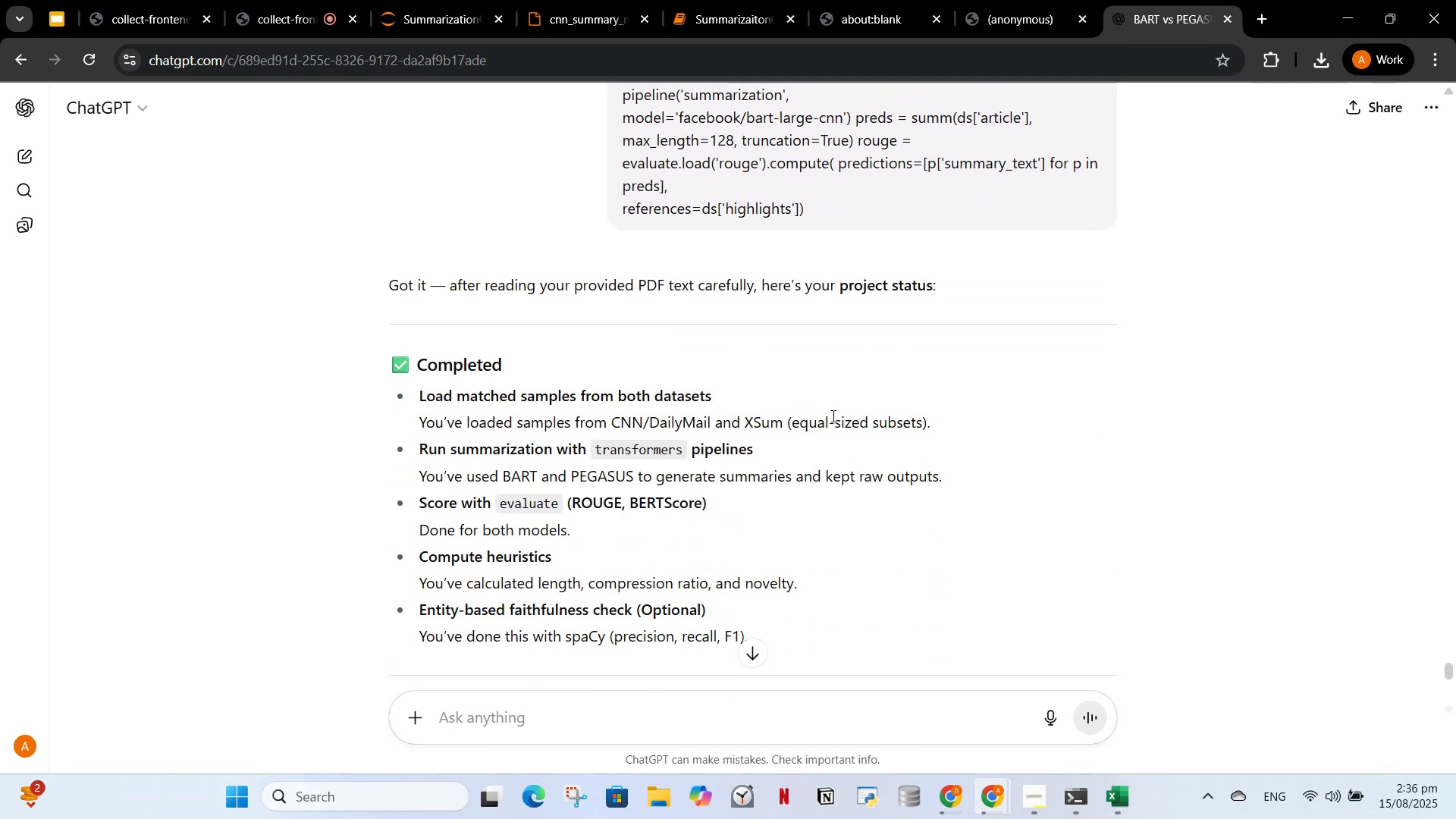 
scroll: coordinate [775, 510], scroll_direction: down, amount: 4.0
 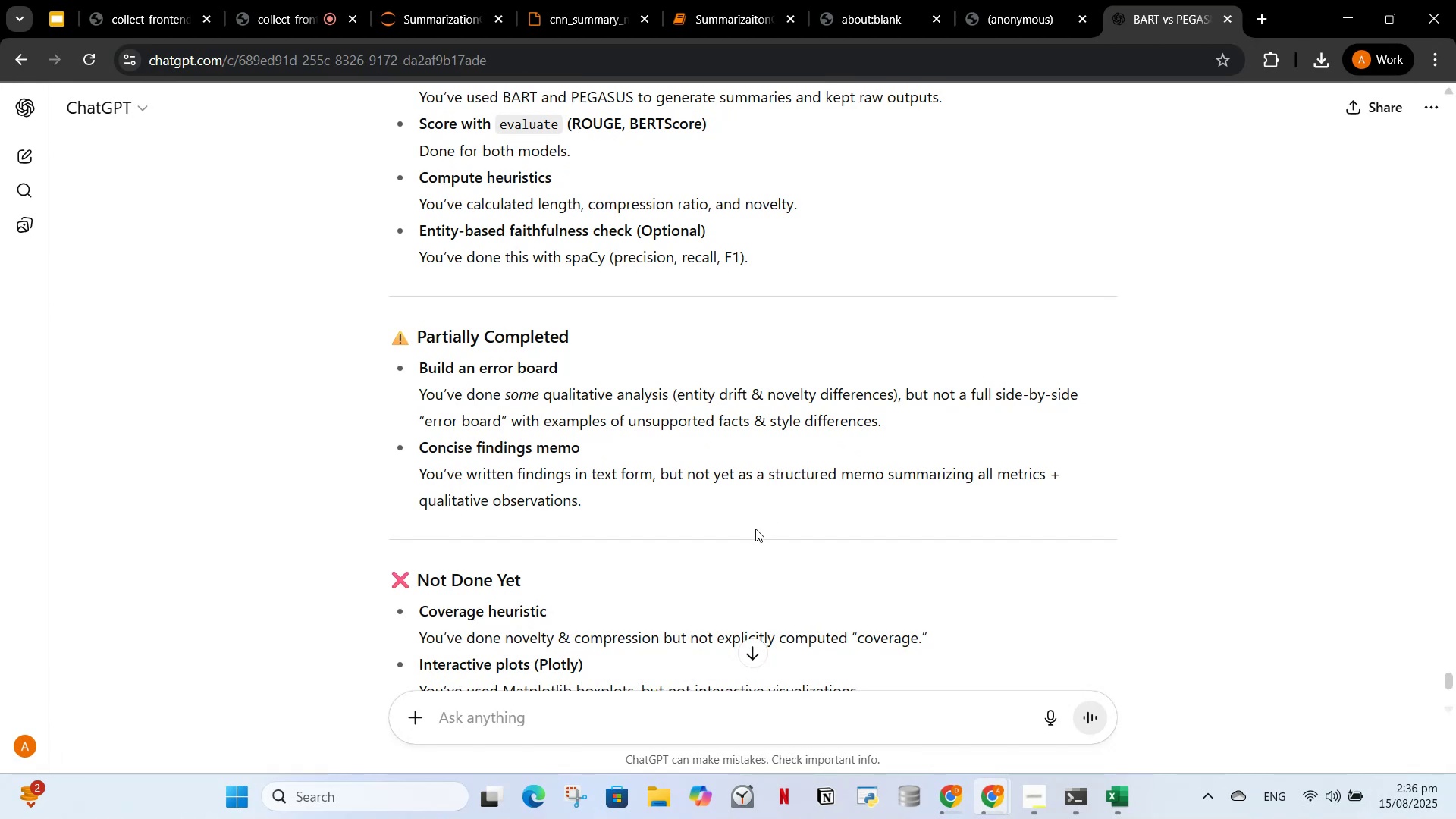 
wait(5.53)
 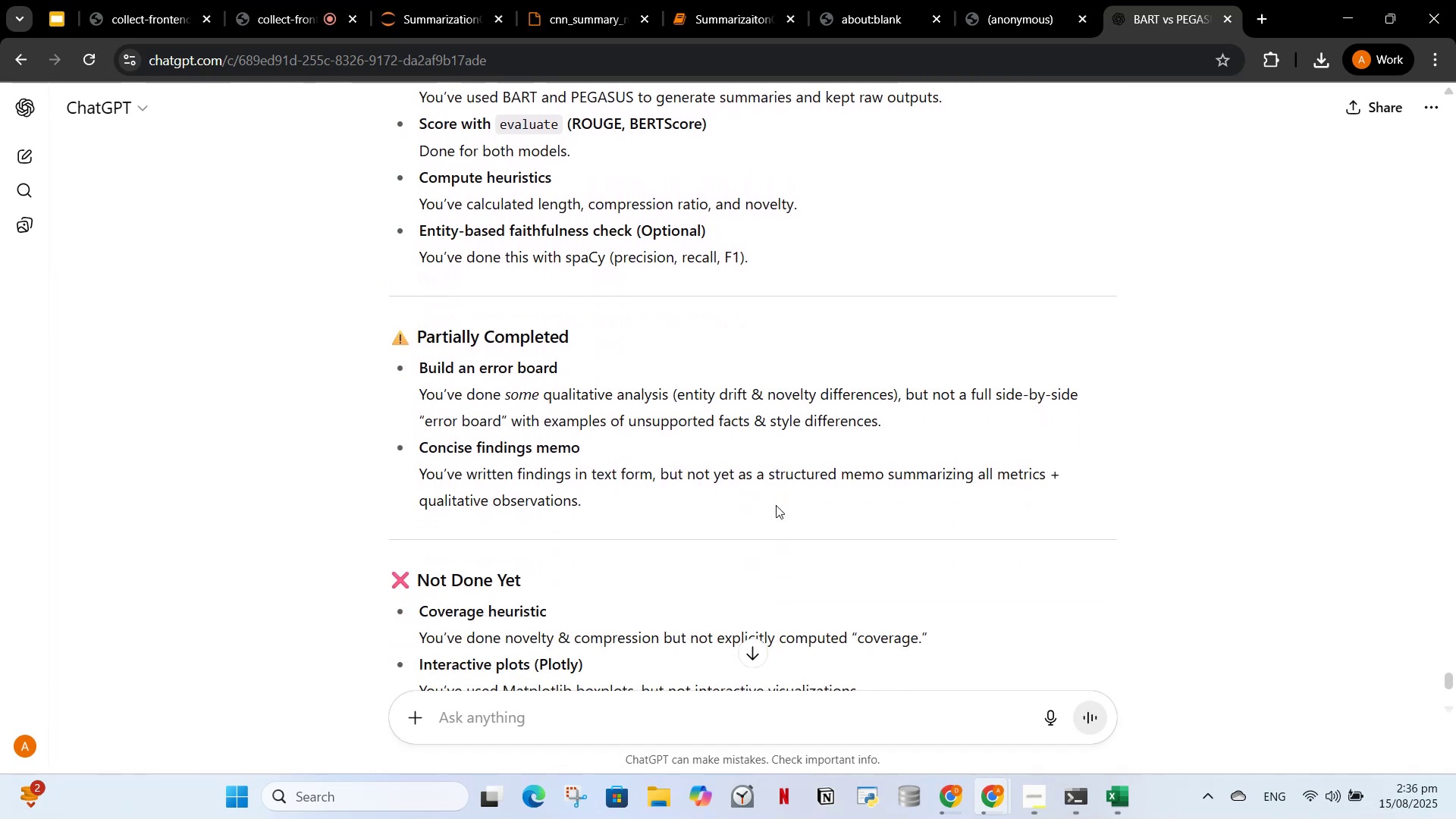 
scroll: coordinate [759, 555], scroll_direction: down, amount: 2.0
 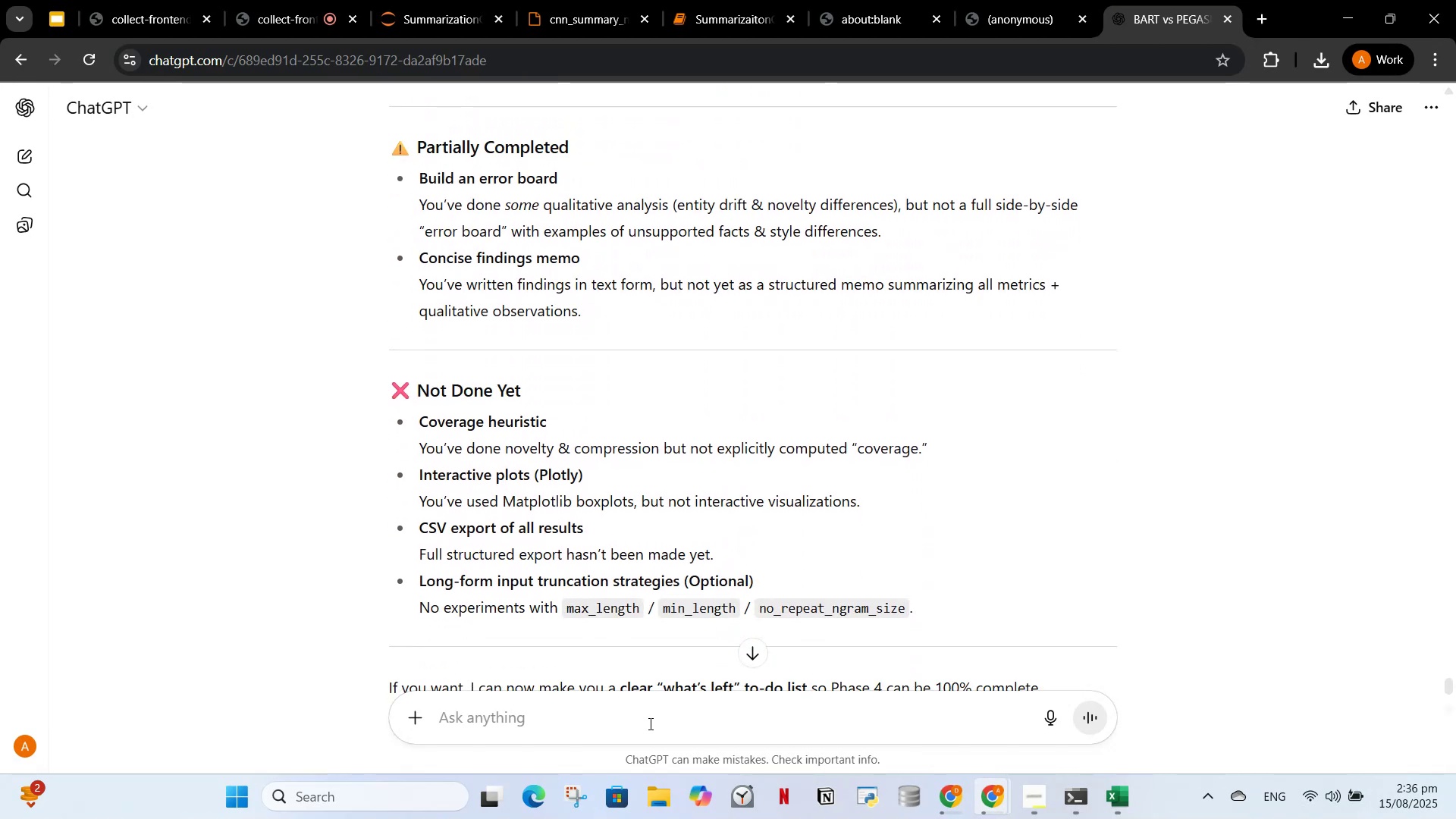 
left_click([649, 723])
 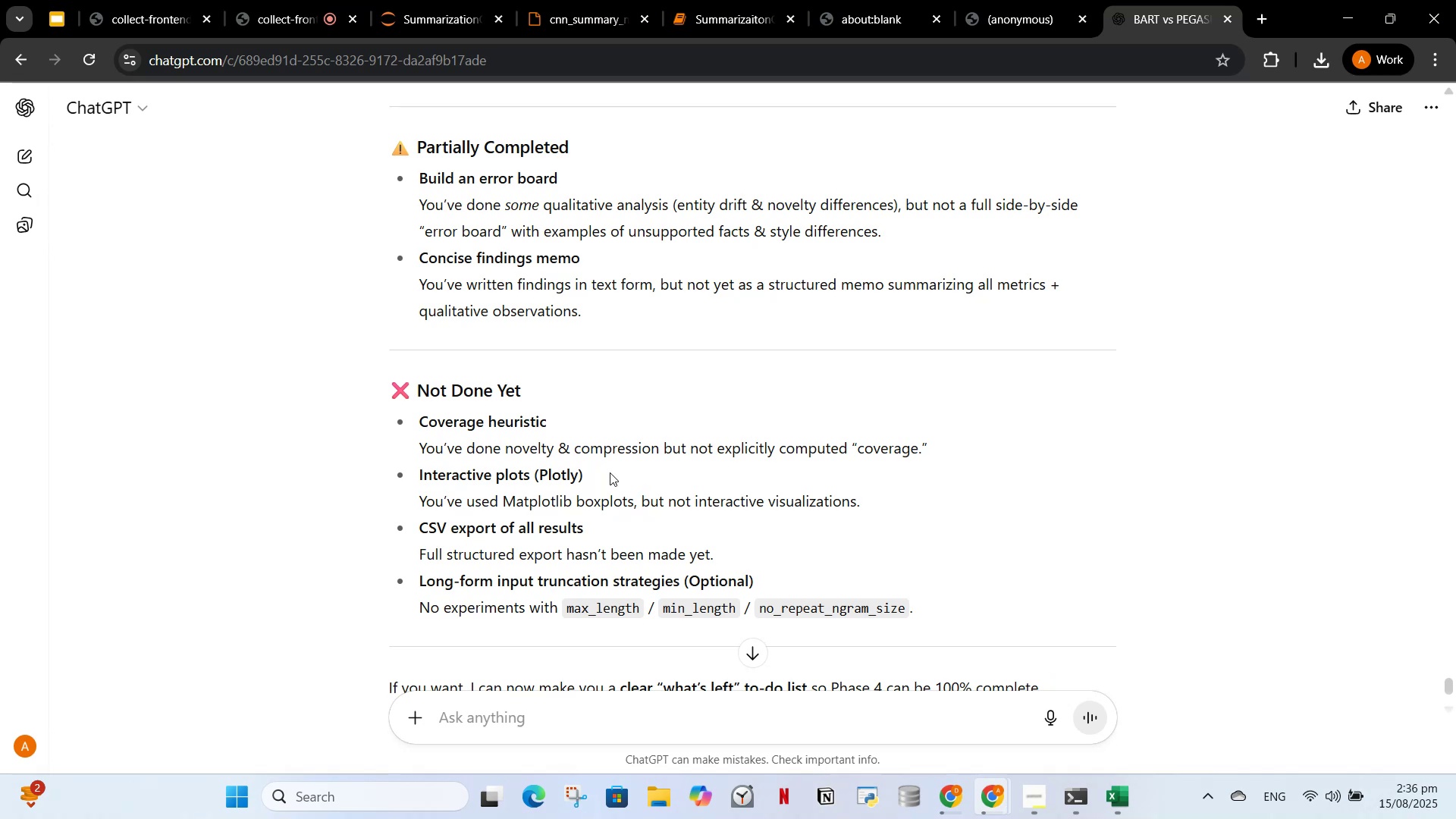 
left_click_drag(start_coordinate=[412, 151], to_coordinate=[912, 598])
 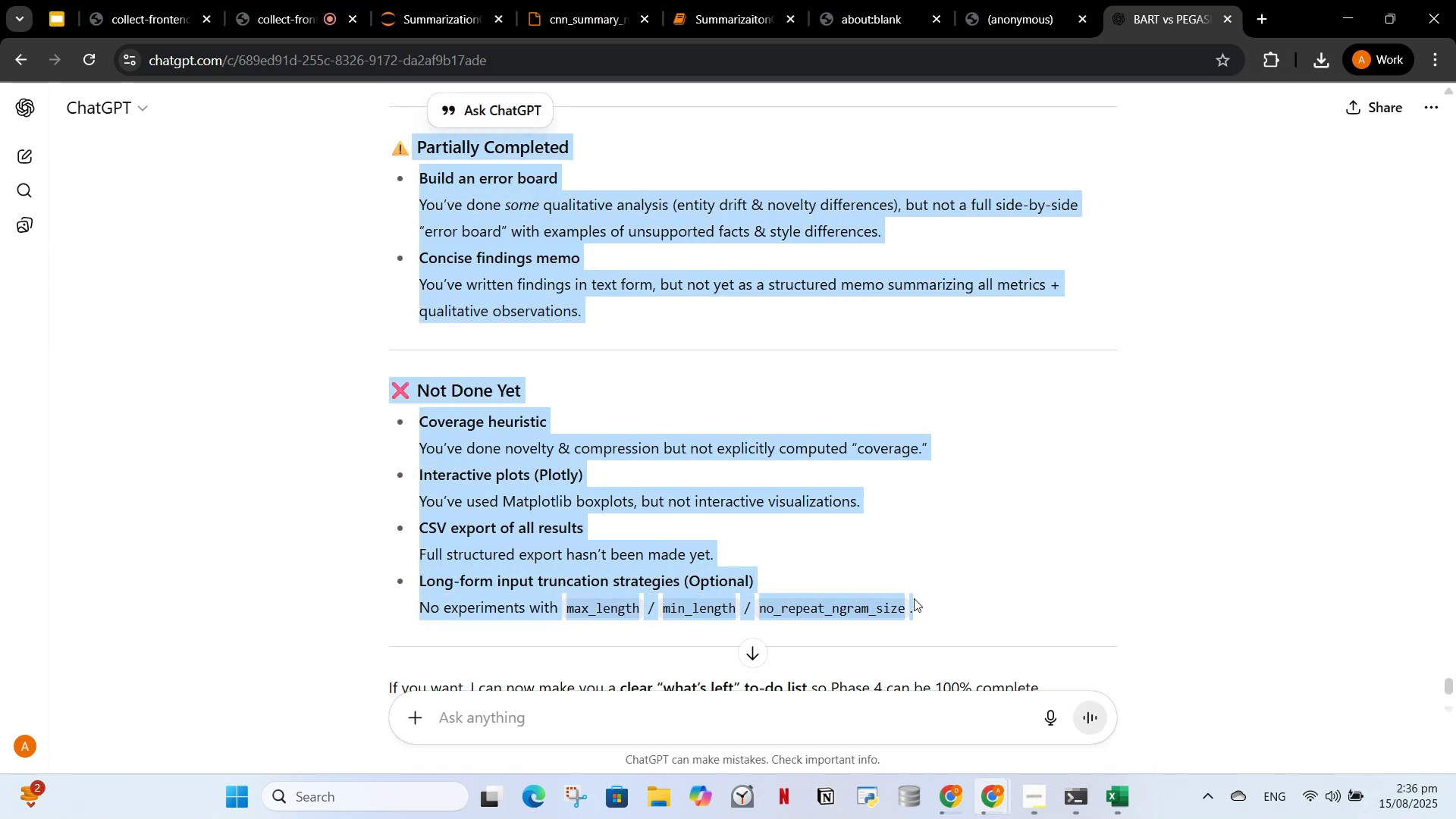 
key(Control+C)
 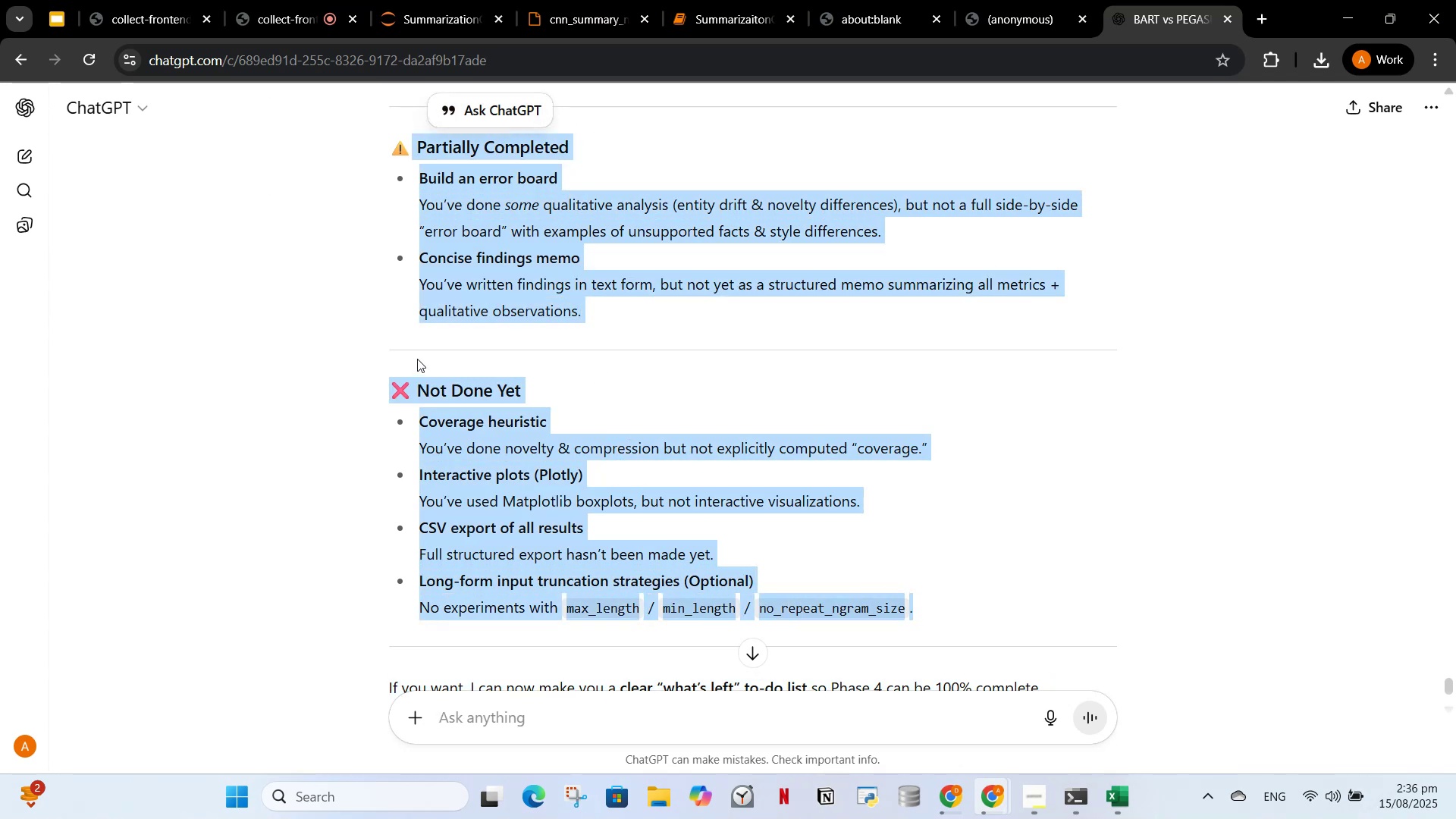 
scroll: coordinate [471, 377], scroll_direction: down, amount: 3.0
 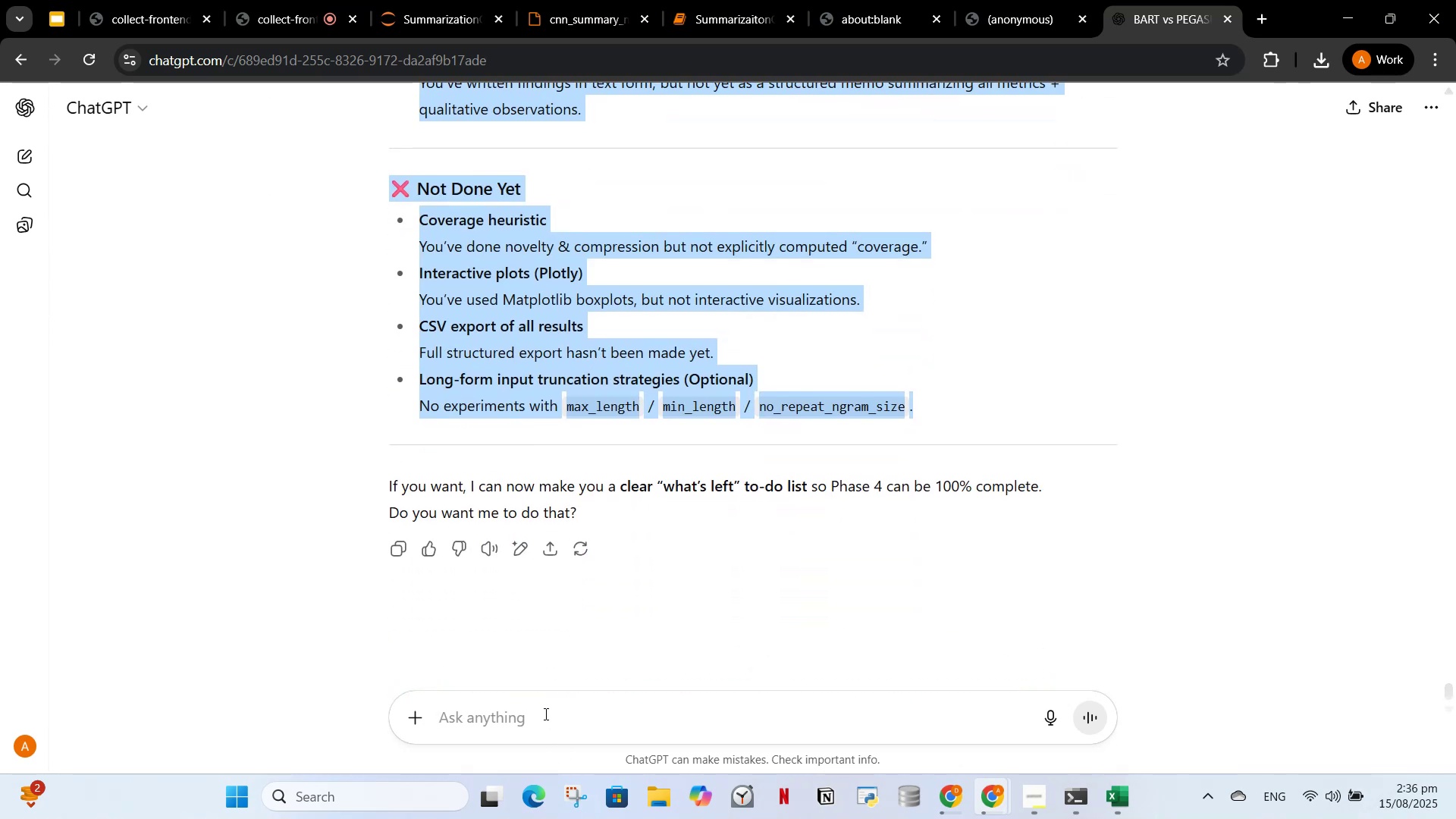 
left_click([544, 711])
 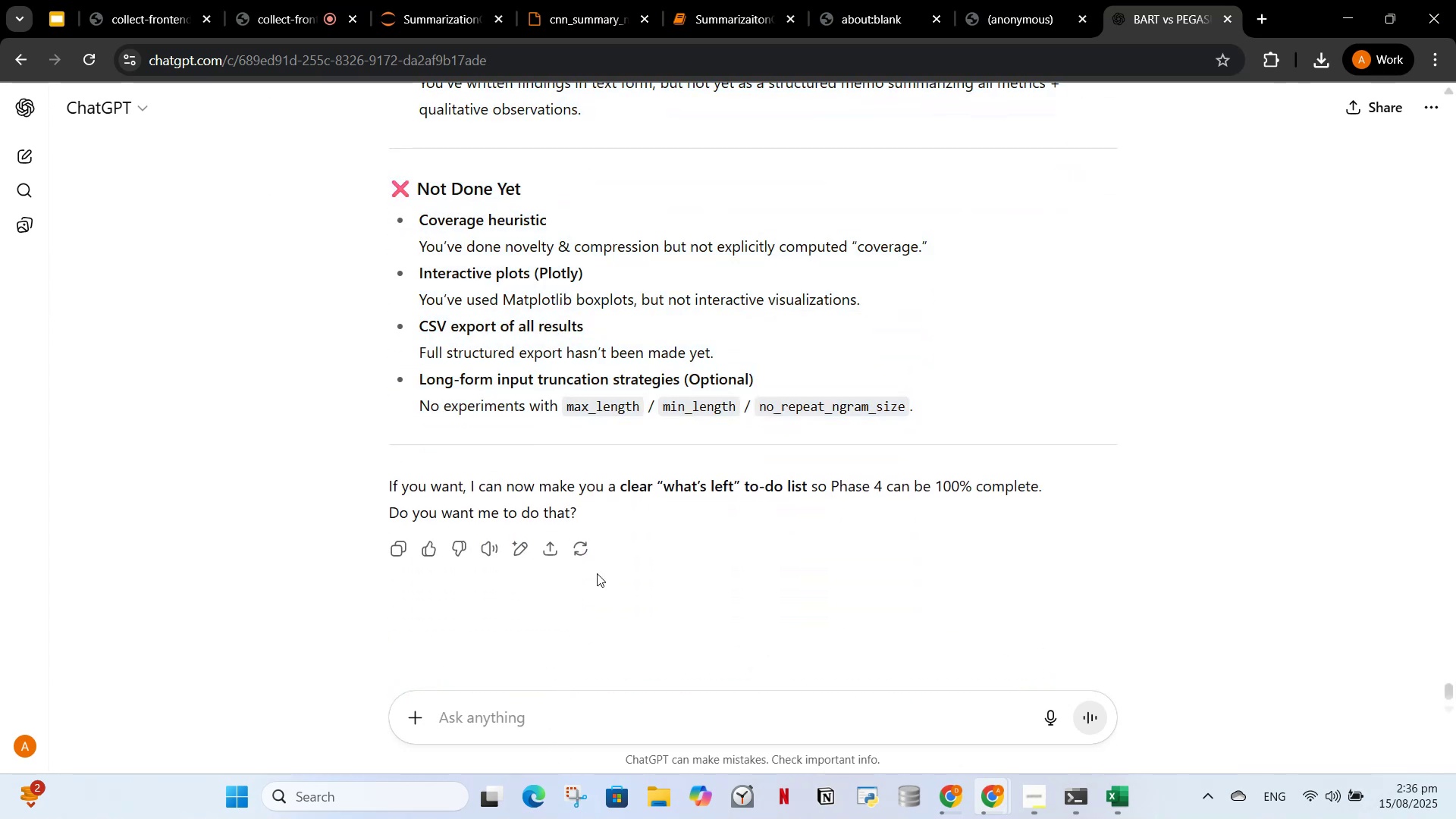 
scroll: coordinate [603, 545], scroll_direction: up, amount: 1.0
 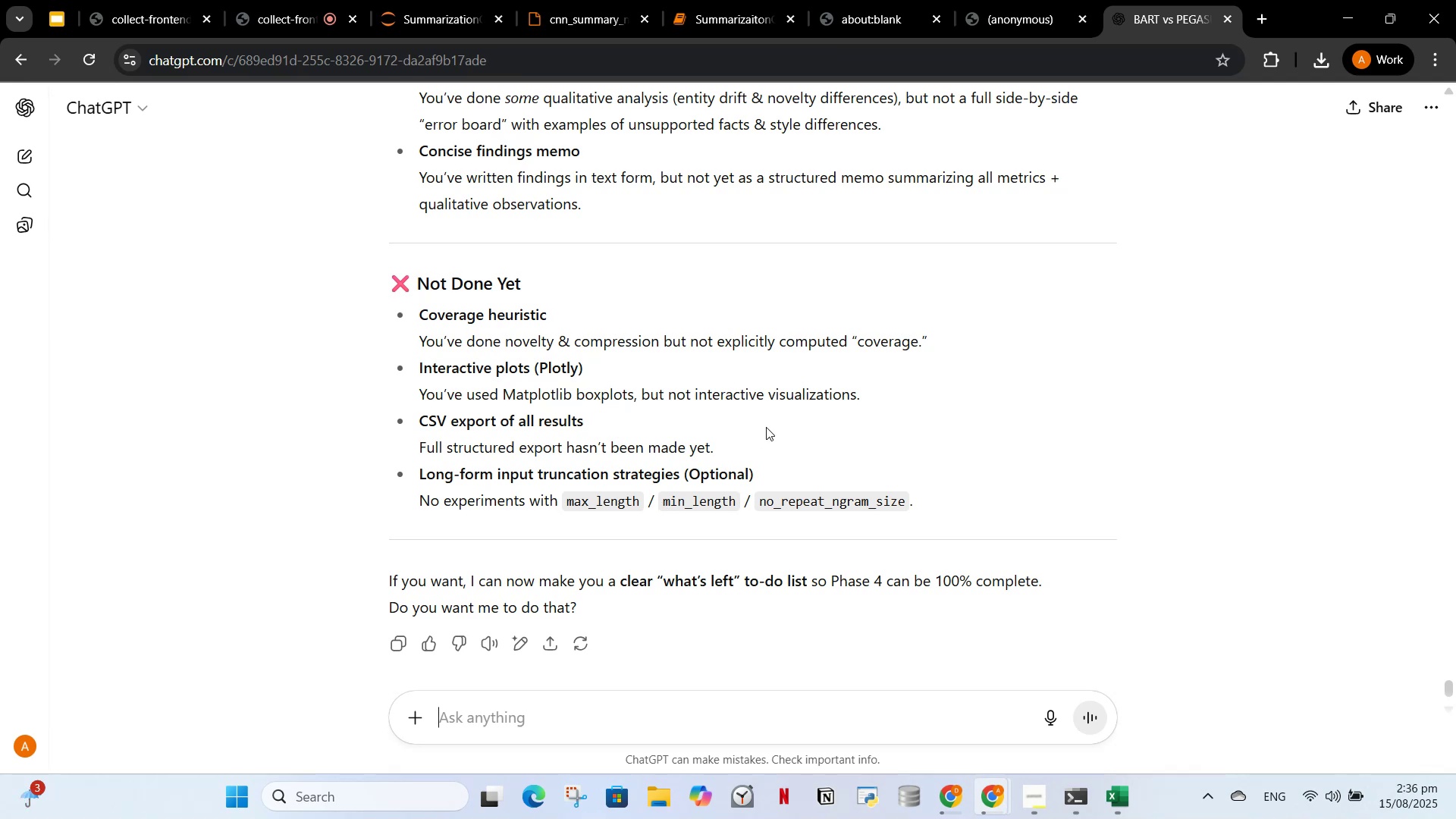 
wait(6.37)
 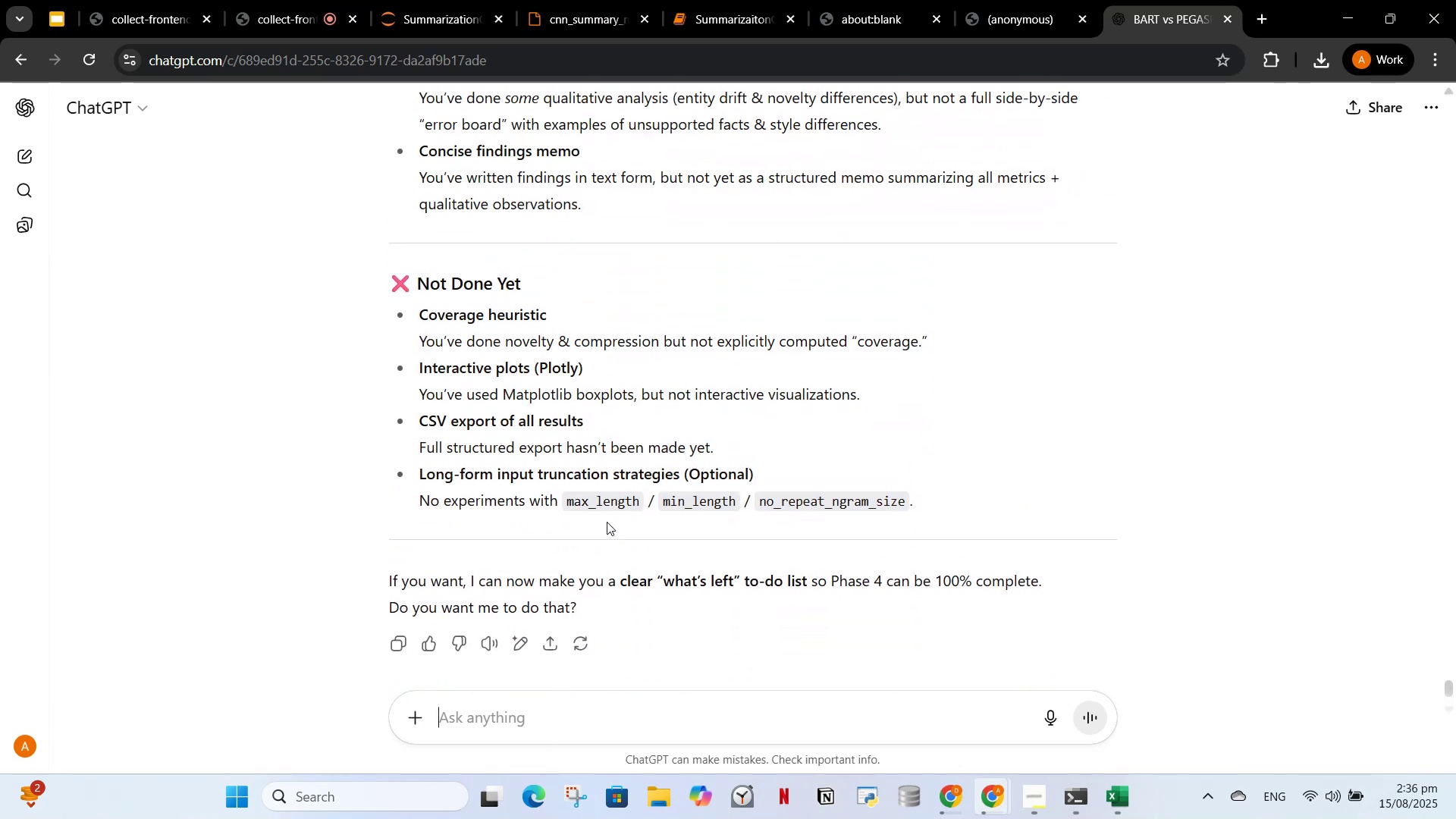 
type(make whats left )
 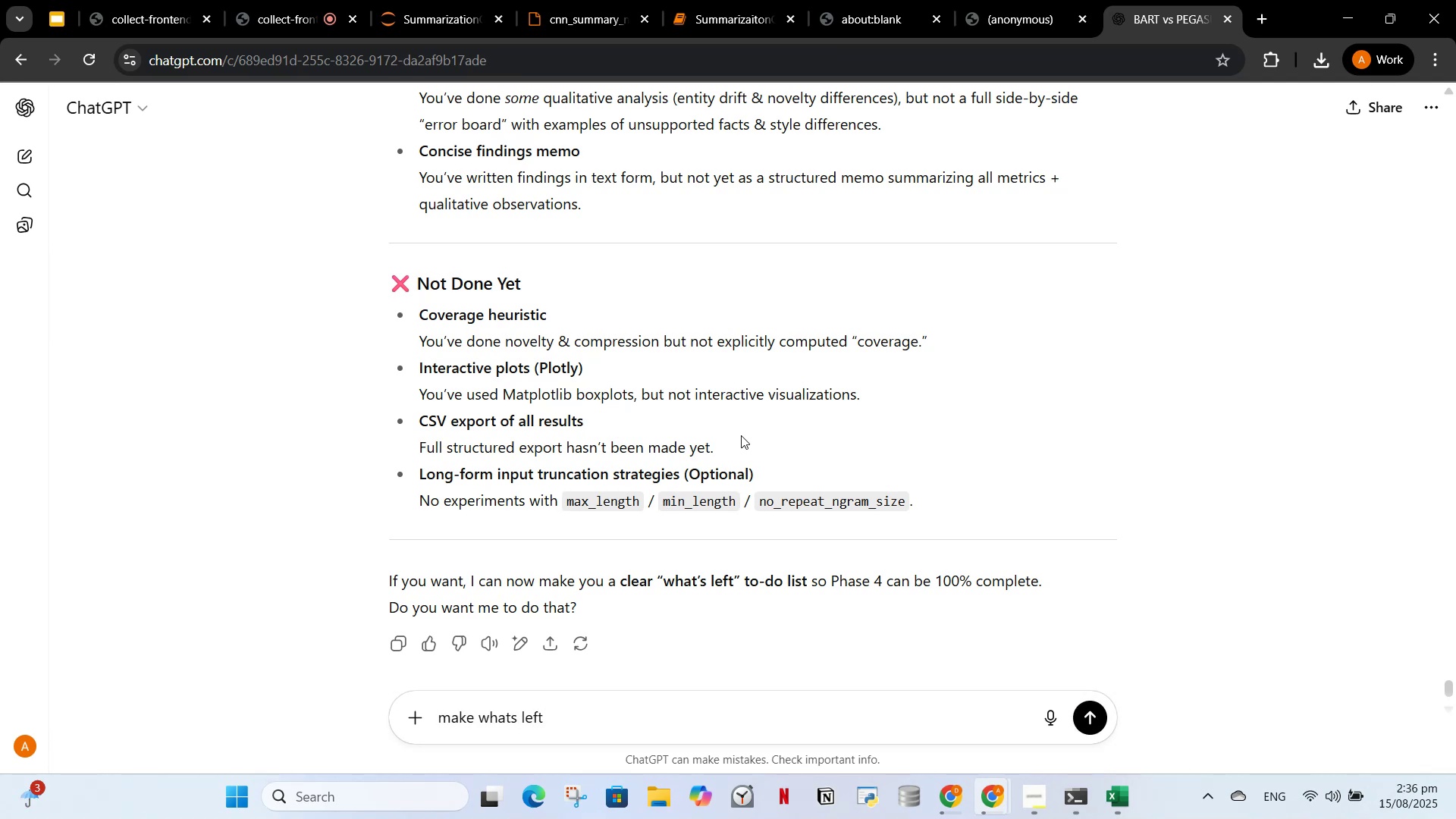 
key(Enter)
 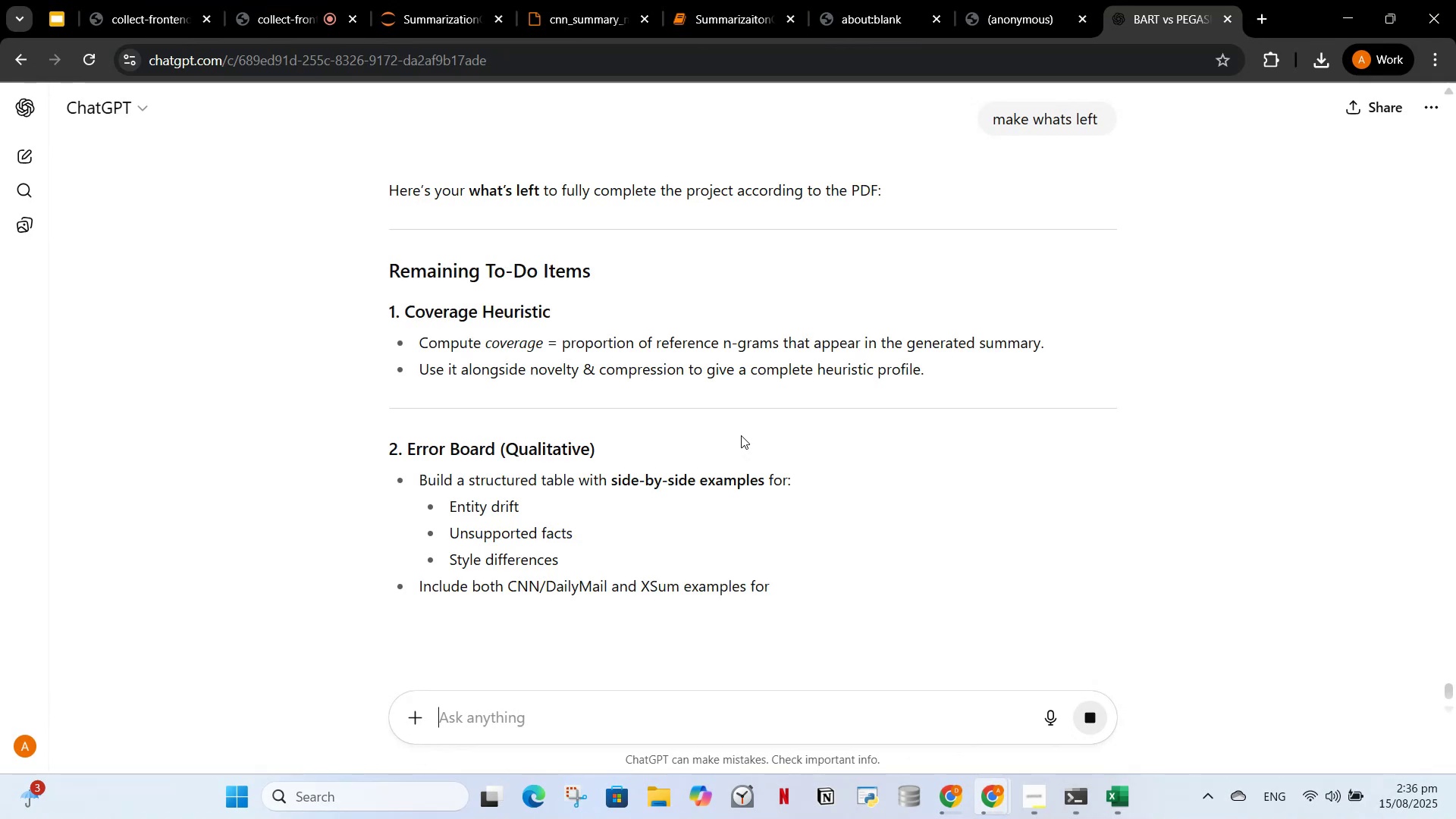 
wait(5.08)
 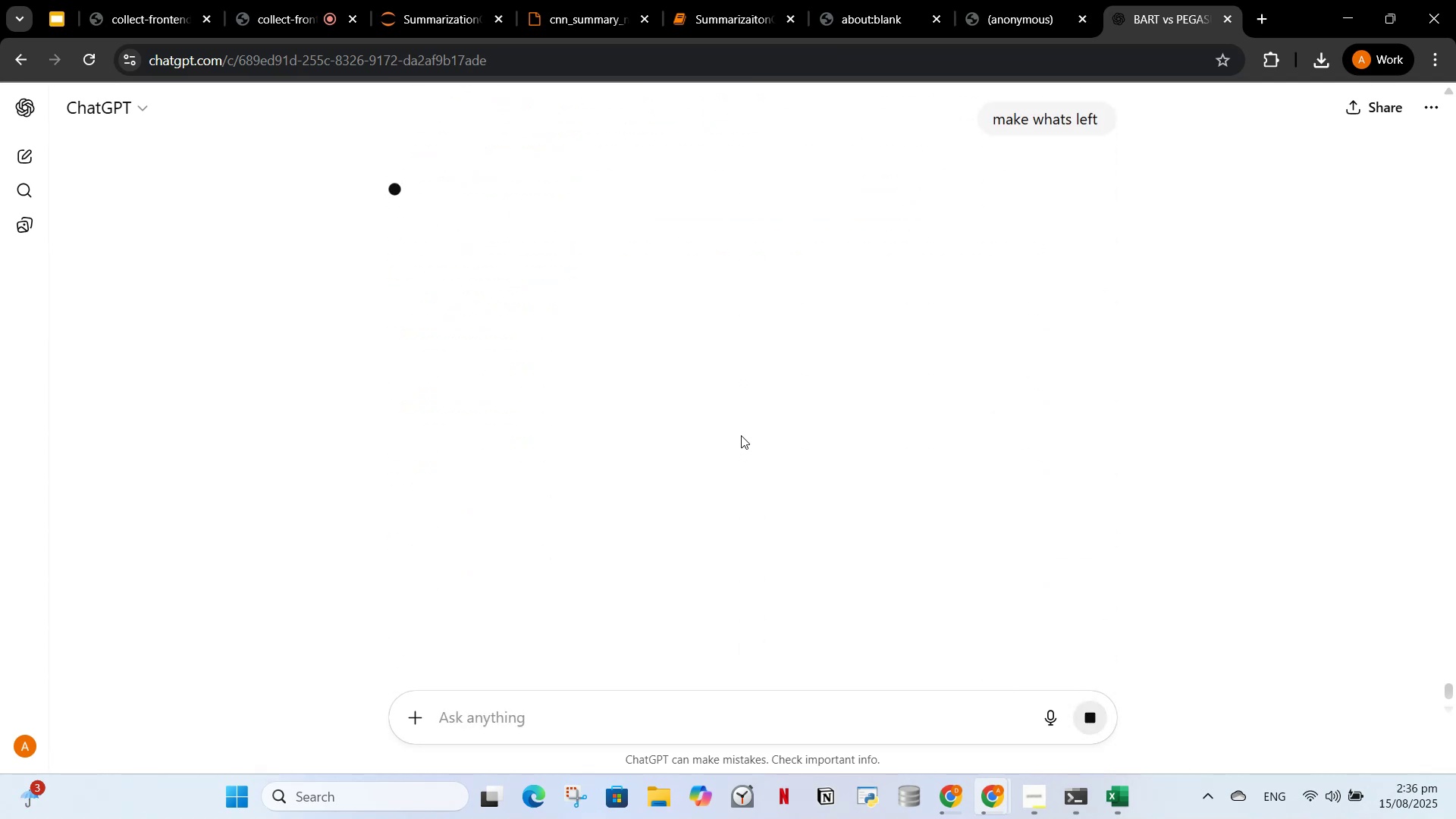 
scroll: coordinate [1041, 551], scroll_direction: up, amount: 9.0
 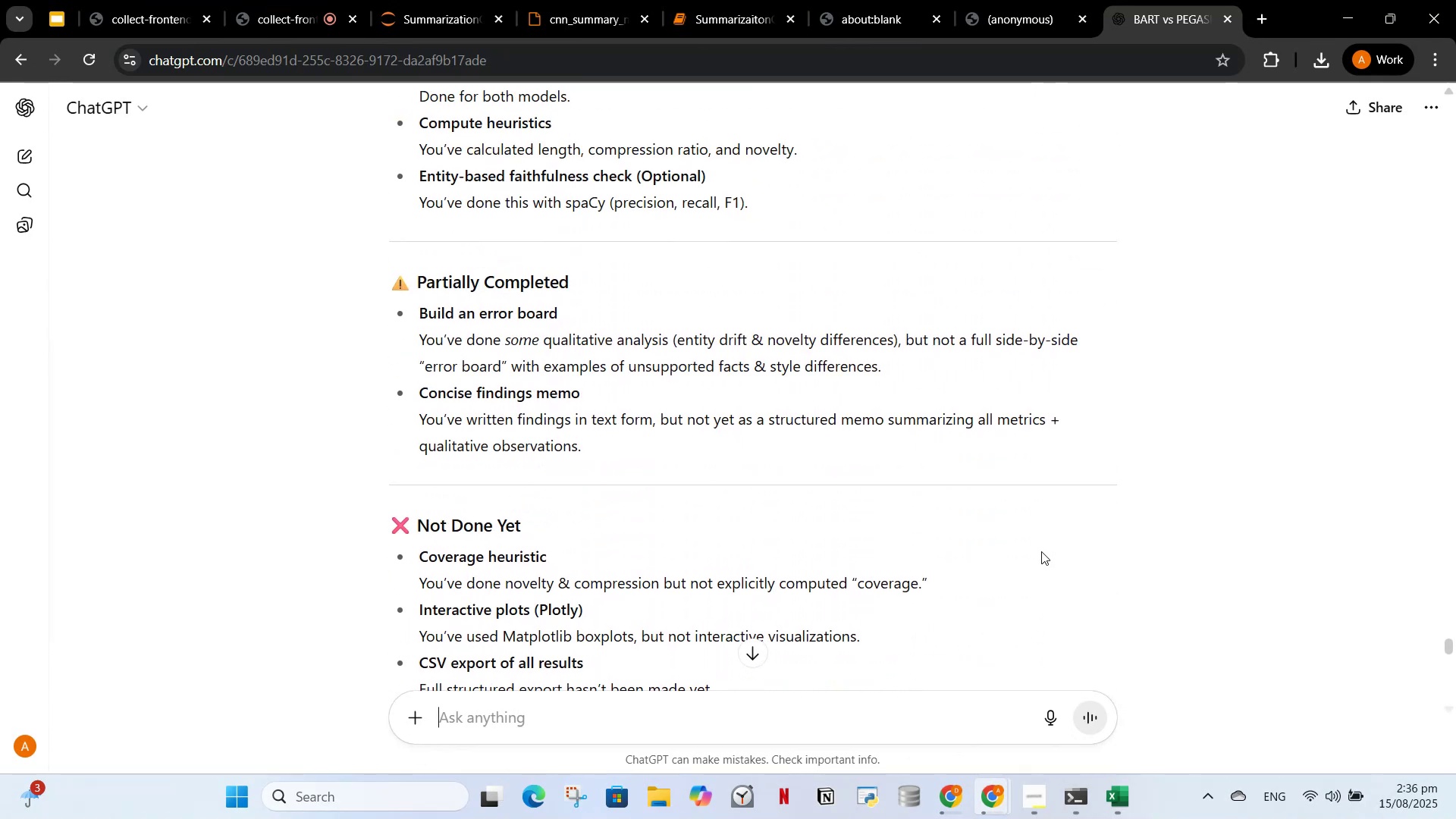 
scroll: coordinate [988, 535], scroll_direction: down, amount: 18.0
 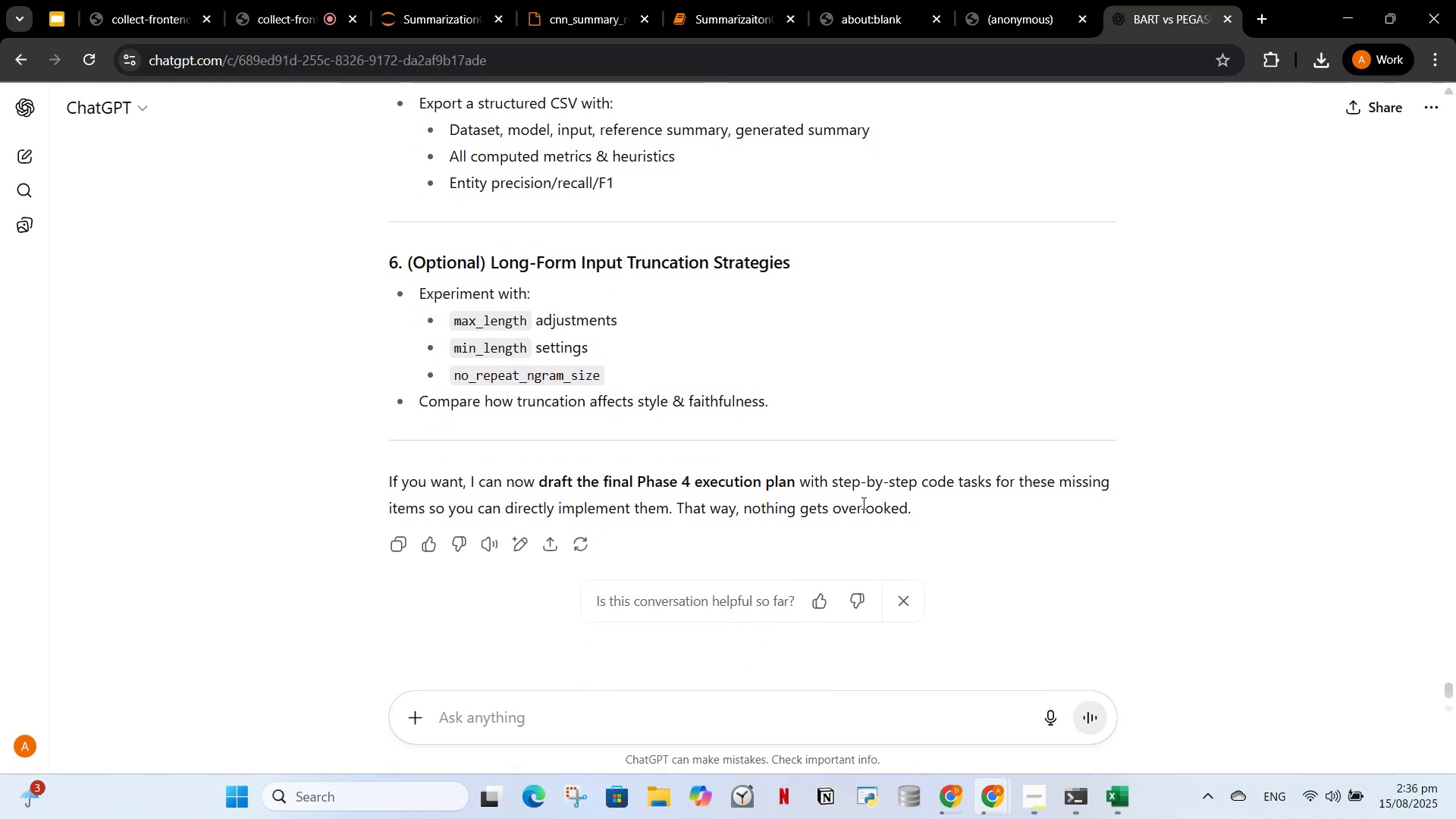 
type(yes)
 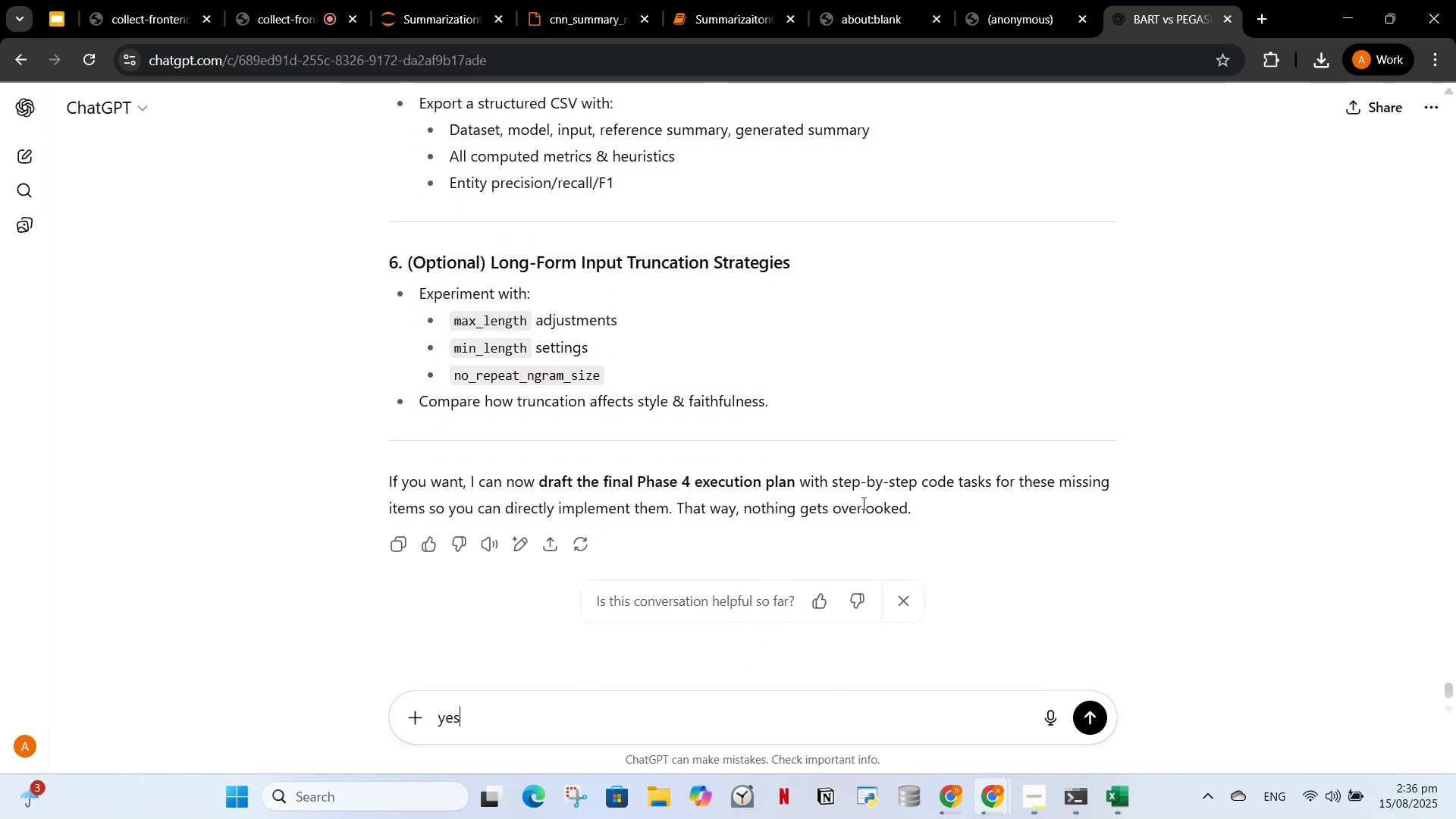 
key(Enter)
 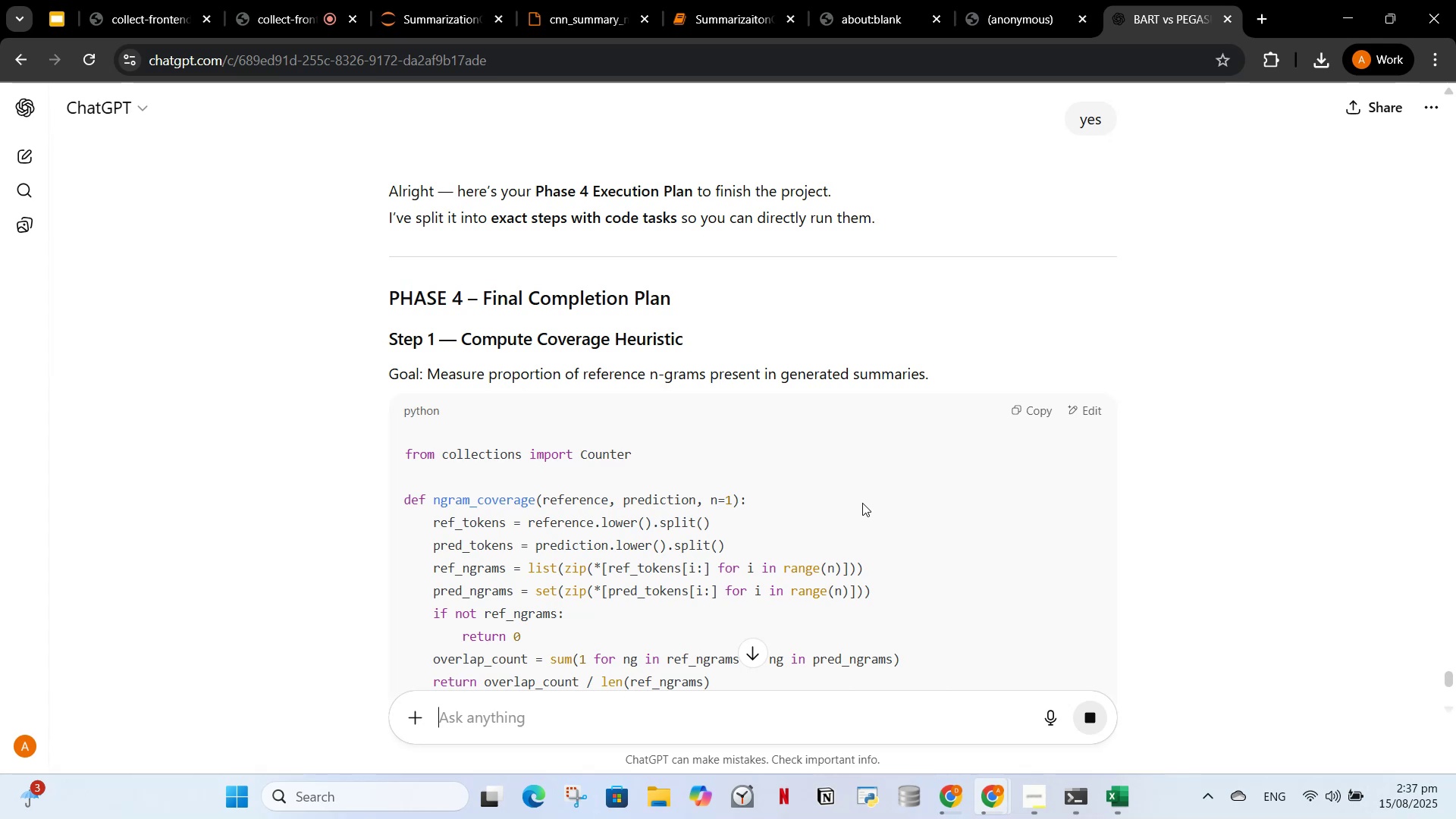 
wait(7.89)
 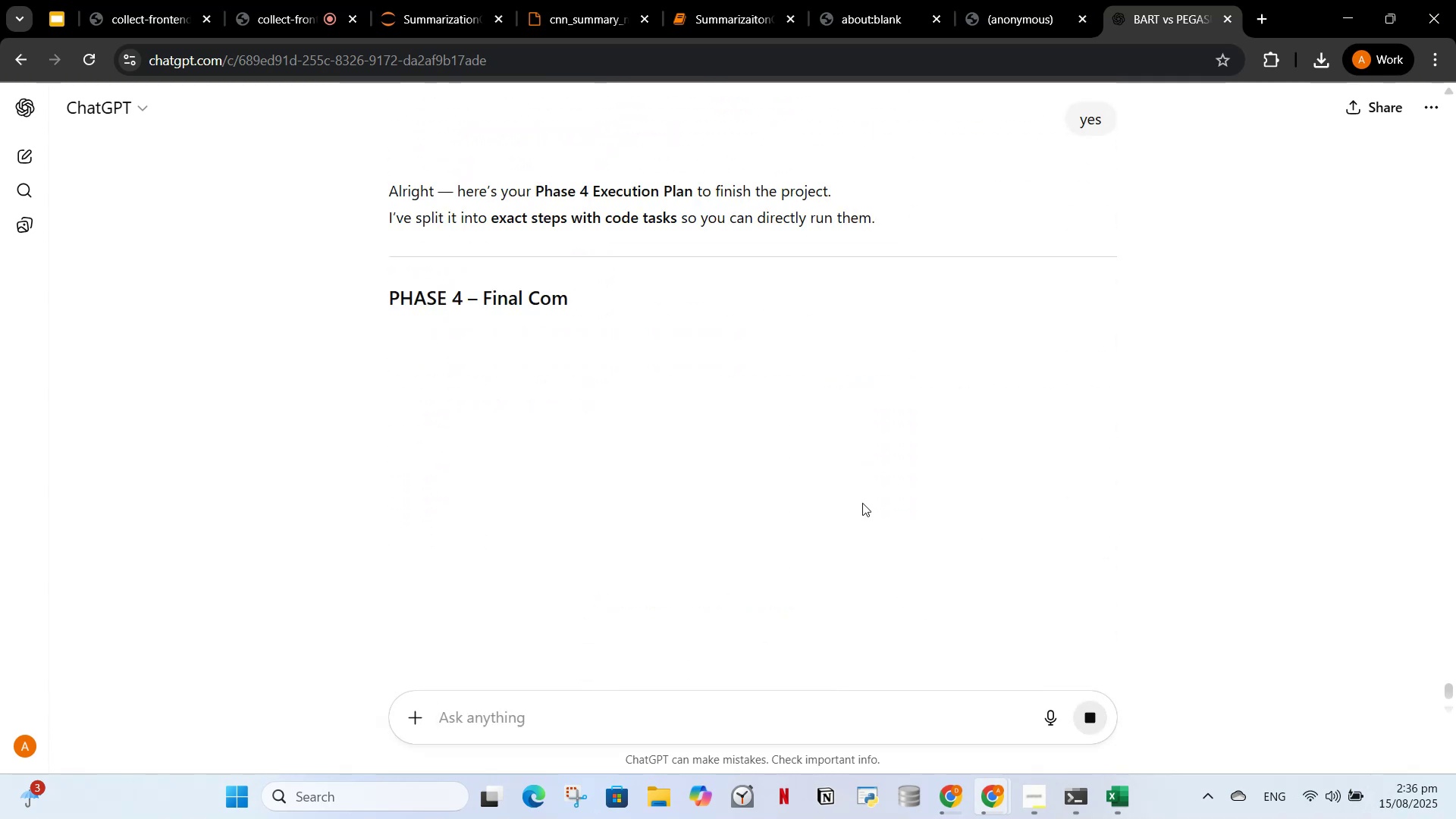 
scroll: coordinate [956, 442], scroll_direction: down, amount: 5.0
 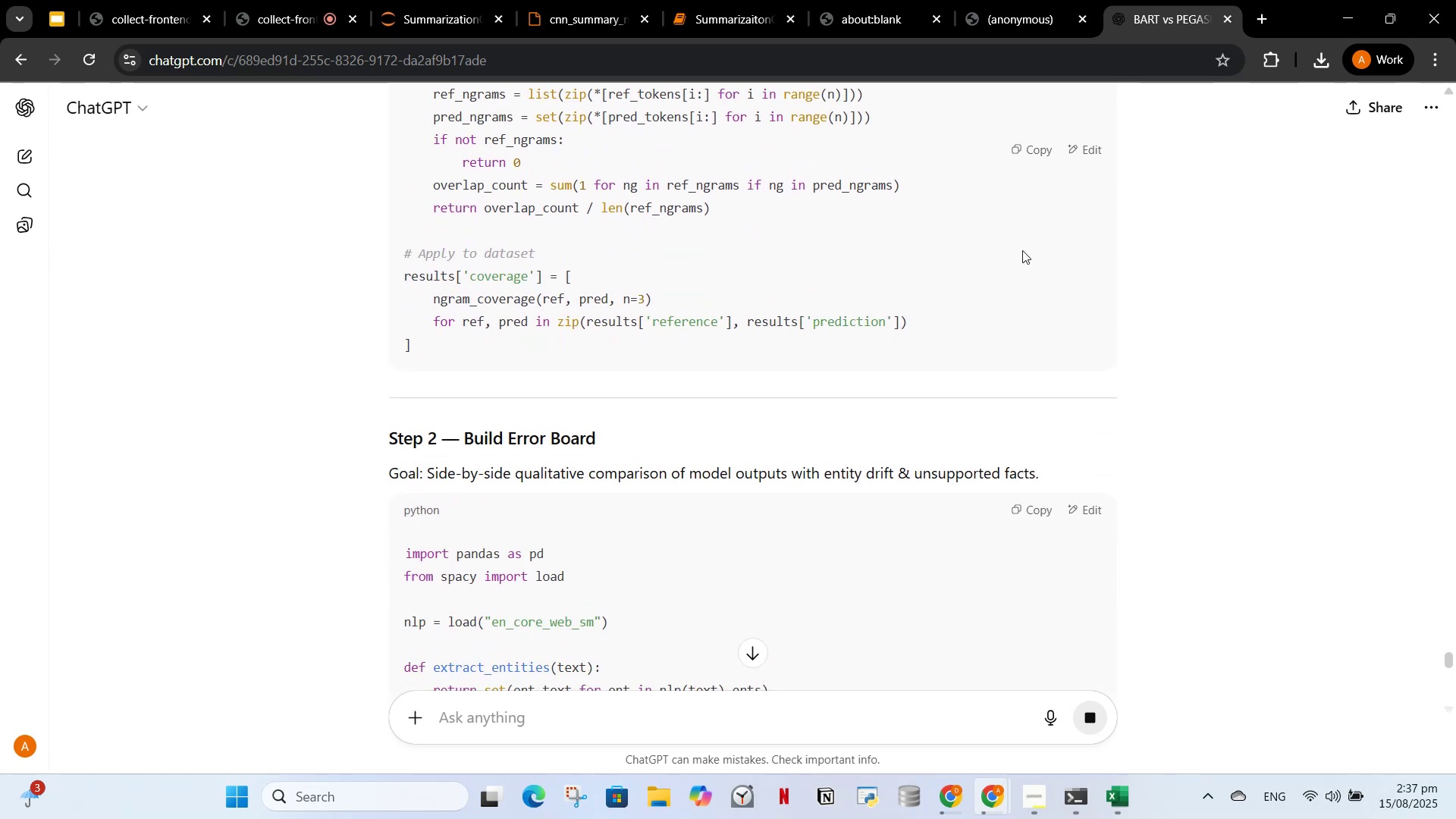 
left_click([1018, 153])
 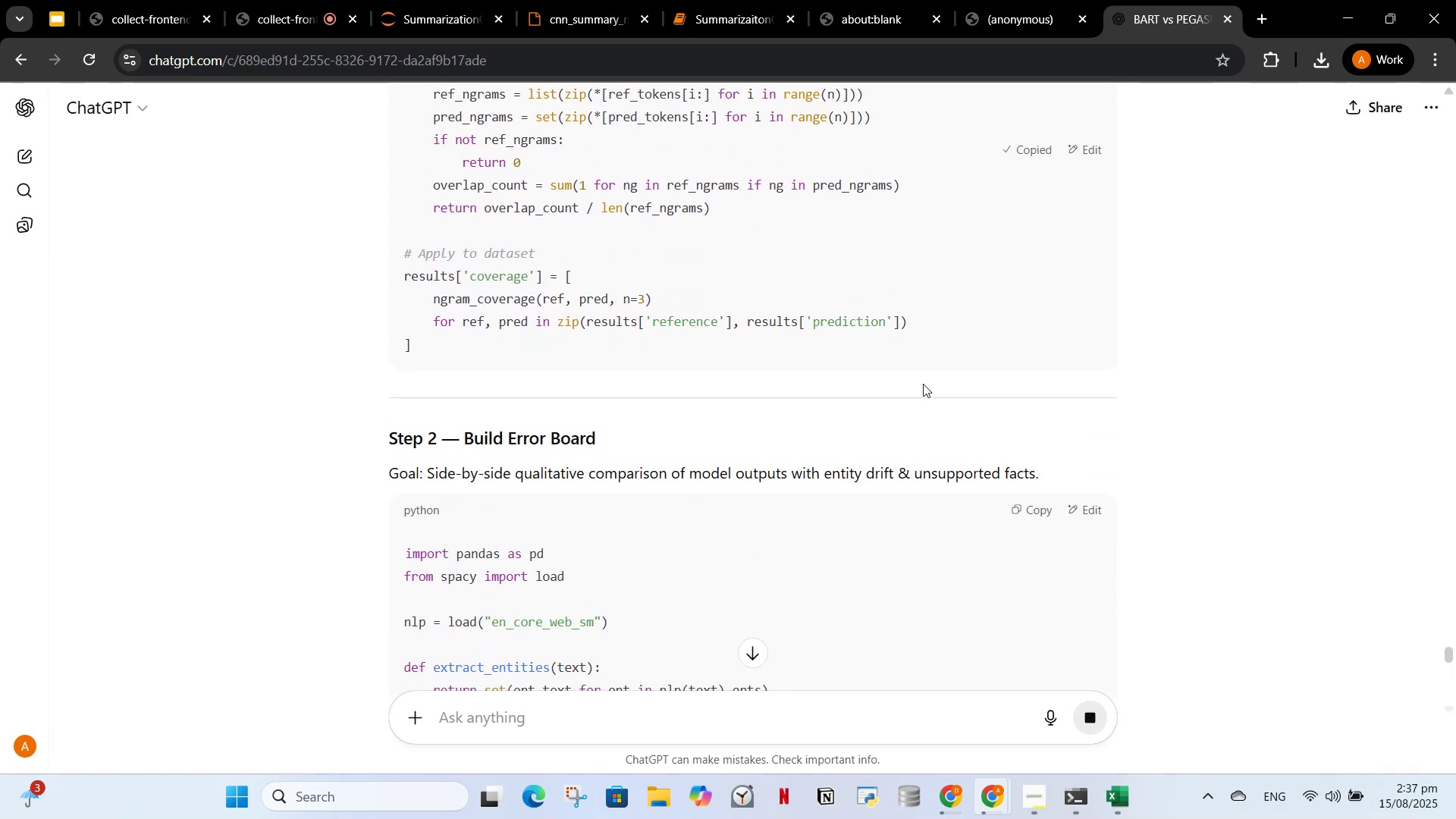 
scroll: coordinate [931, 381], scroll_direction: down, amount: 11.0
 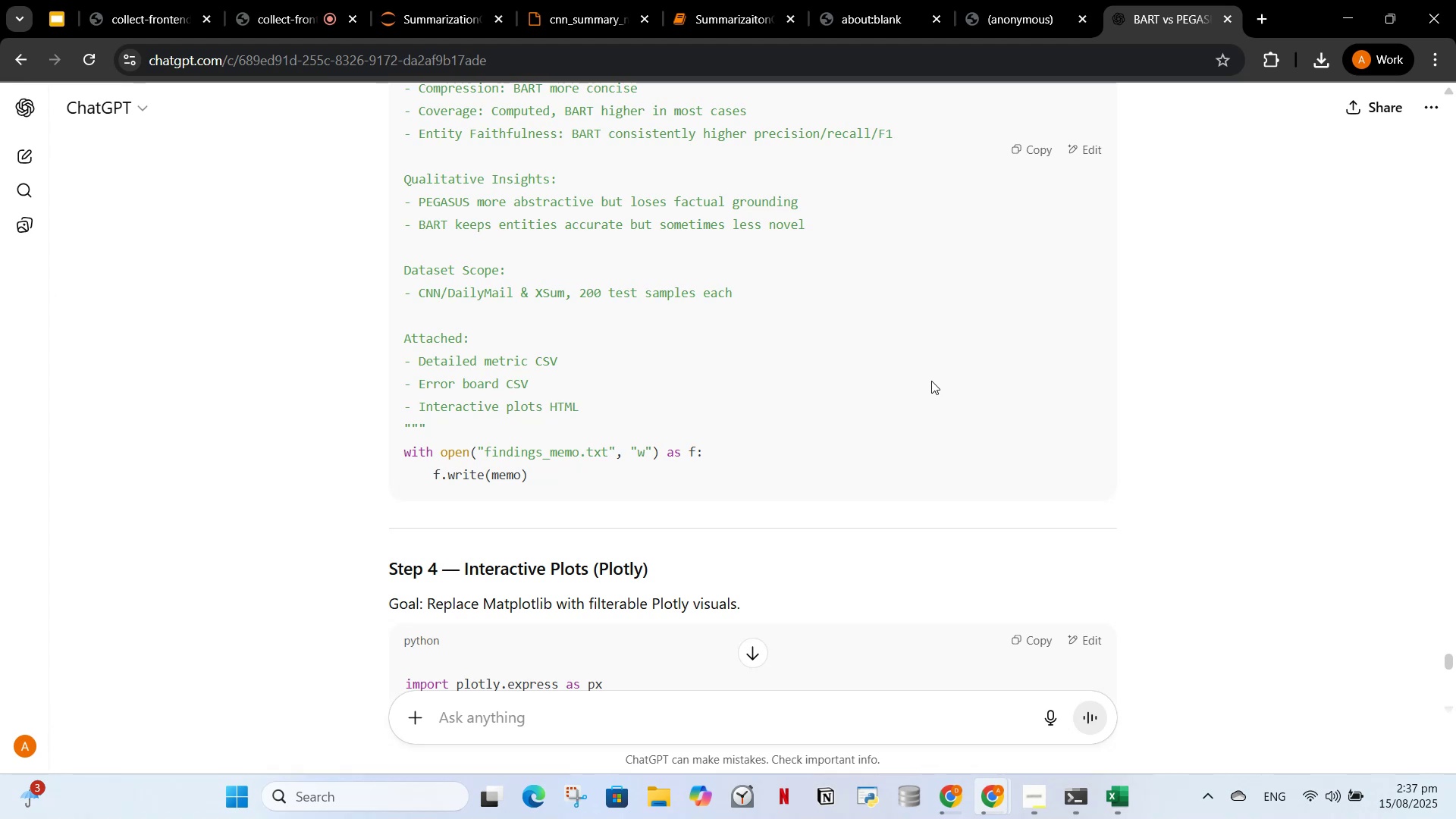 
scroll: coordinate [933, 379], scroll_direction: up, amount: 6.0
 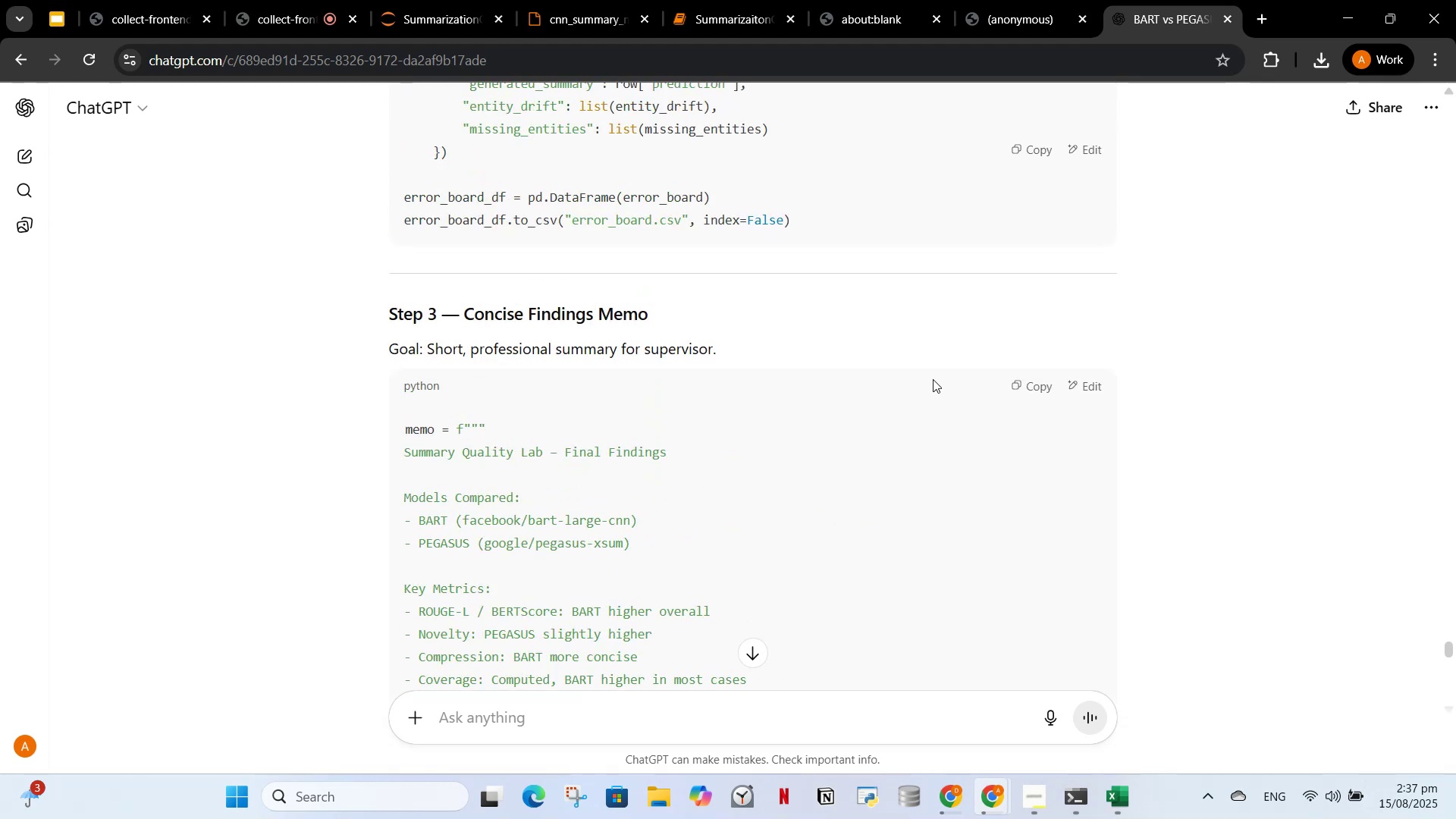 
scroll: coordinate [876, 463], scroll_direction: down, amount: 12.0
 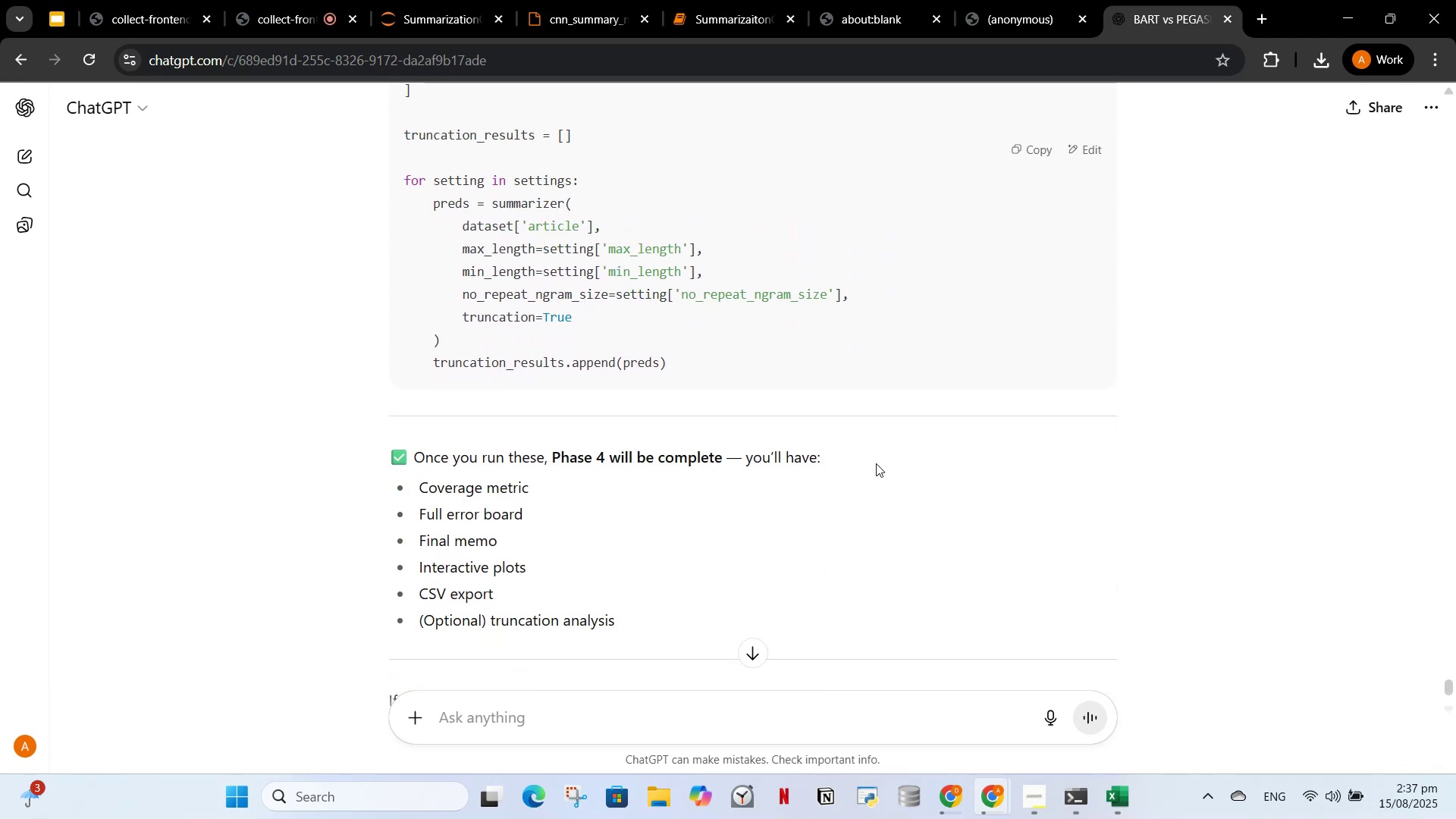 
scroll: coordinate [881, 460], scroll_direction: down, amount: 4.0
 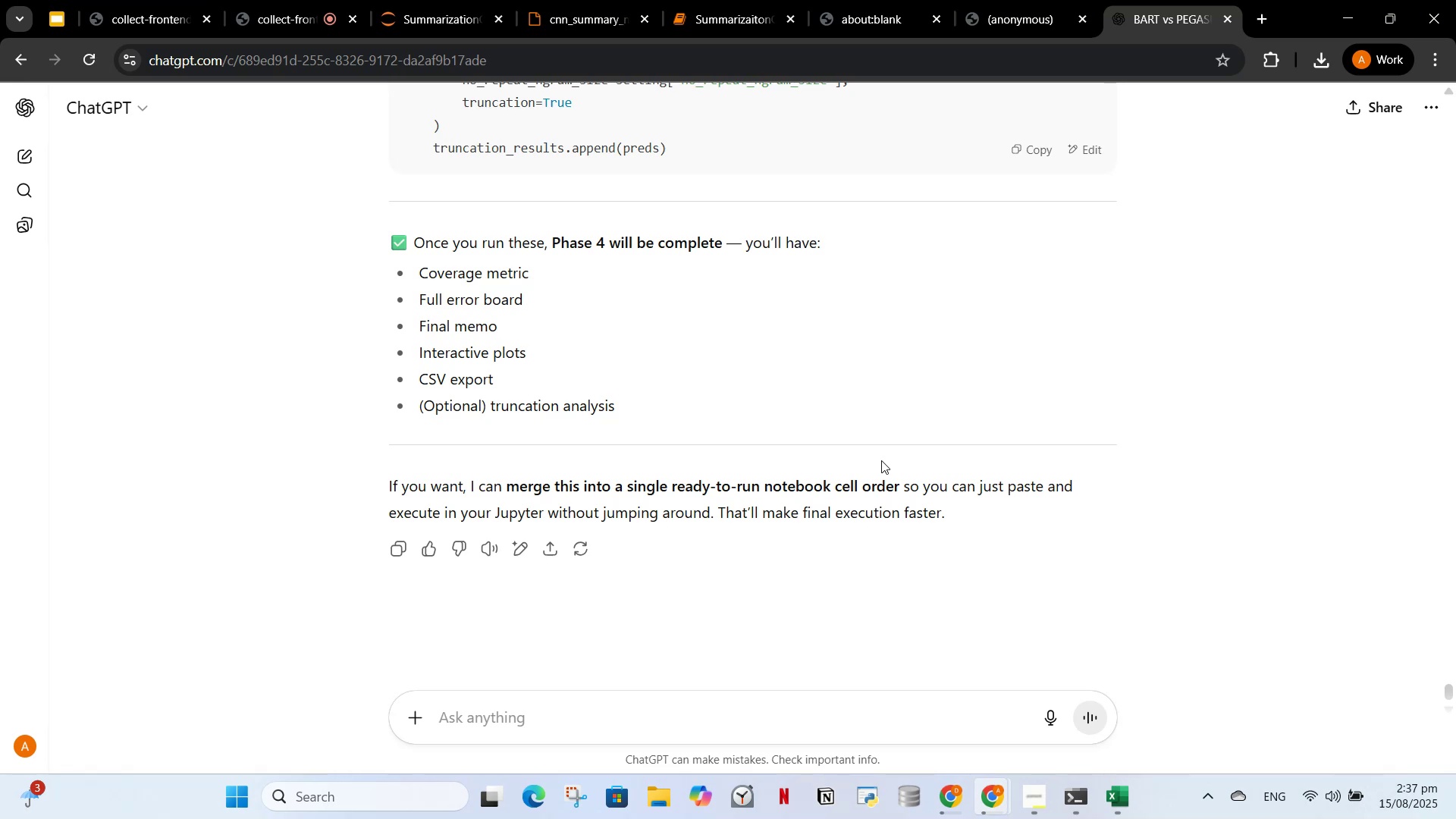 
scroll: coordinate [979, 389], scroll_direction: up, amount: 37.0
 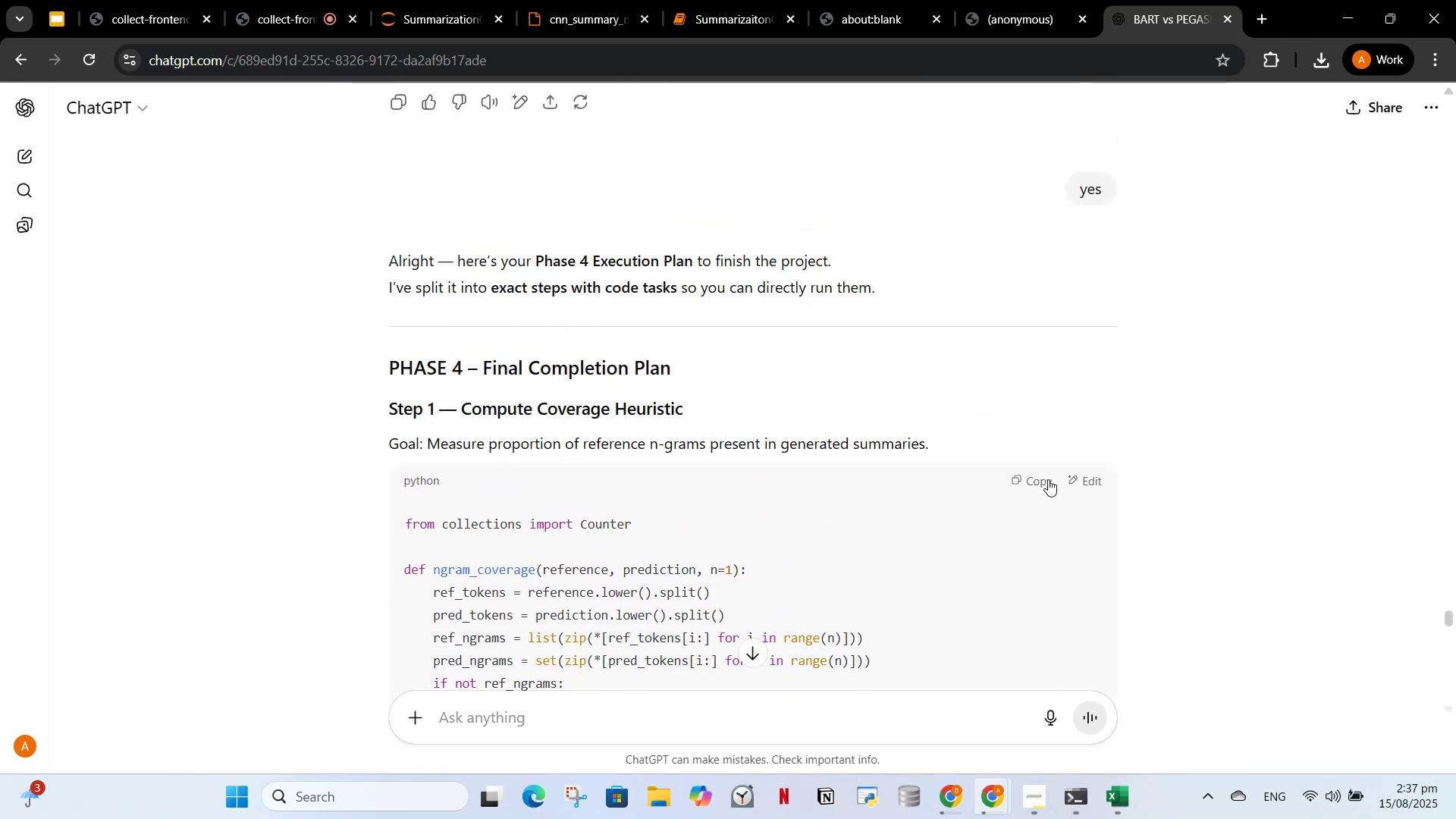 
left_click([1040, 479])
 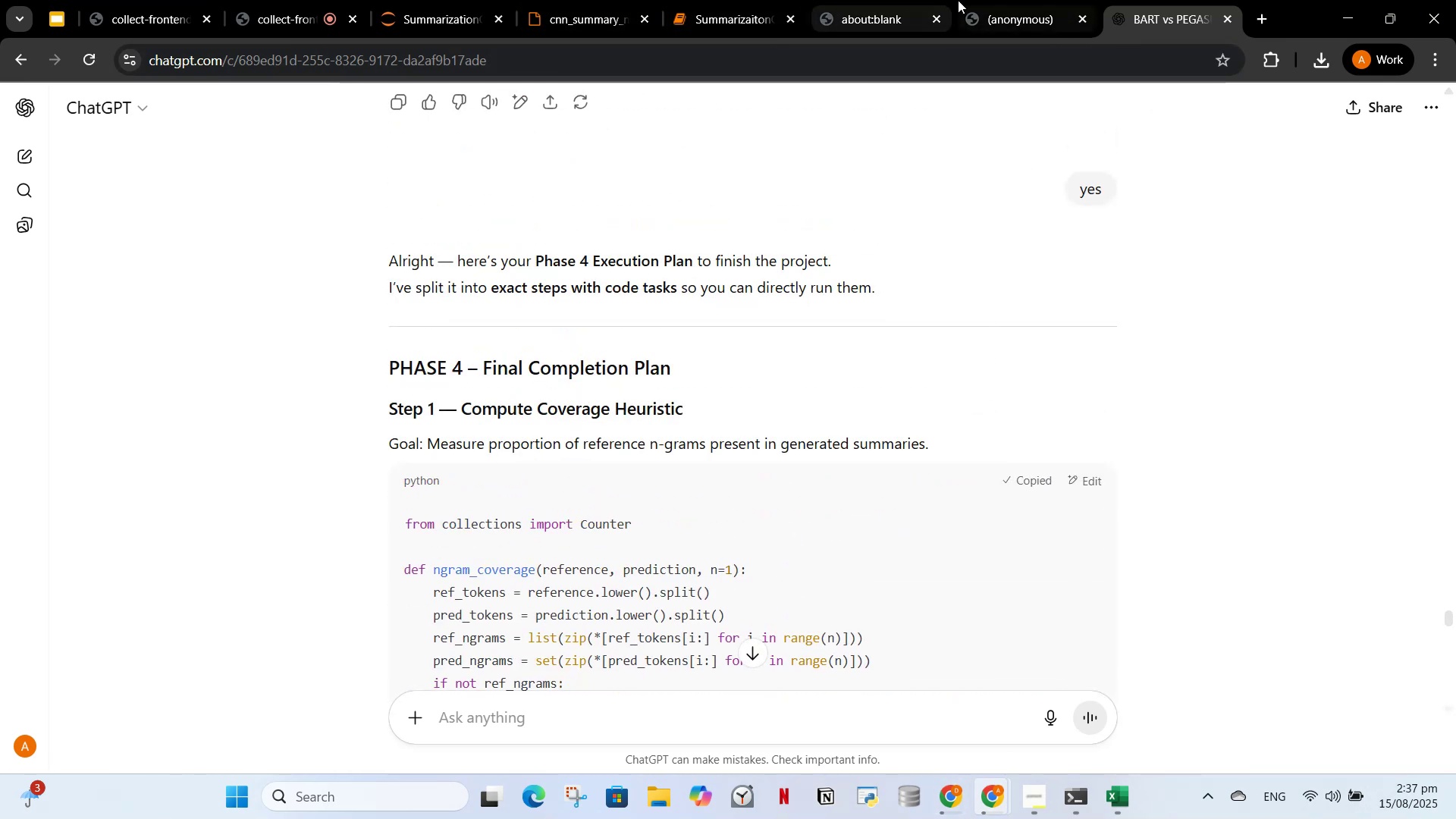 
left_click([721, 0])
 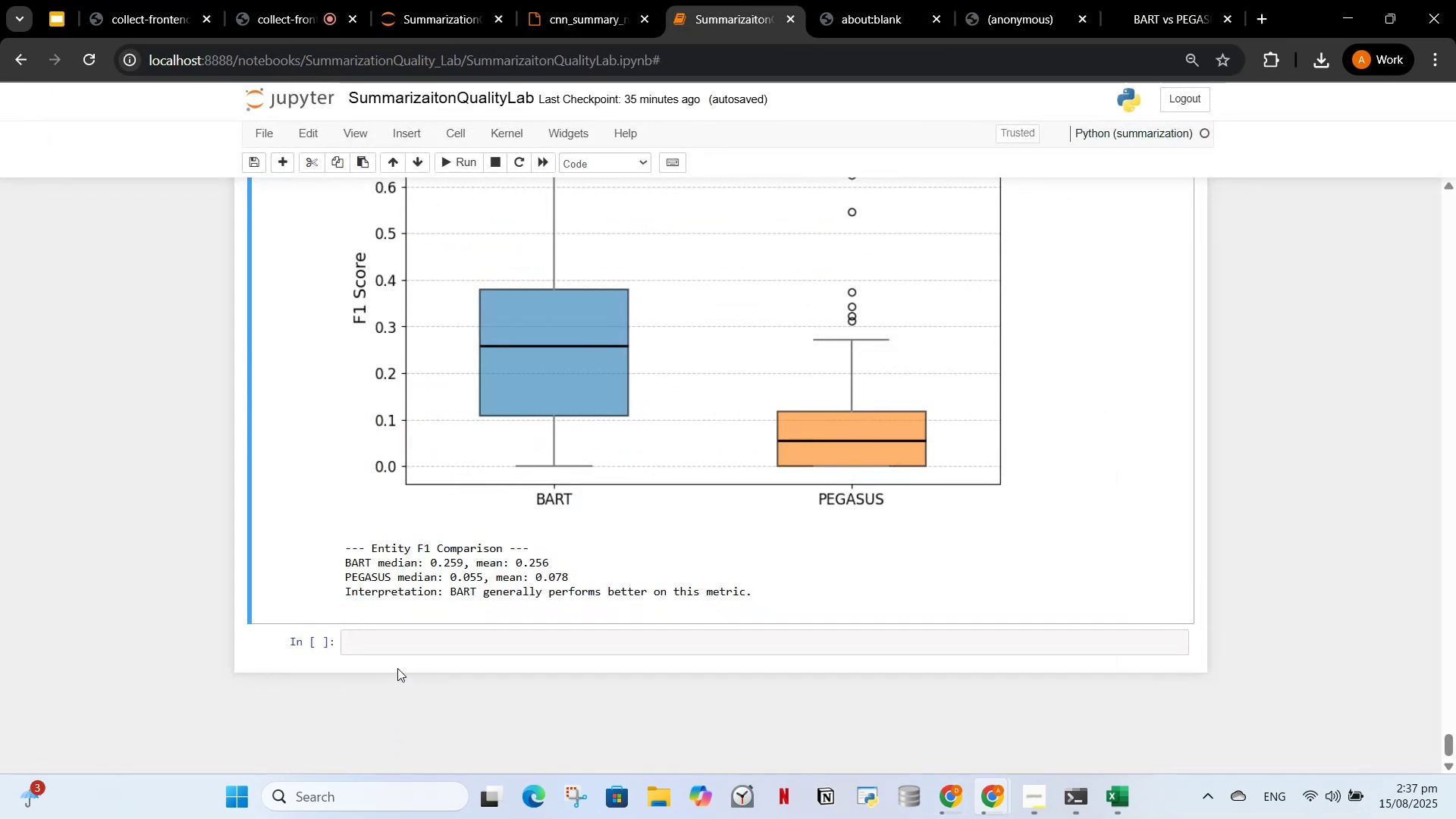 
double_click([398, 650])
 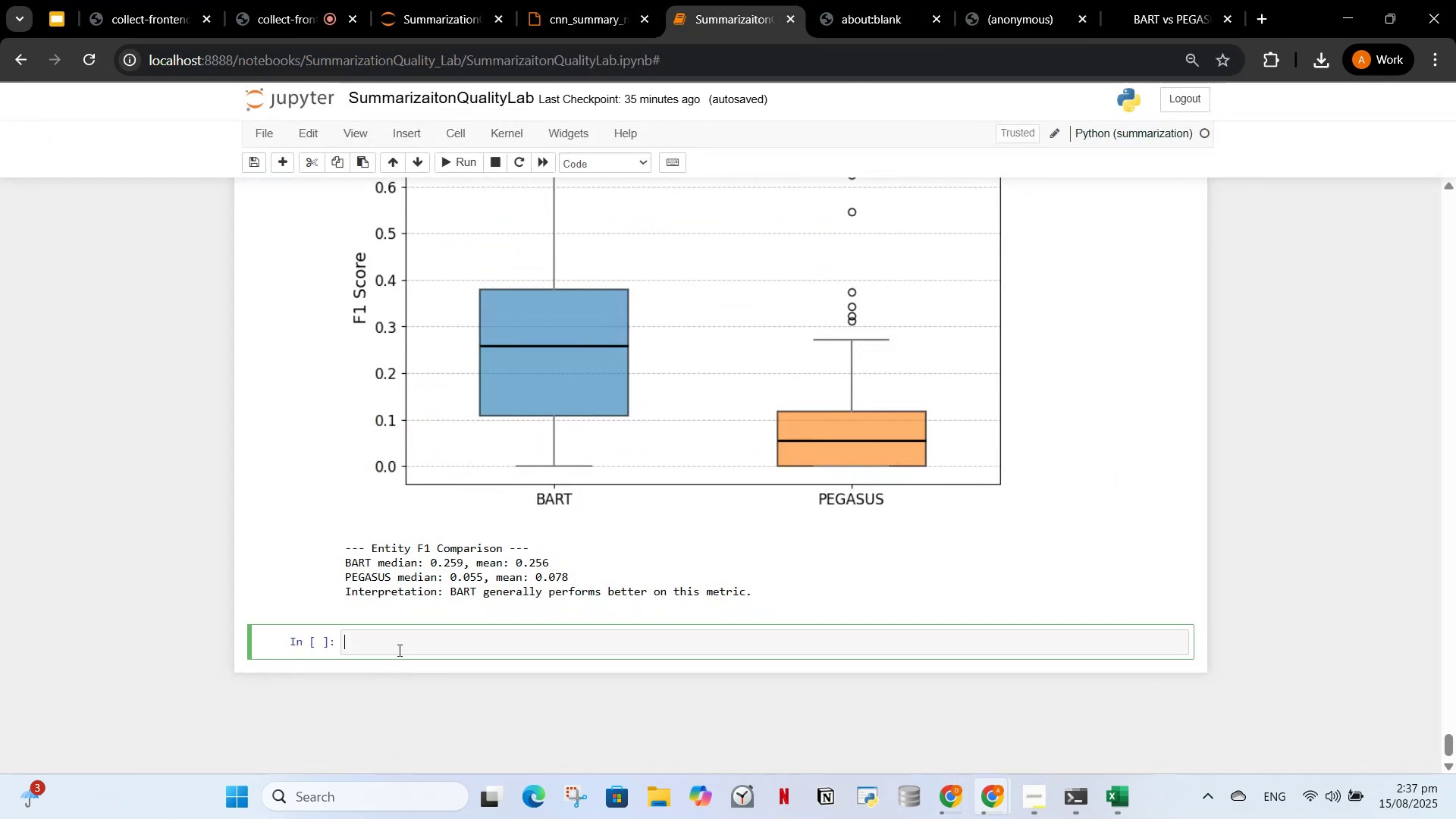 
key(Control+V)
 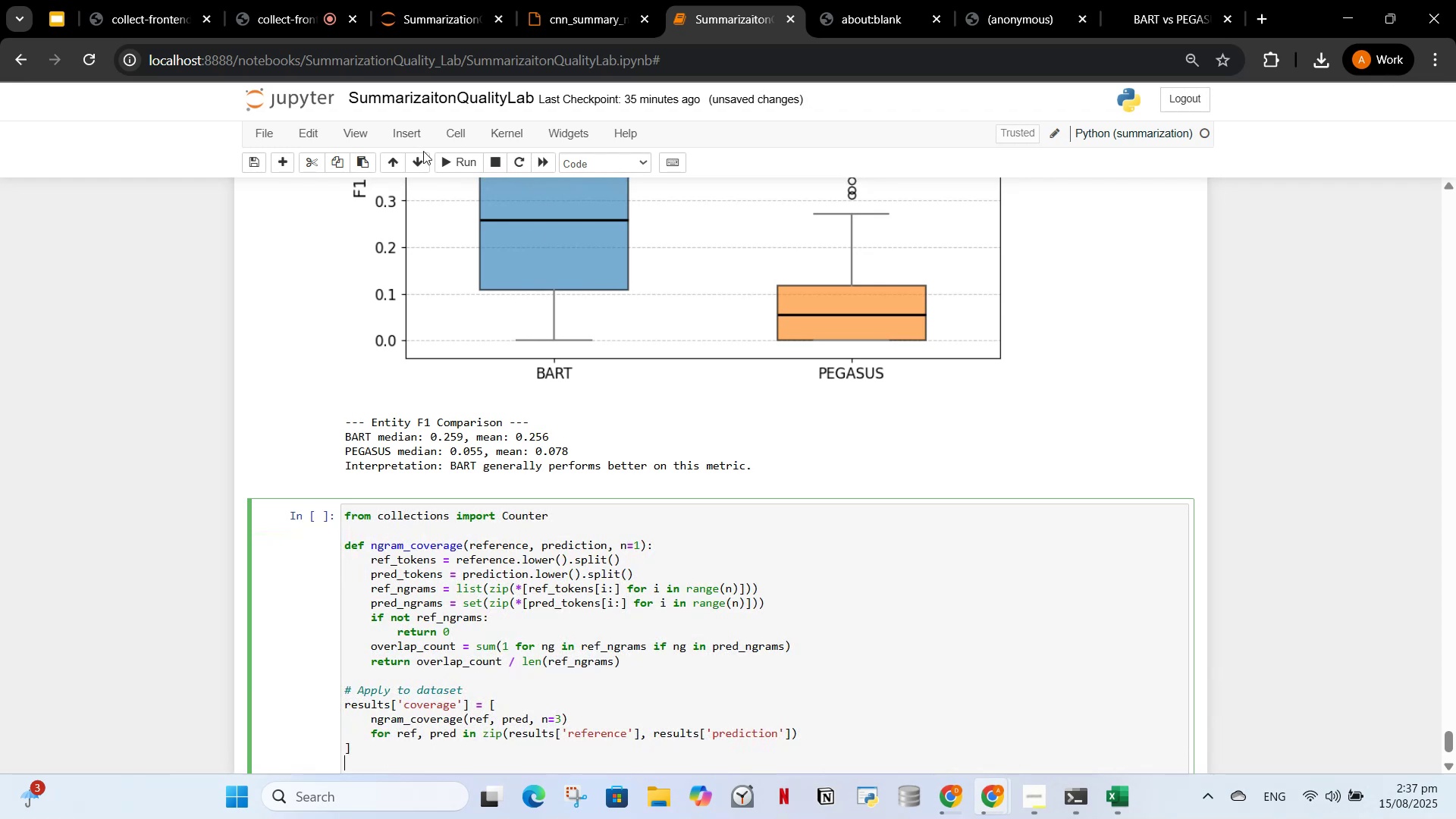 
left_click([446, 157])
 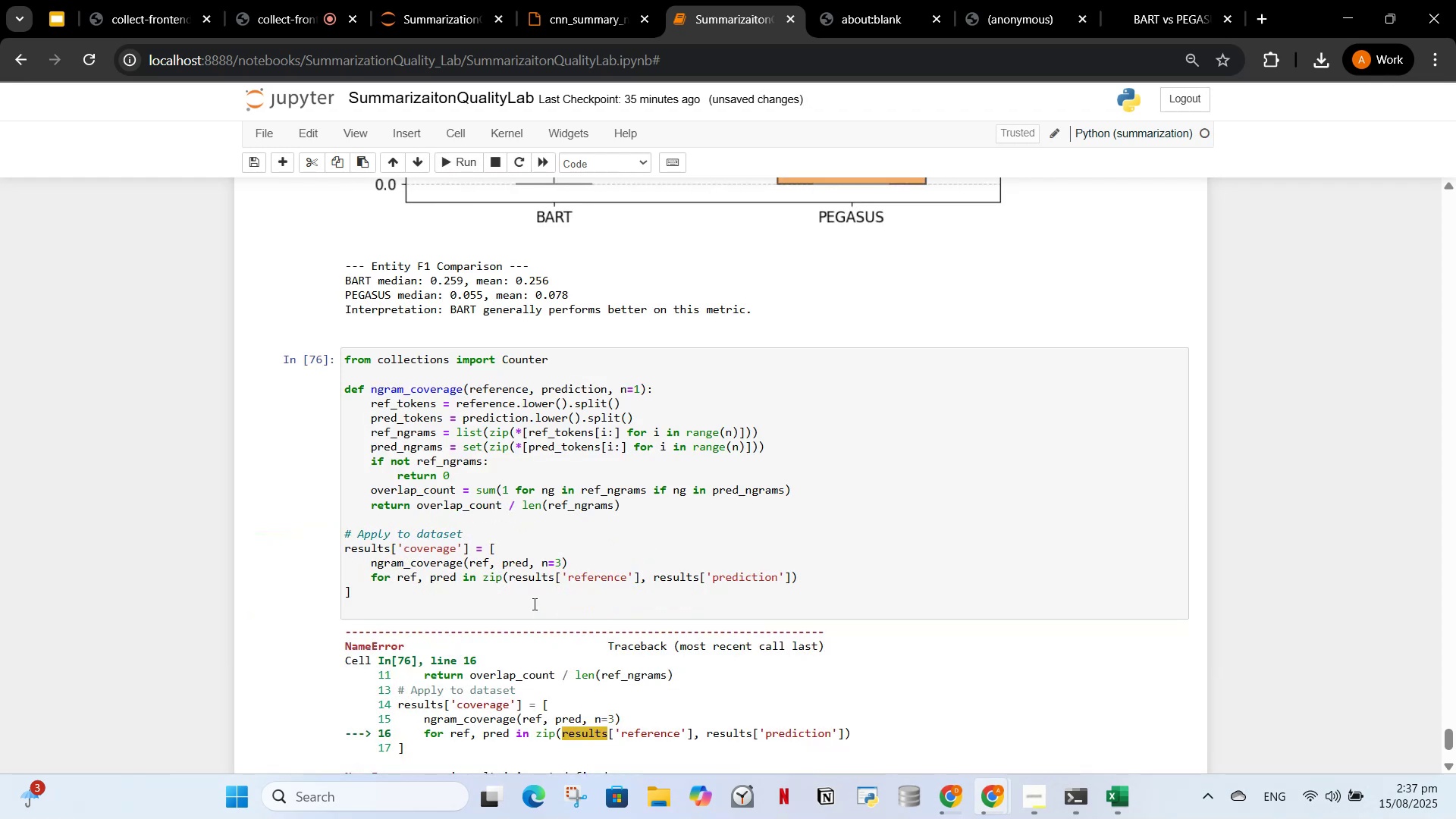 
scroll: coordinate [534, 604], scroll_direction: down, amount: 4.0
 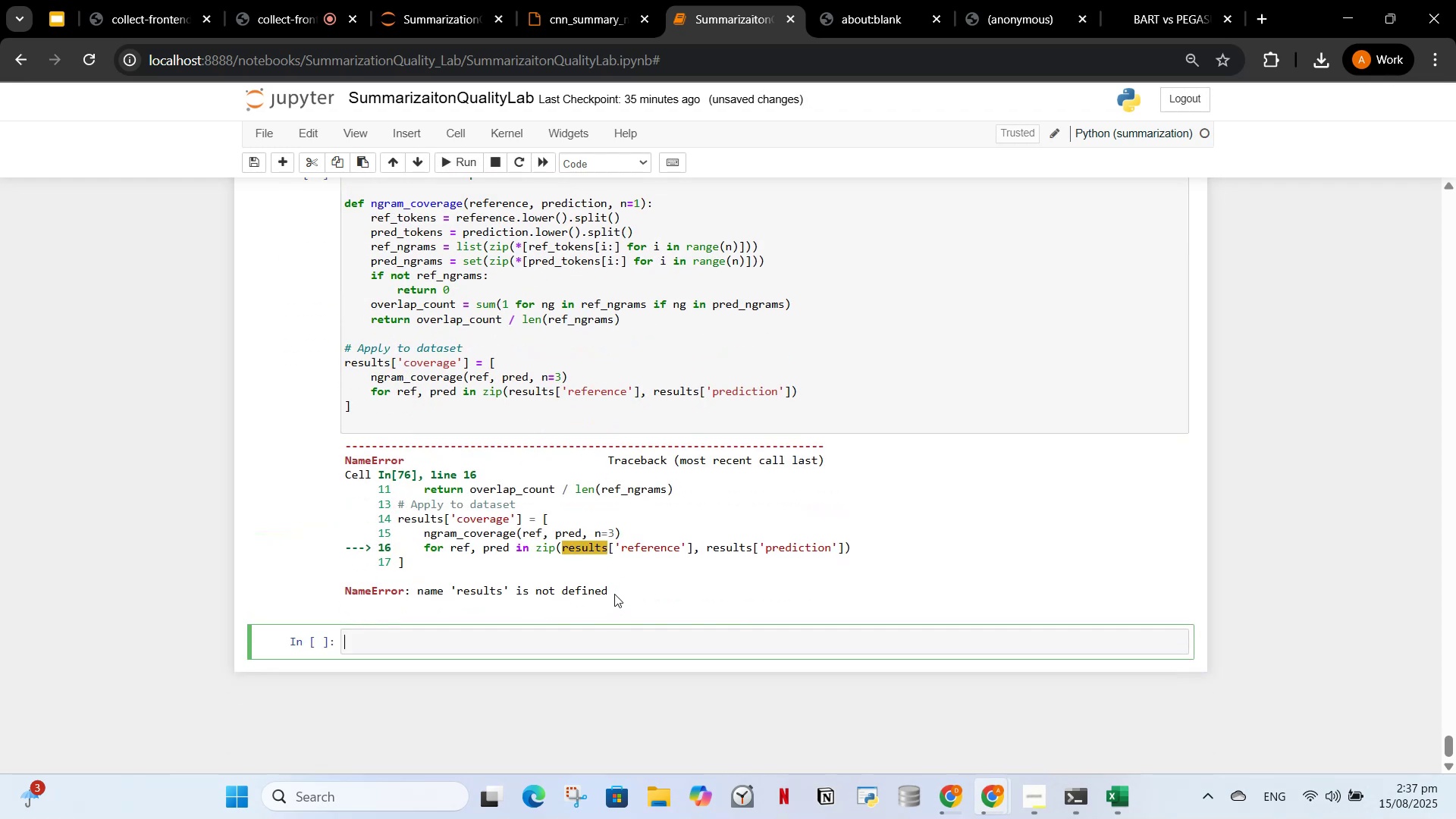 
left_click_drag(start_coordinate=[610, 592], to_coordinate=[407, 554])
 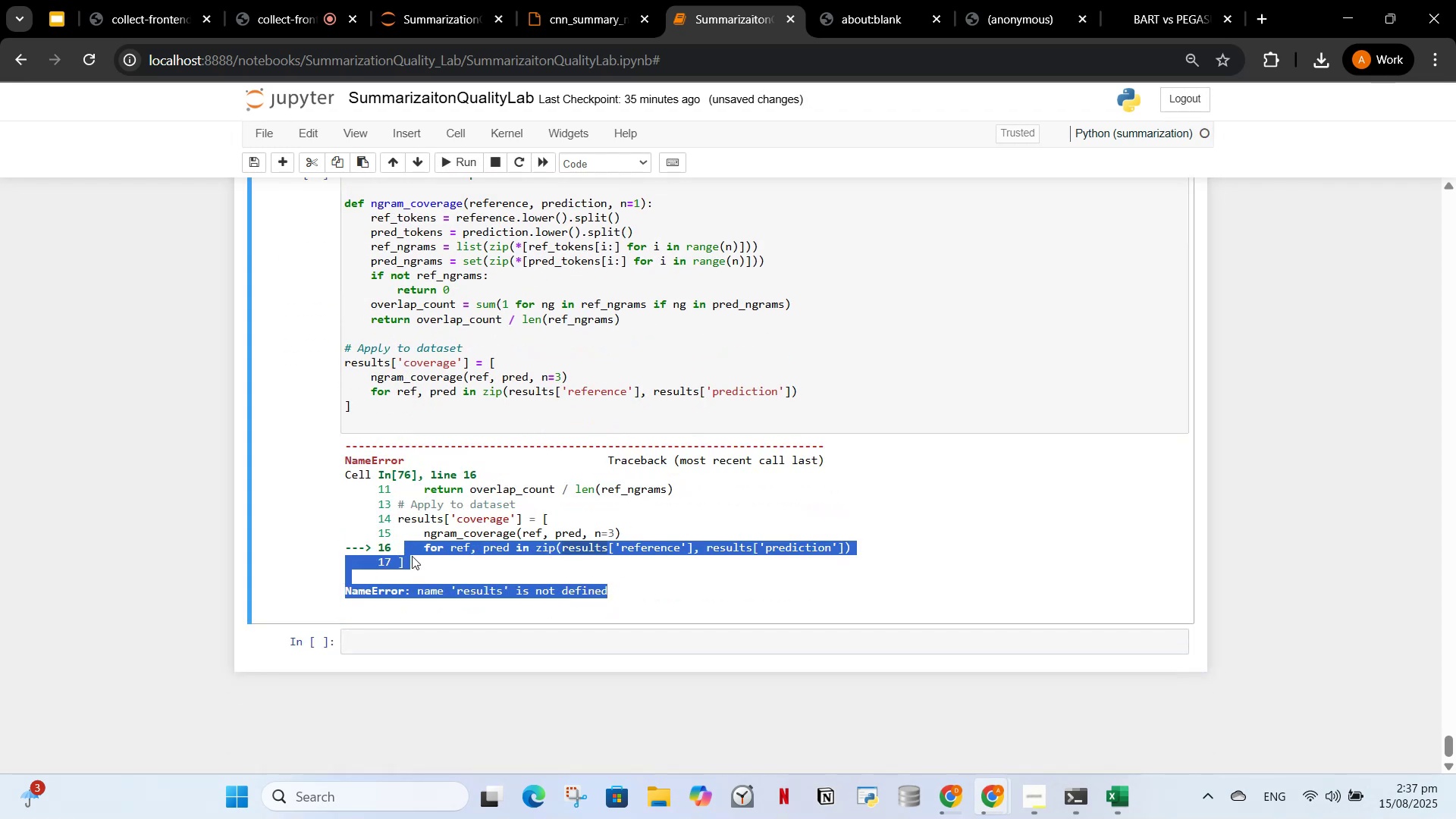 
scroll: coordinate [378, 558], scroll_direction: up, amount: 3.0
 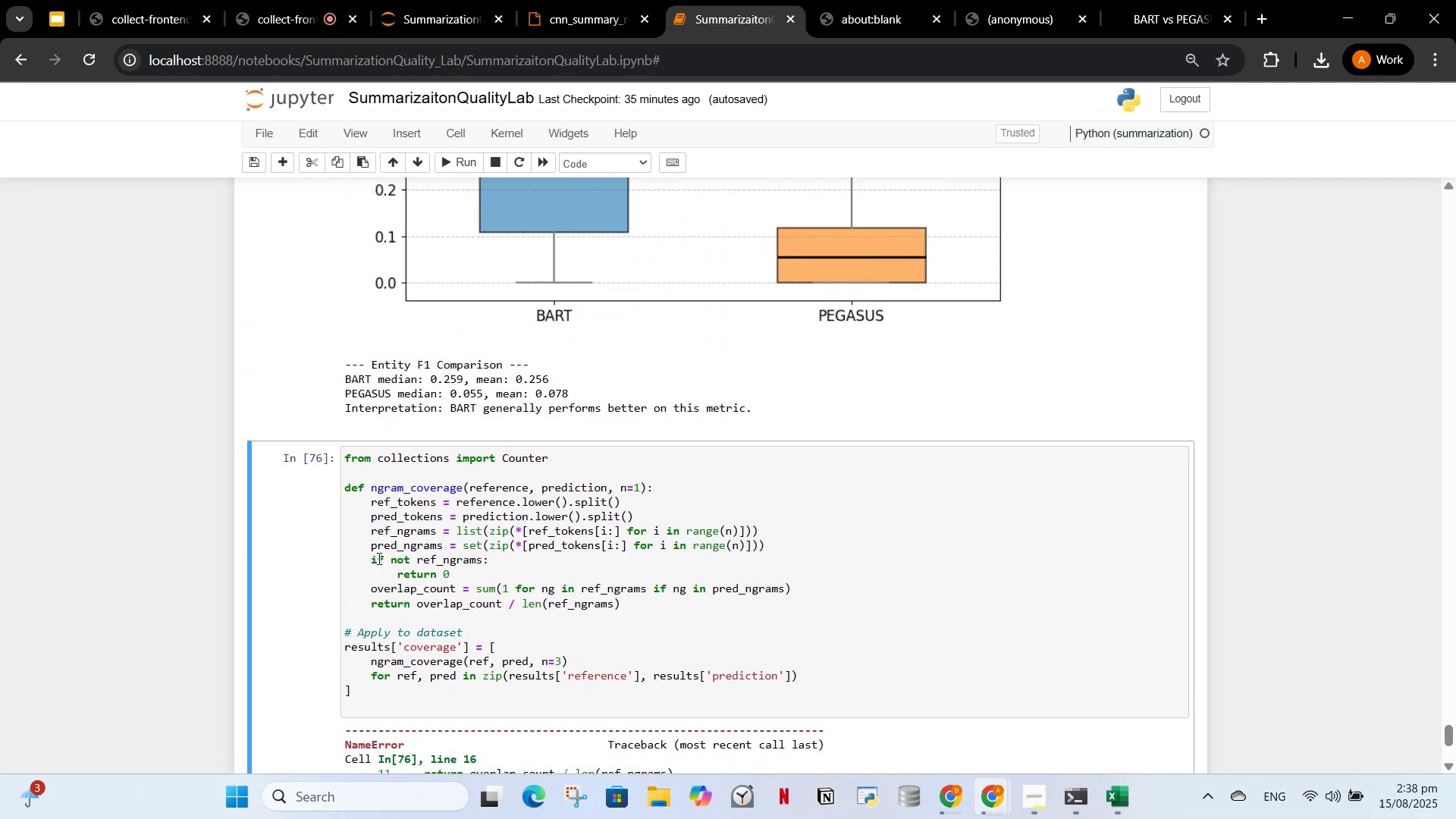 
scroll: coordinate [378, 558], scroll_direction: down, amount: 3.0
 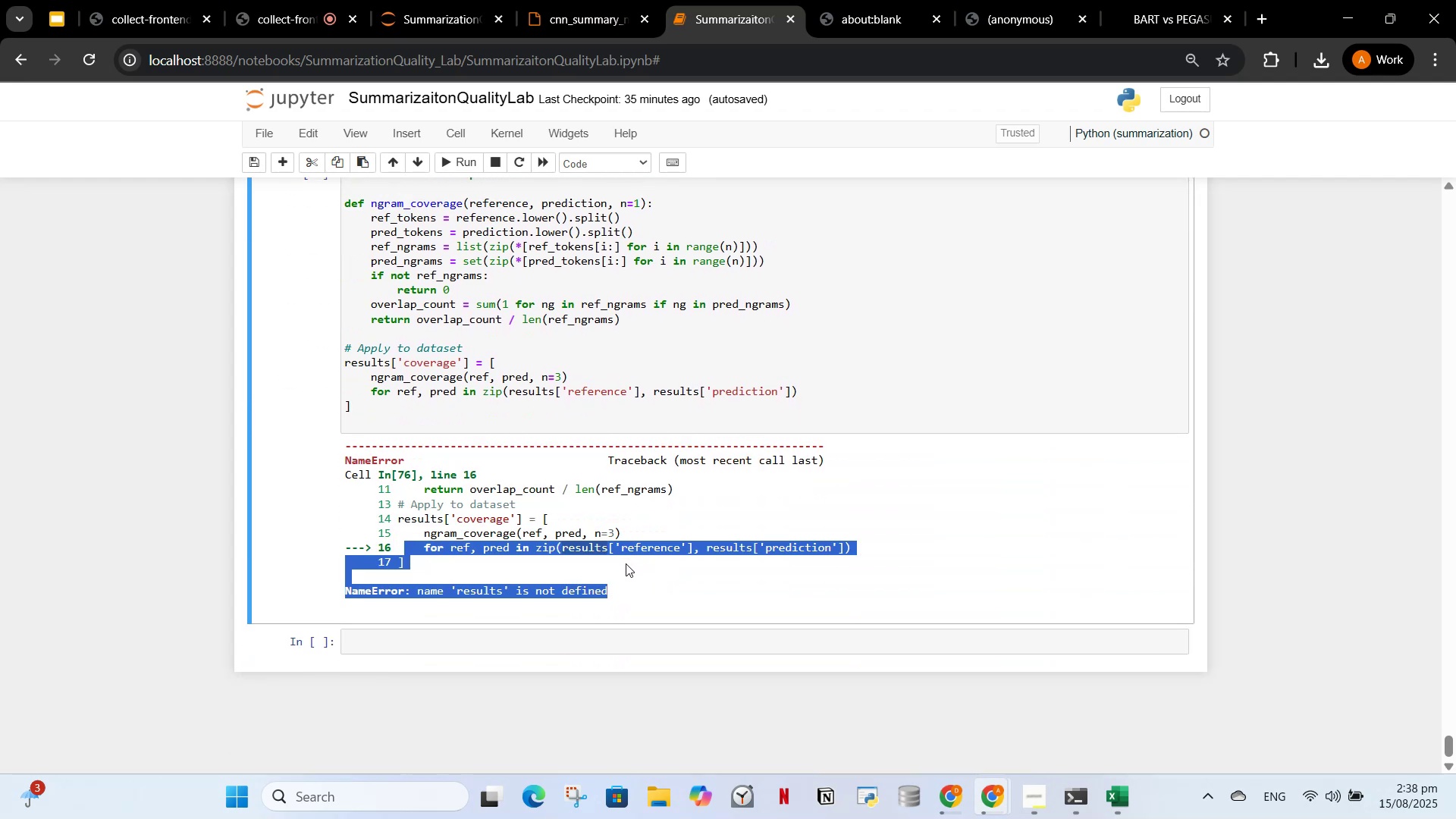 
left_click([601, 578])
 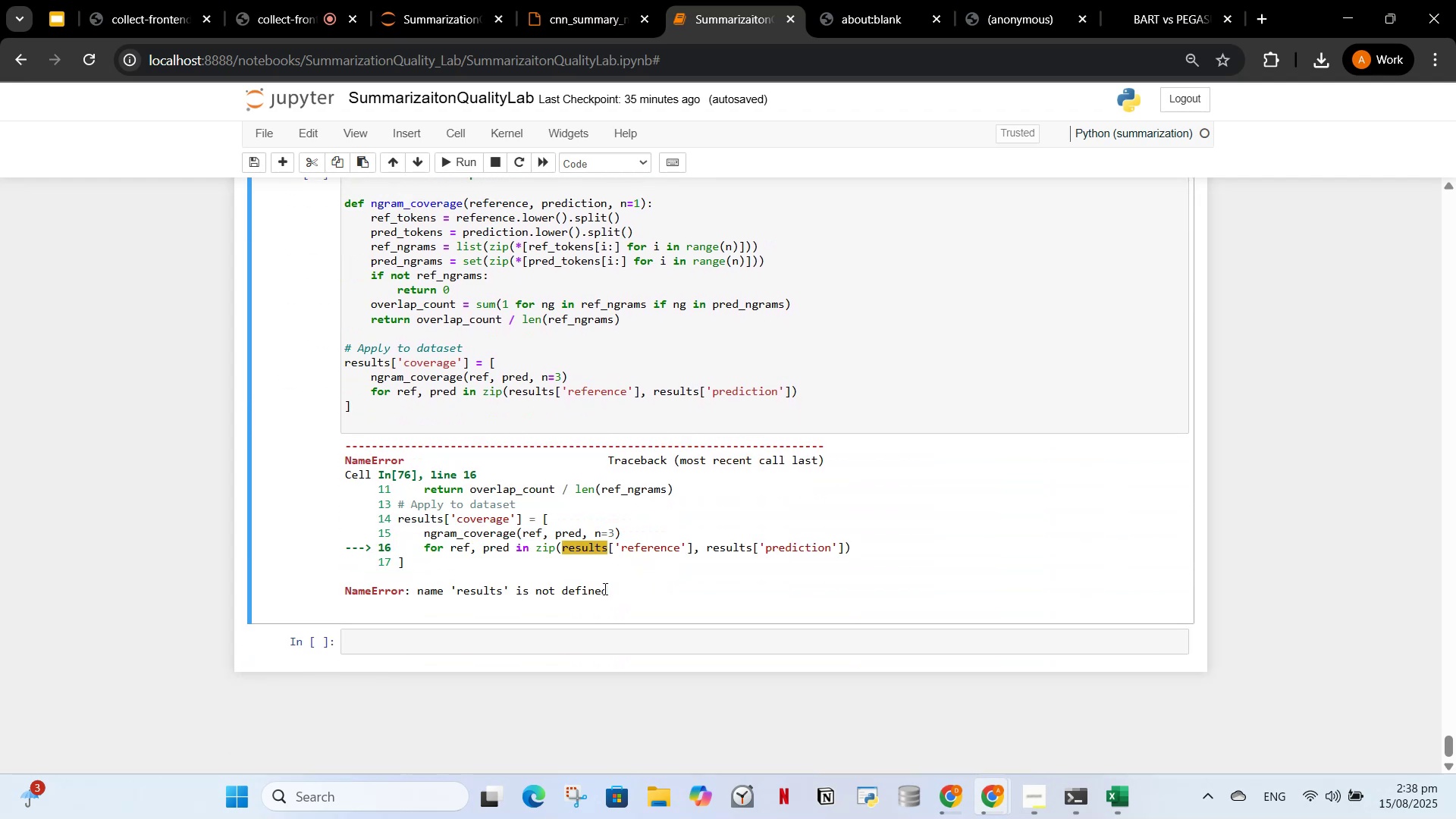 
scroll: coordinate [599, 610], scroll_direction: up, amount: 28.0
 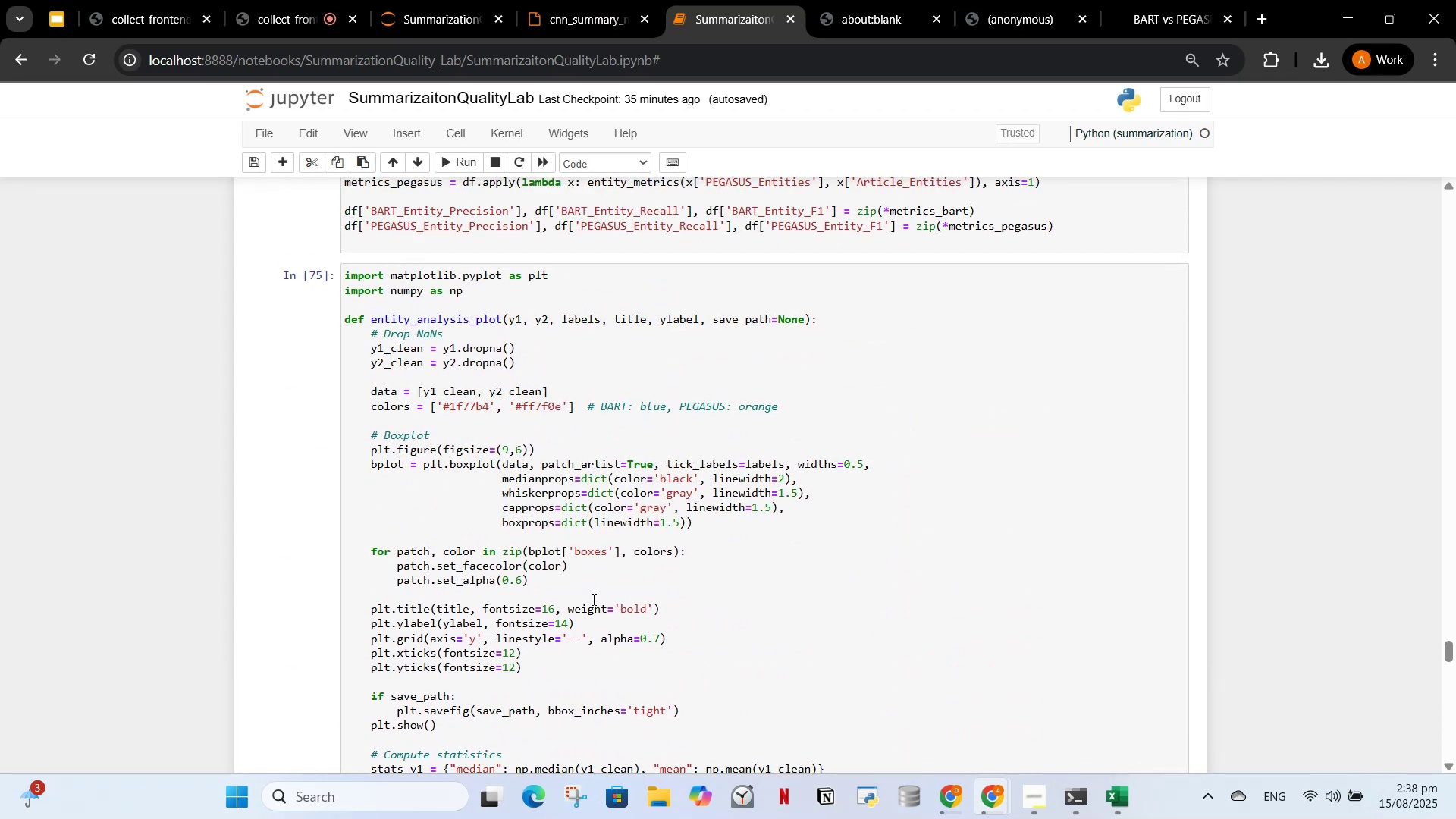 
left_click([588, 566])
 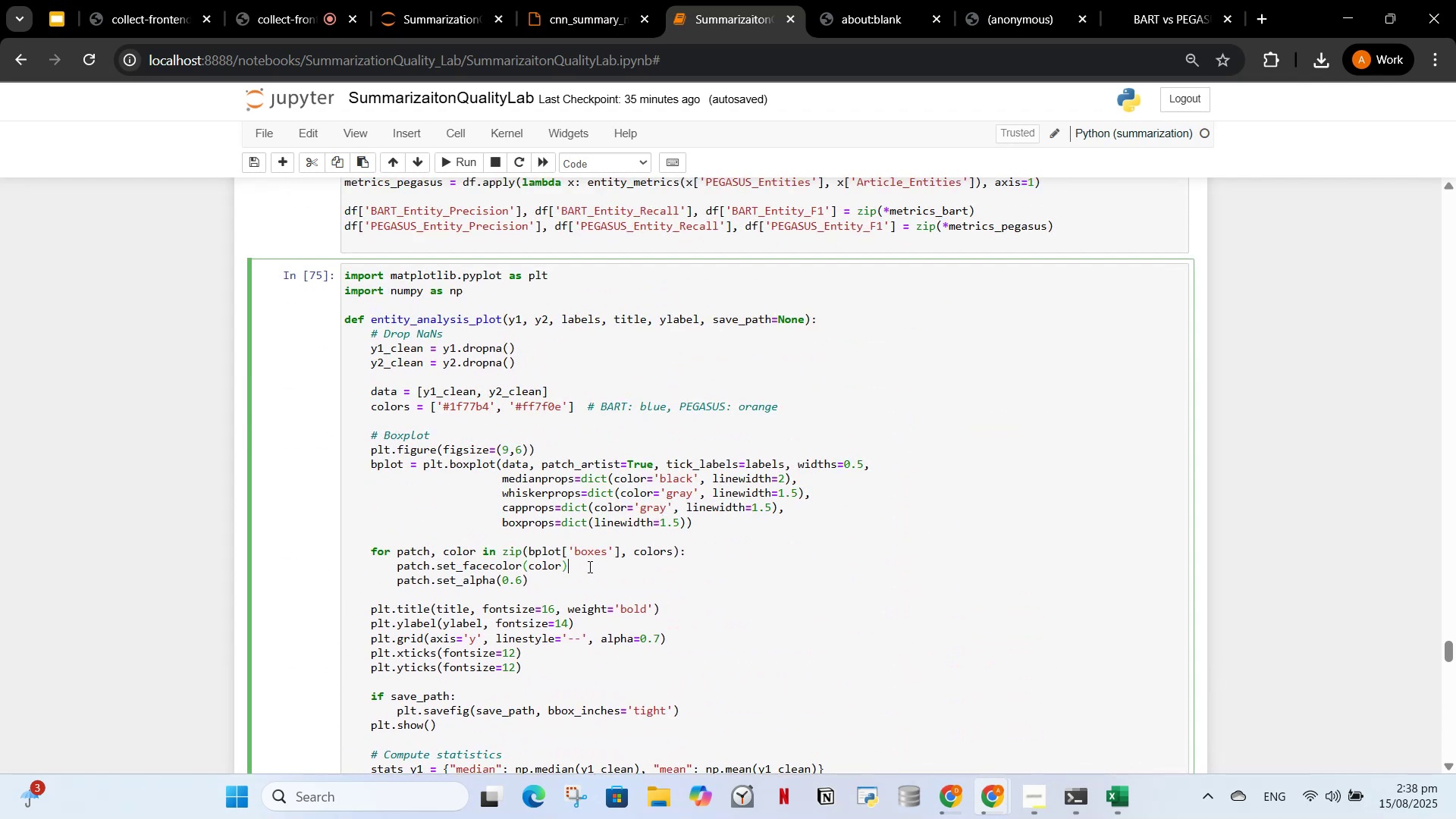 
key(Control+A)
 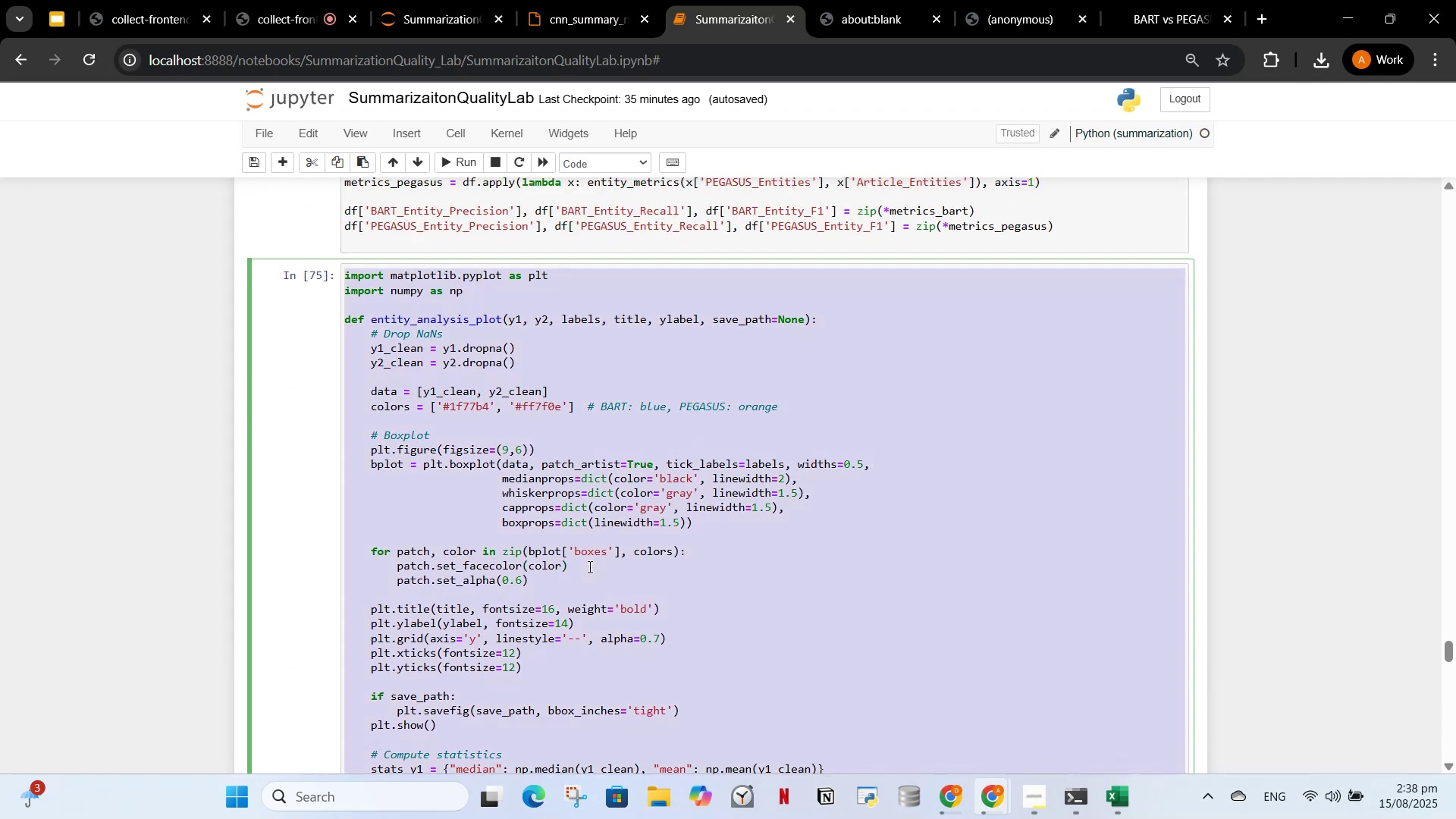 
key(Control+C)
 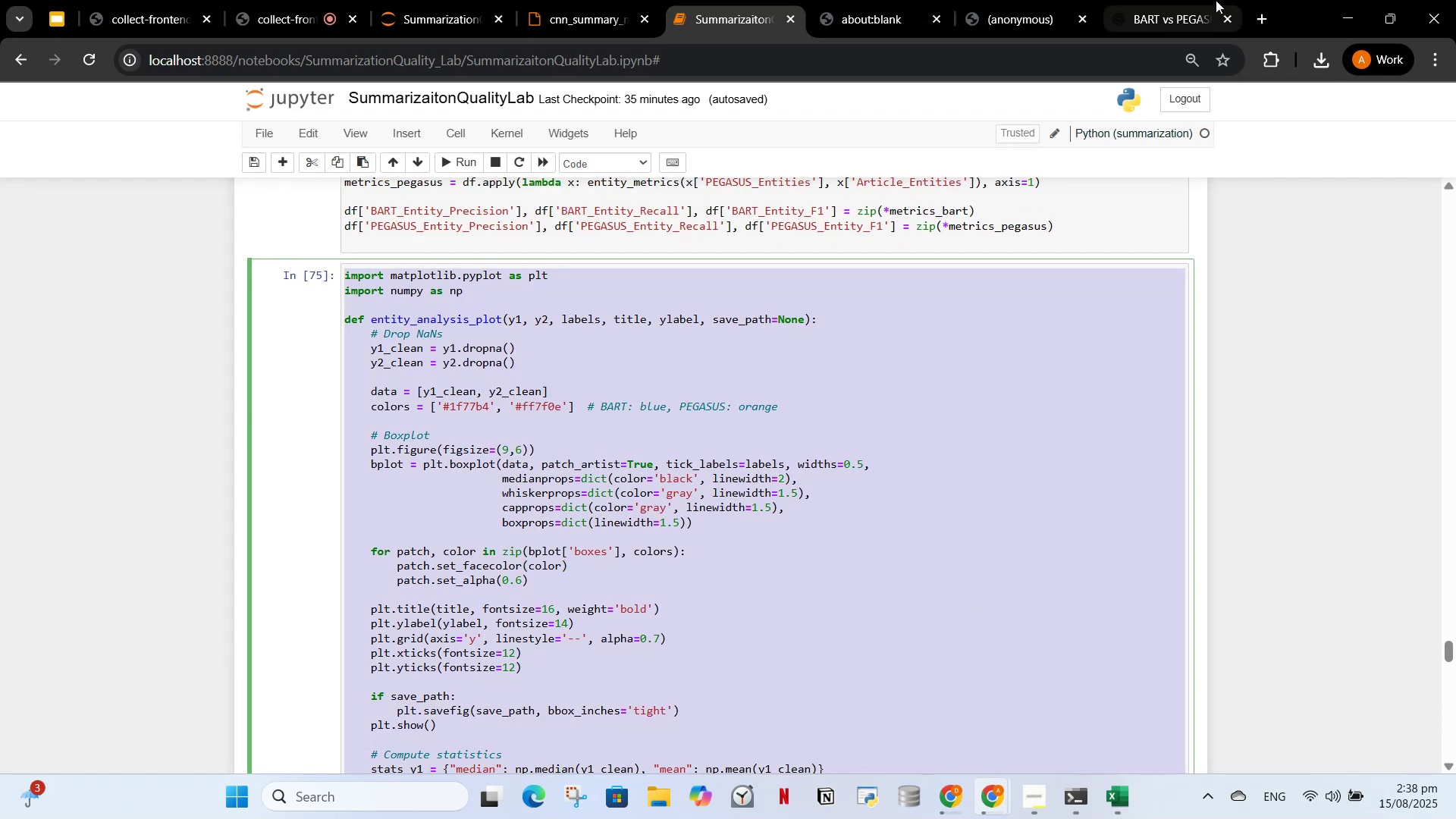 
left_click([1184, 0])
 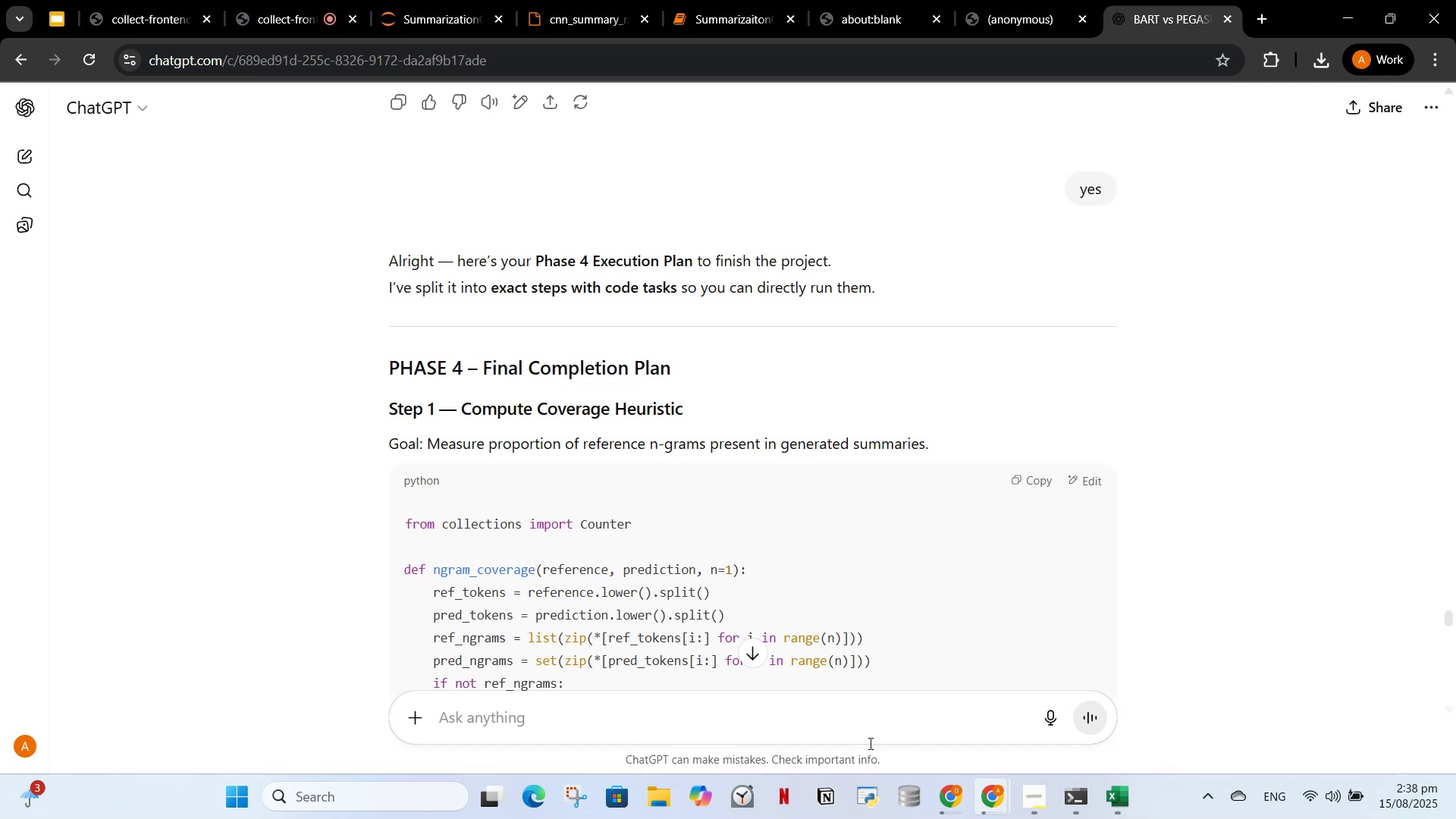 
scroll: coordinate [718, 635], scroll_direction: down, amount: 2.0
 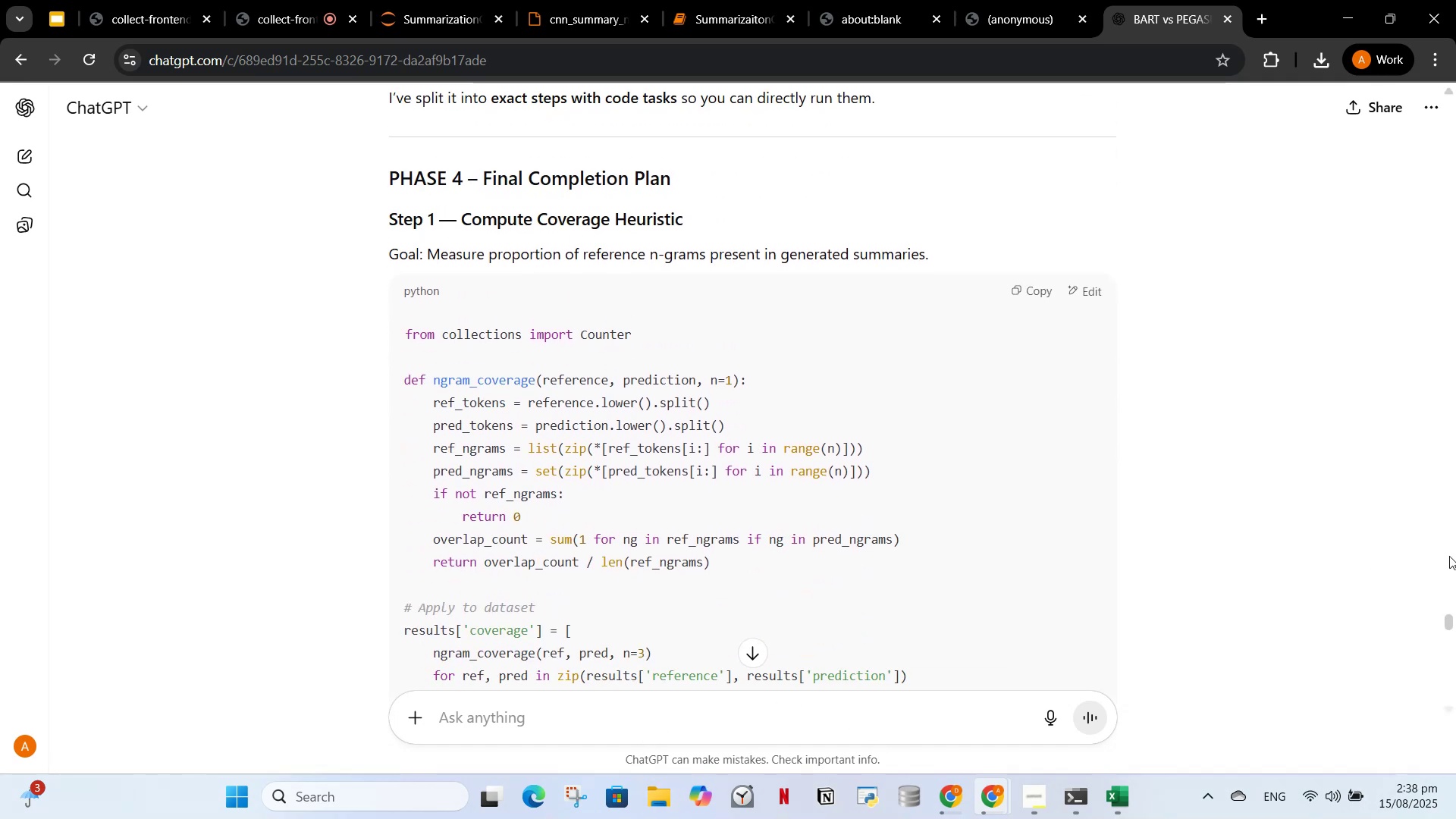 
left_click_drag(start_coordinate=[1454, 611], to_coordinate=[1455, 624])
 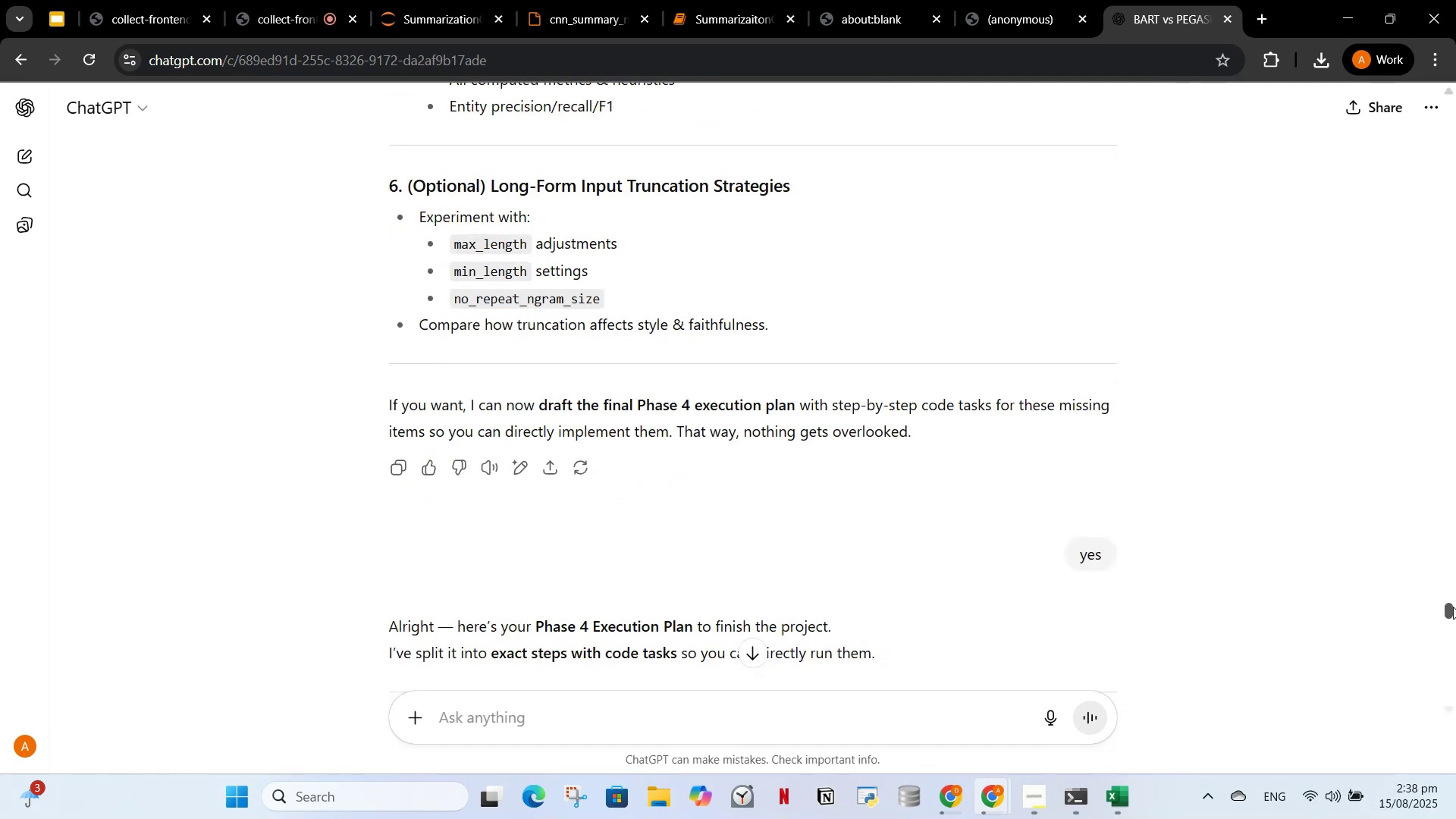 
left_click_drag(start_coordinate=[1452, 607], to_coordinate=[1445, 729])
 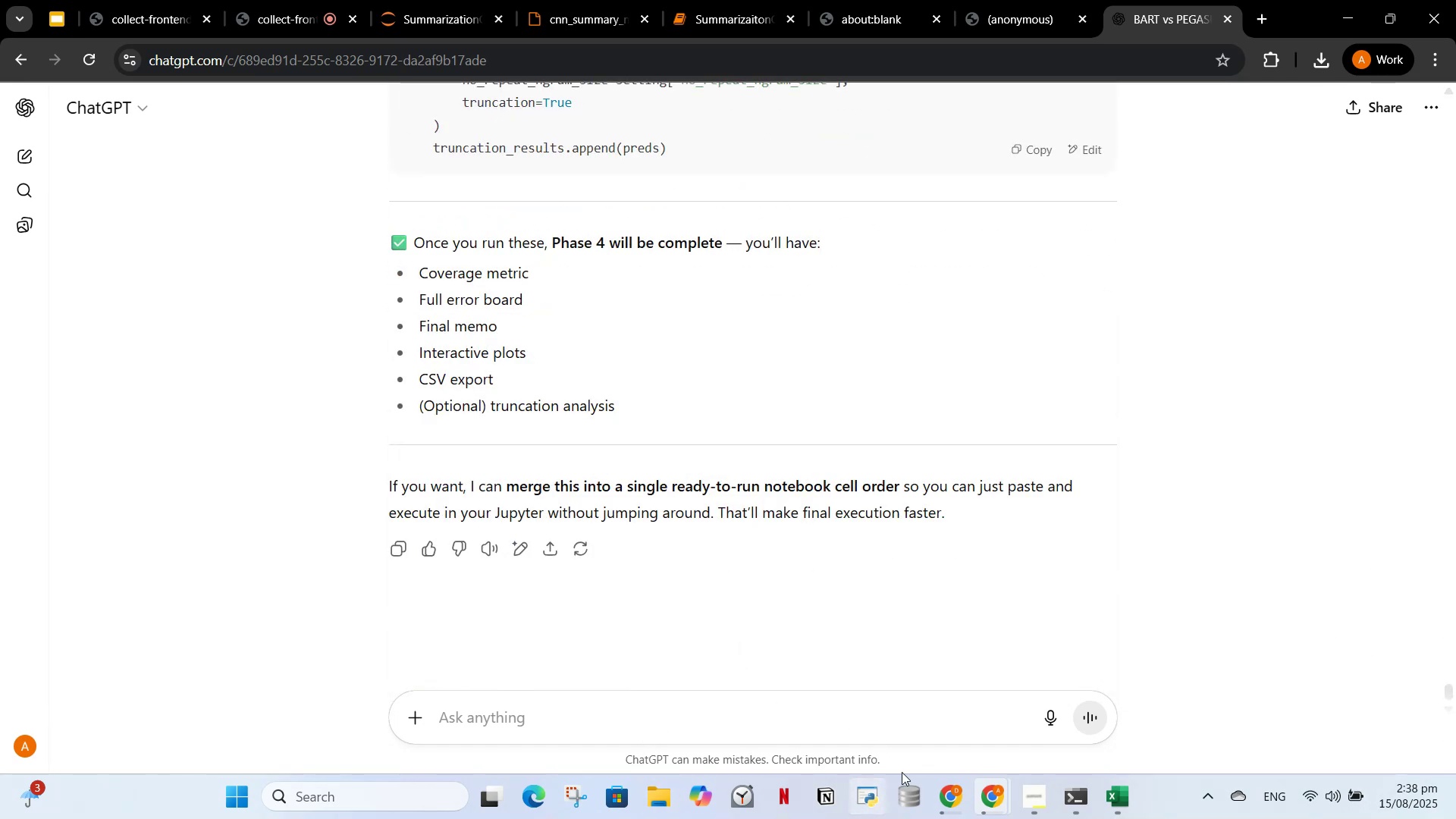 
left_click([940, 807])
 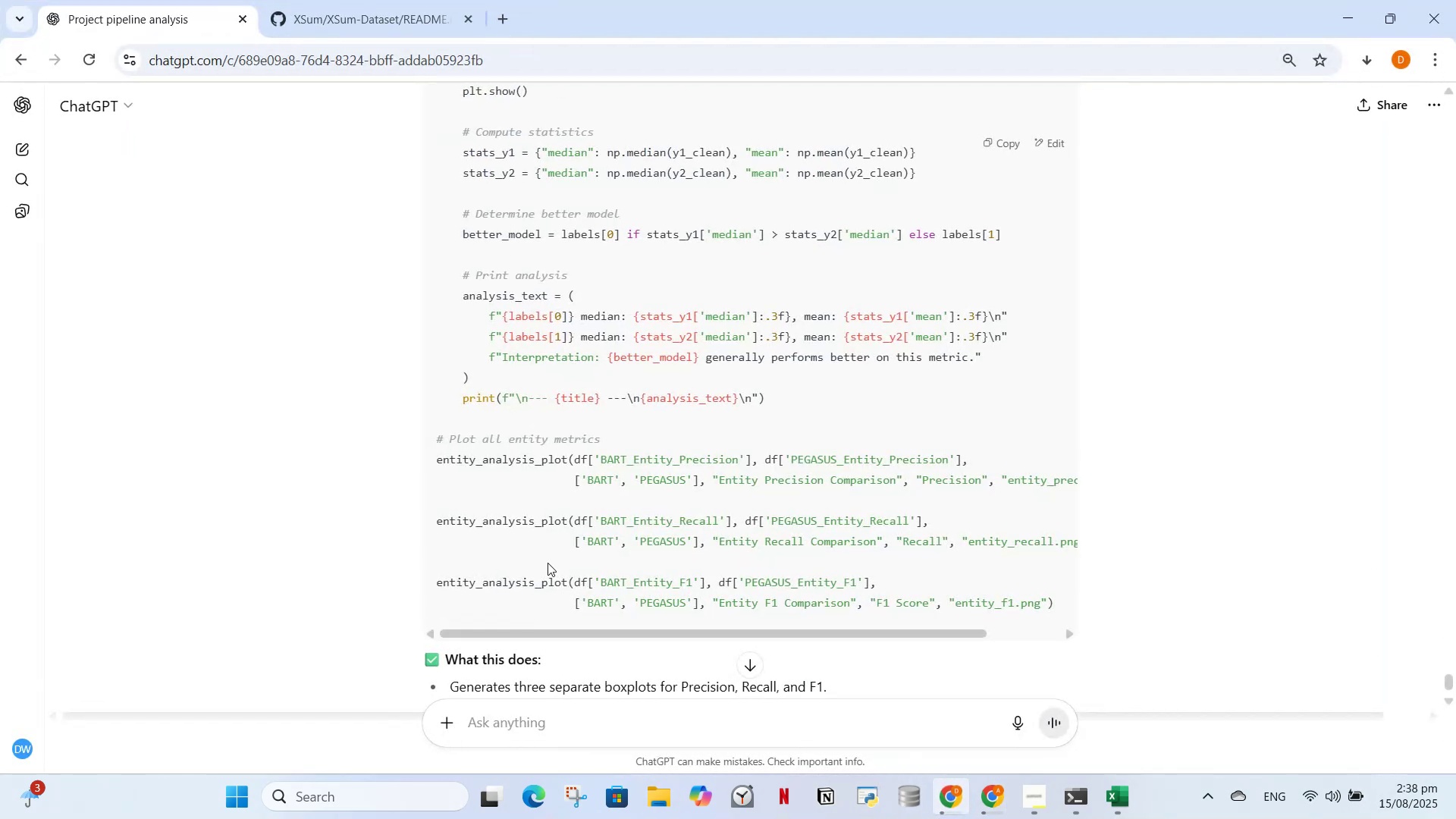 
scroll: coordinate [604, 506], scroll_direction: down, amount: 5.0
 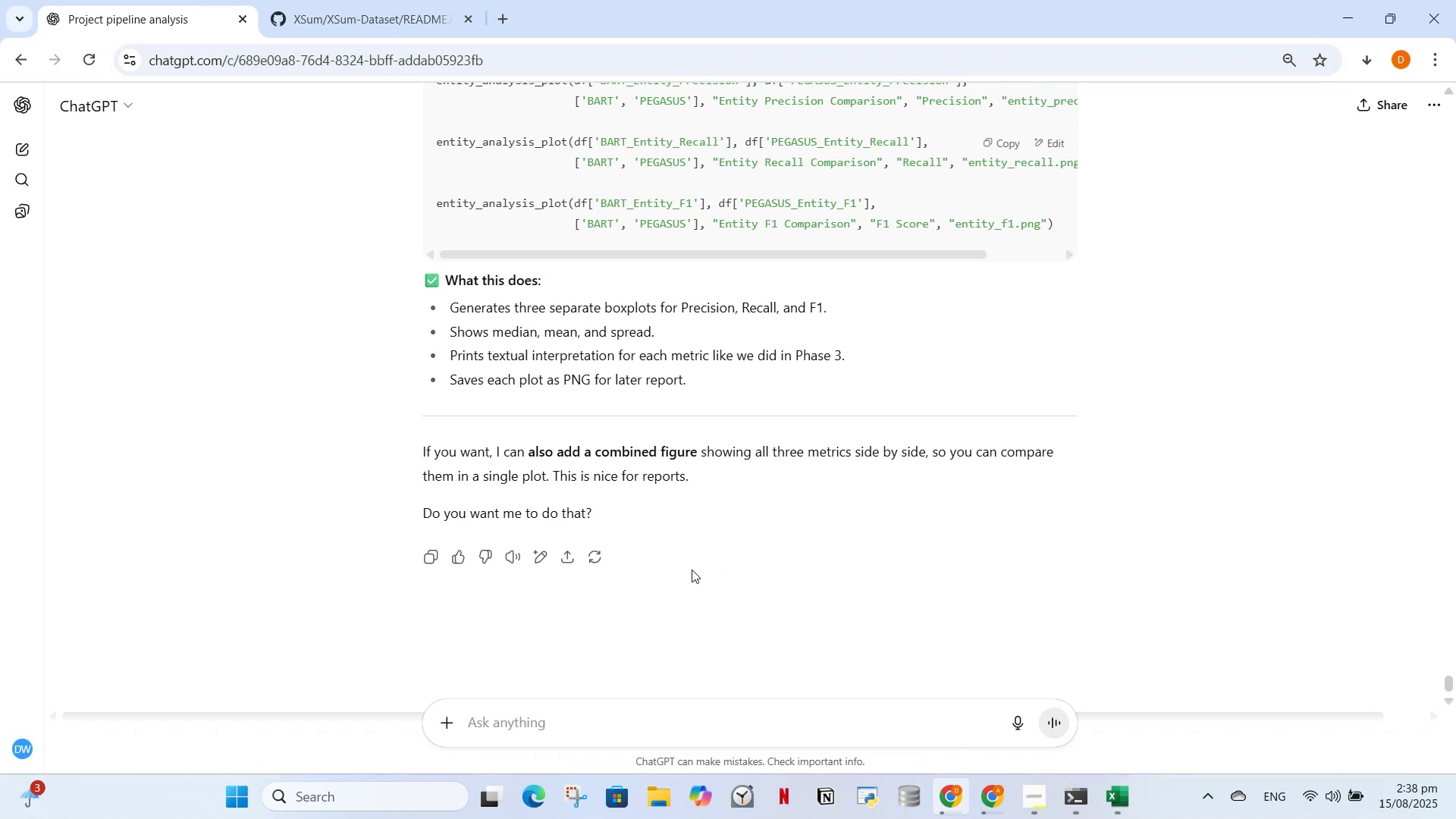 
wait(15.87)
 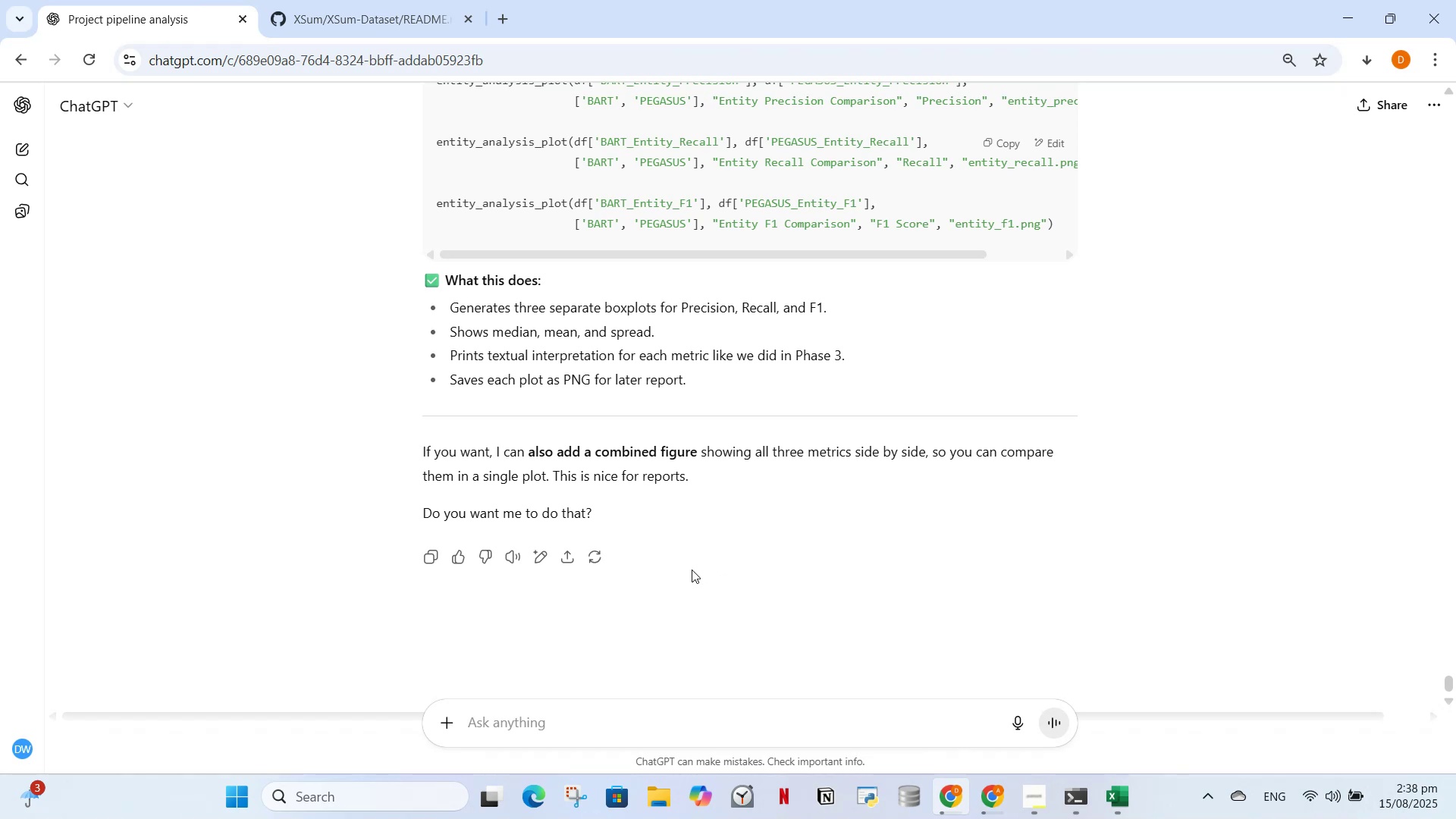 
left_click([662, 711])
 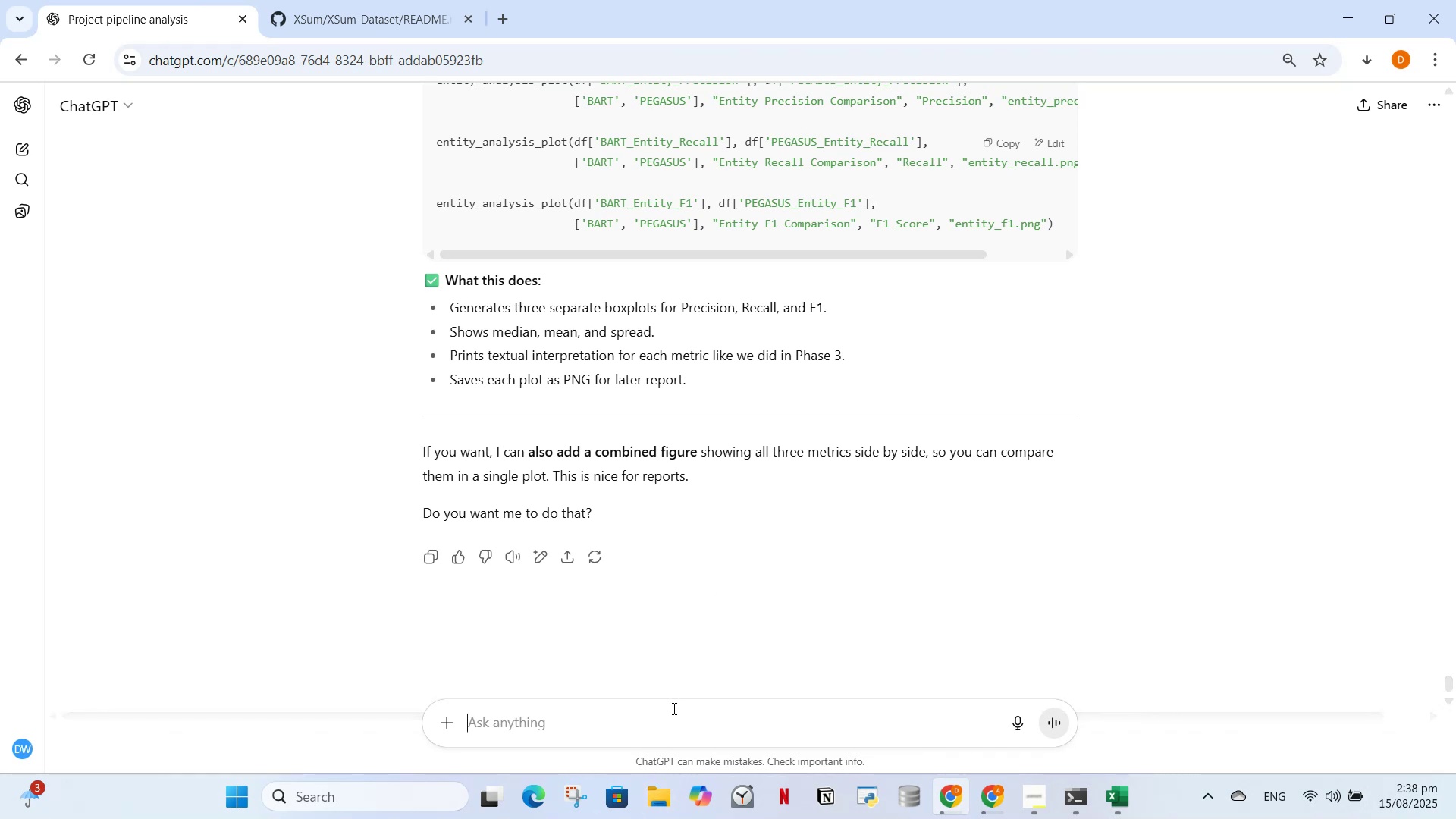 
type(whaats left and whats completed)
 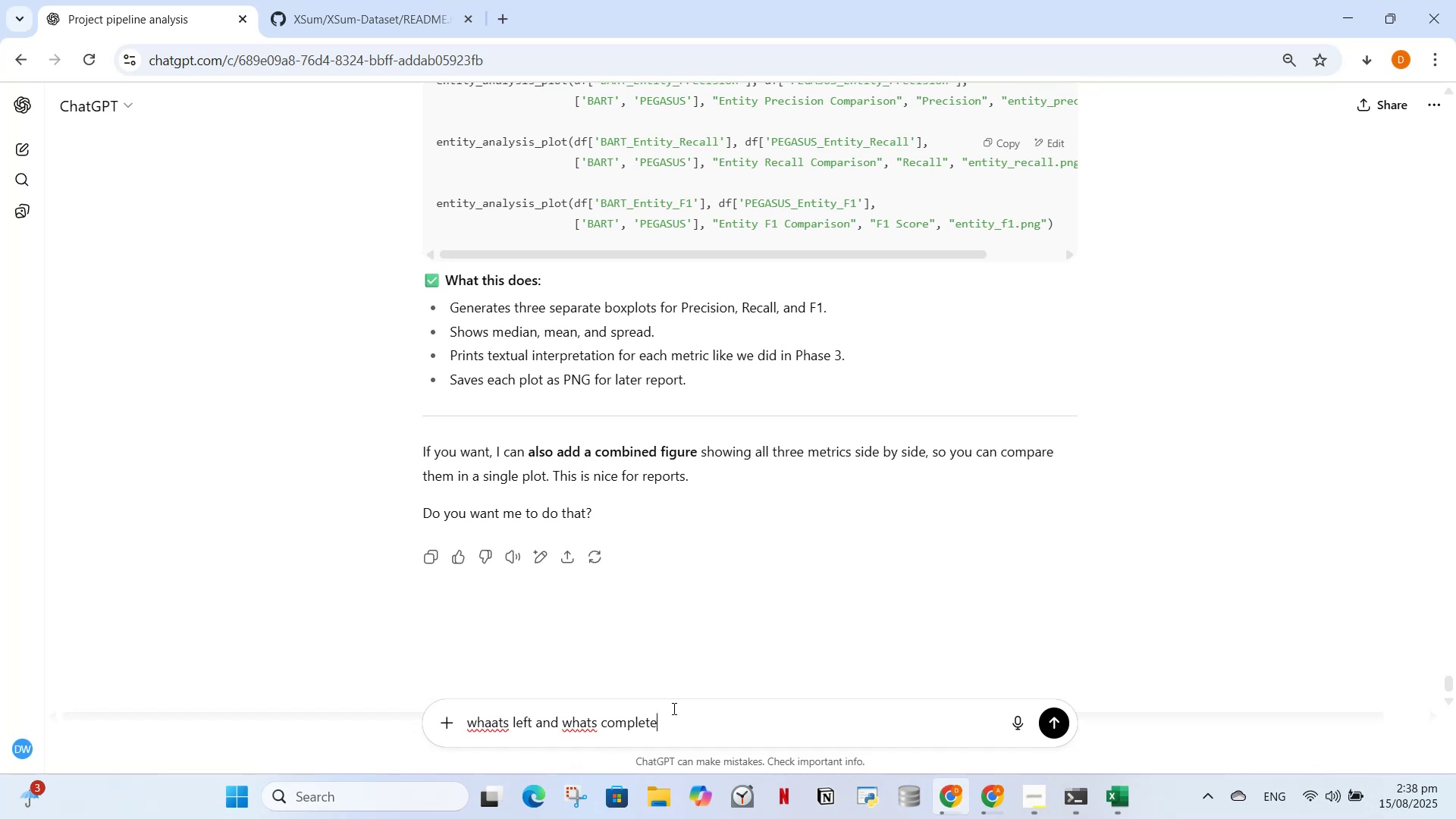 
key(Enter)
 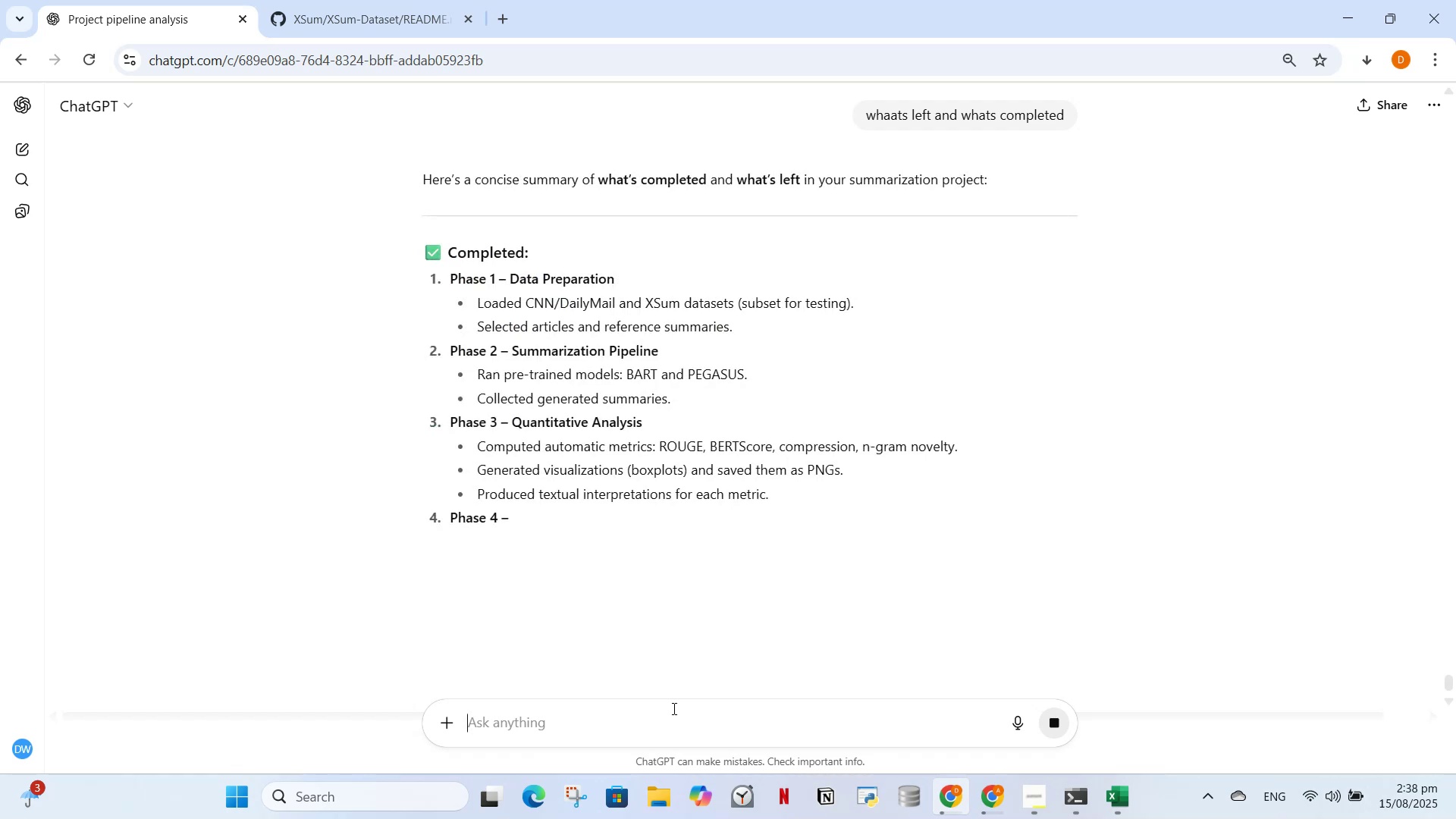 
wait(15.63)
 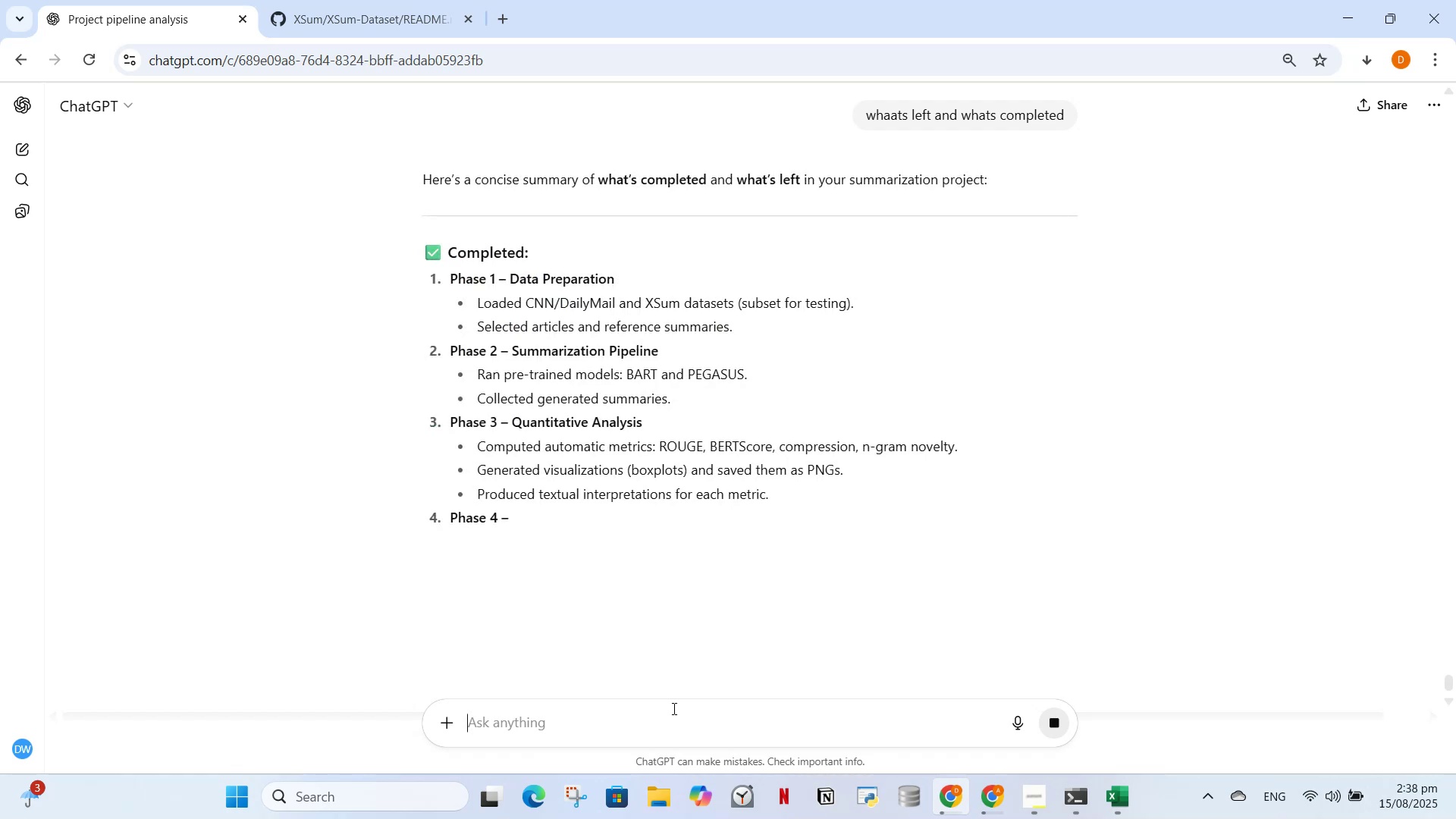 
scroll: coordinate [649, 440], scroll_direction: down, amount: 4.0
 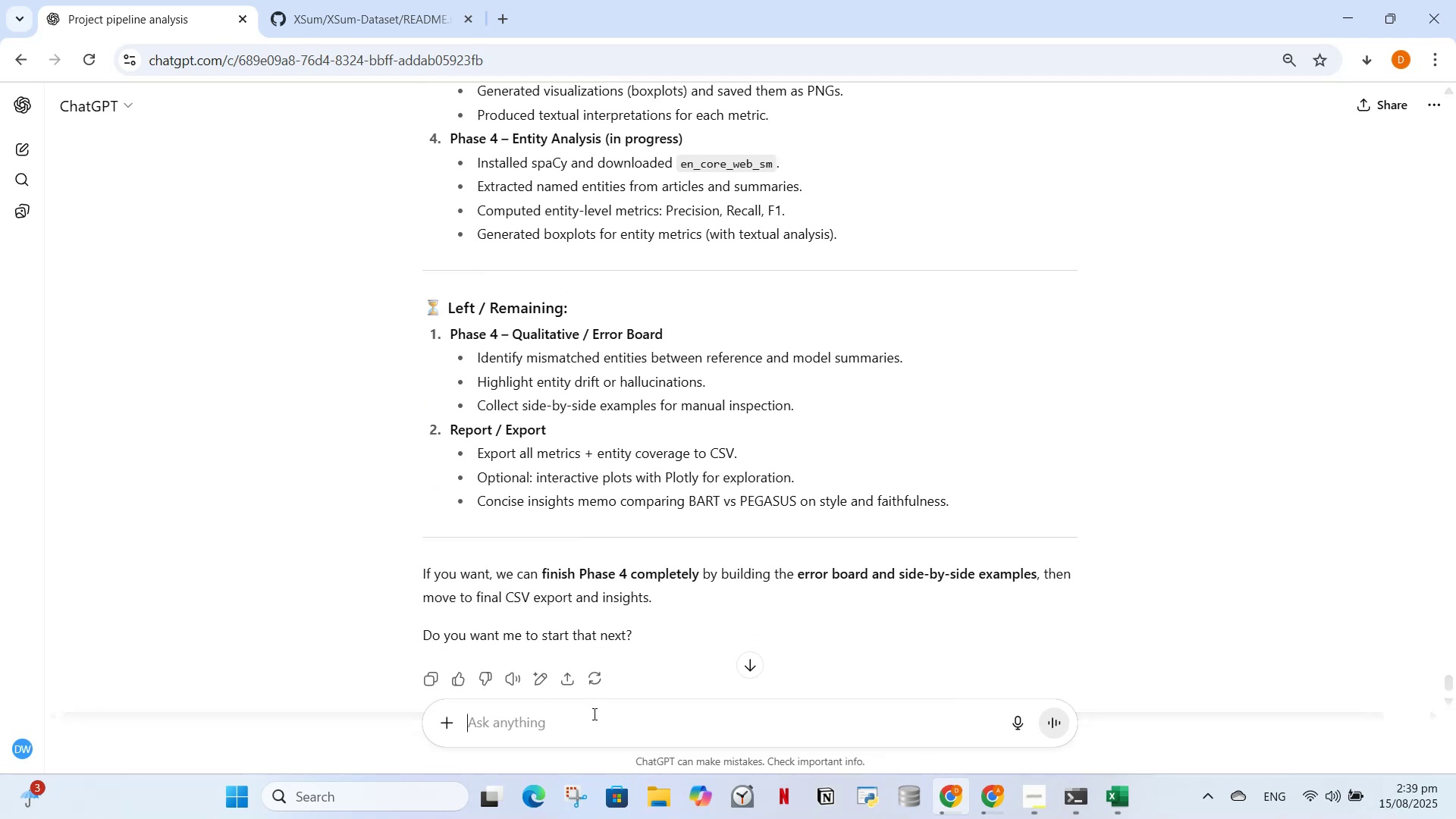 
wait(8.84)
 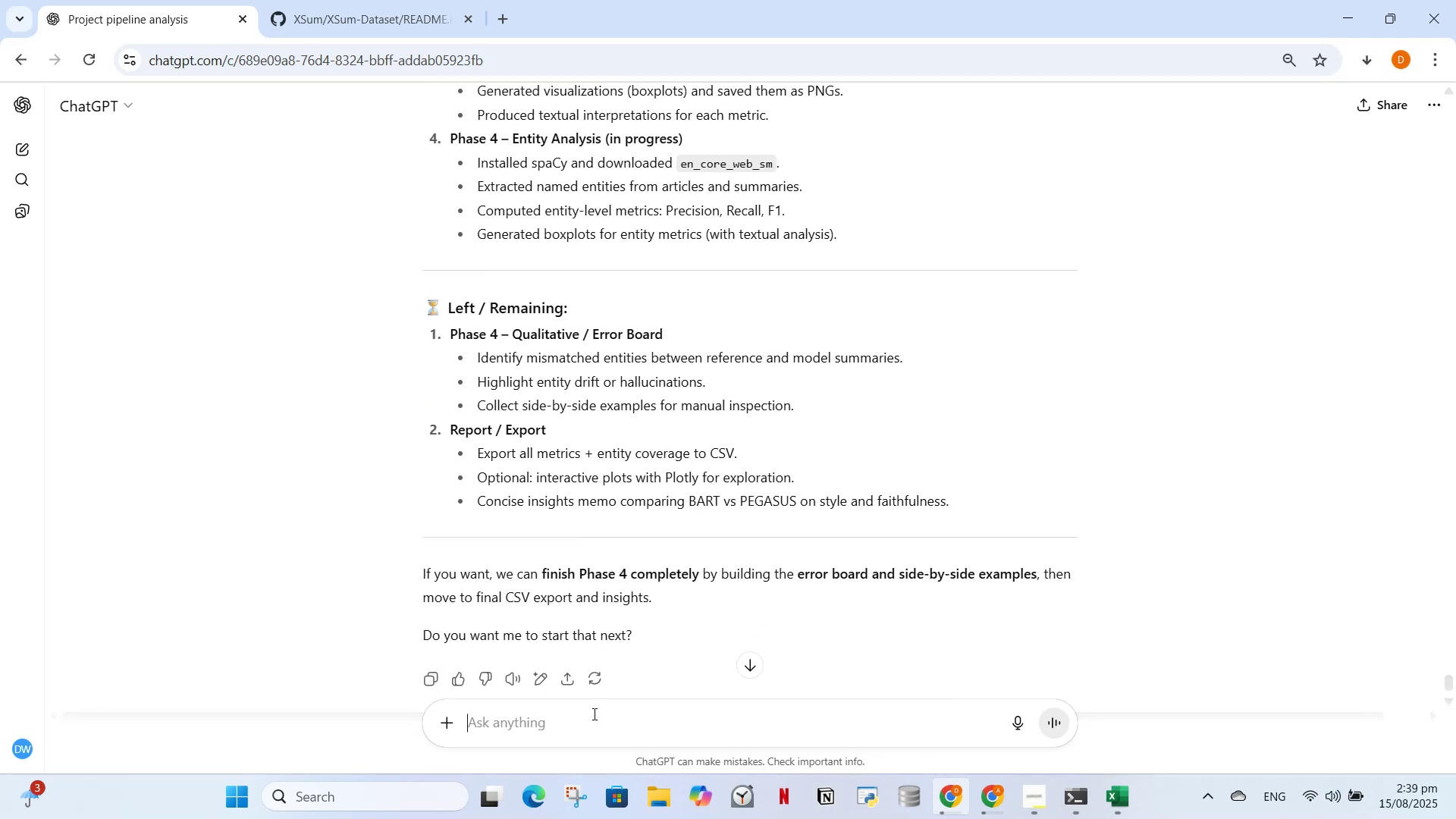 
type(ifn)
key(Backspace)
key(Backspace)
key(Backspace)
type(finish )
 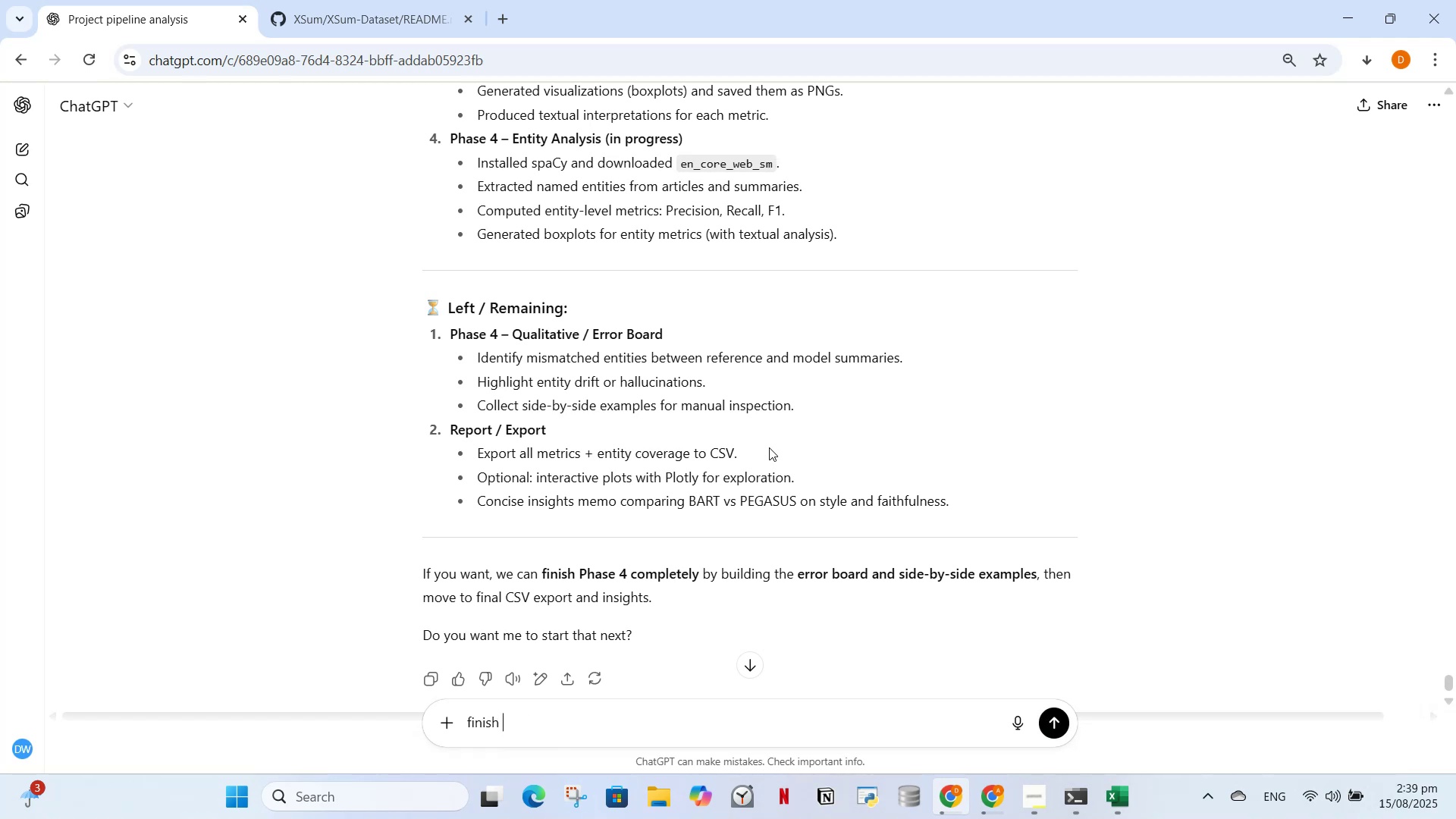 
type(whats left)
 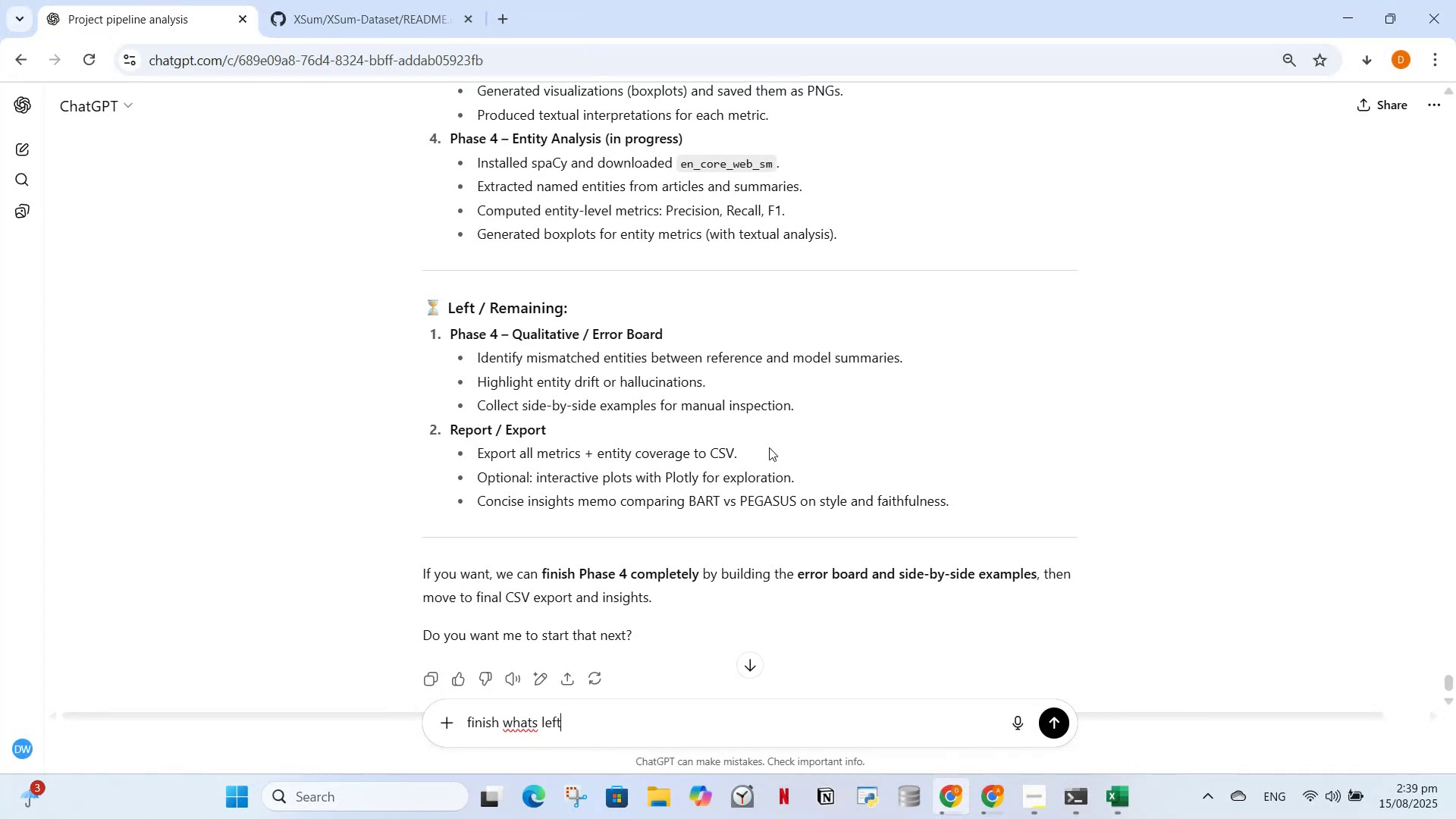 
key(Enter)
 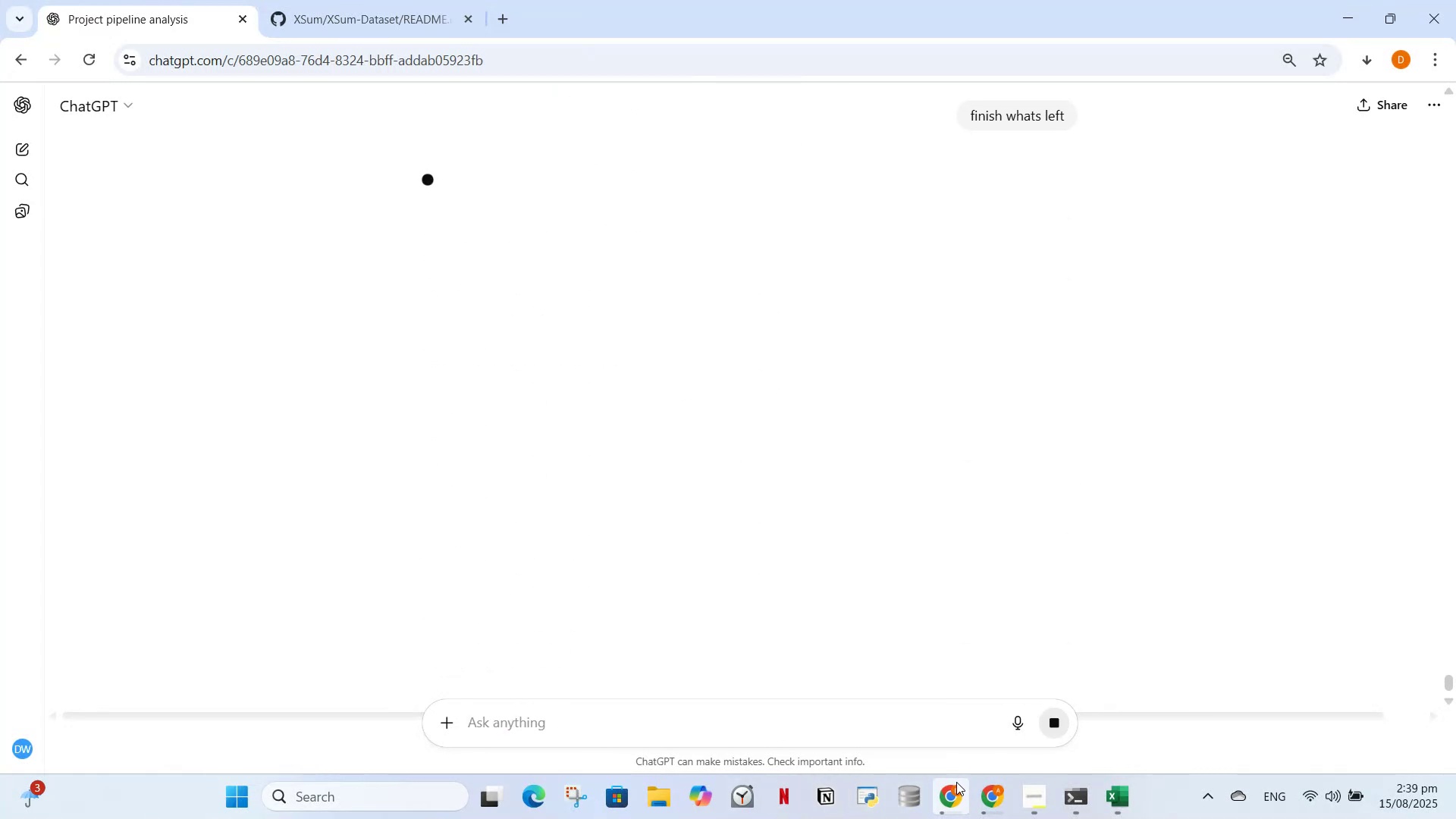 
wait(12.27)
 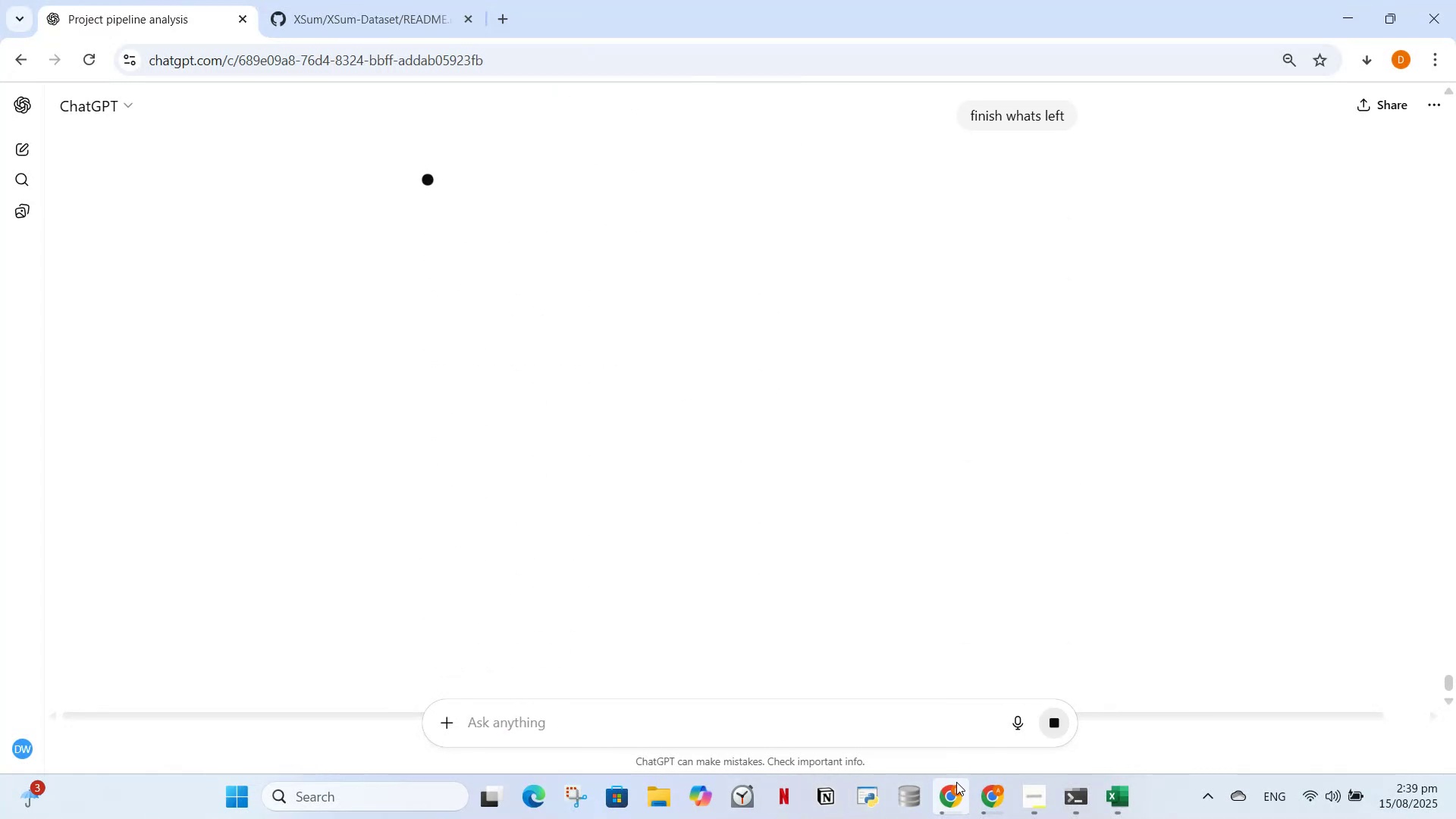 
scroll: coordinate [575, 439], scroll_direction: up, amount: 2.0
 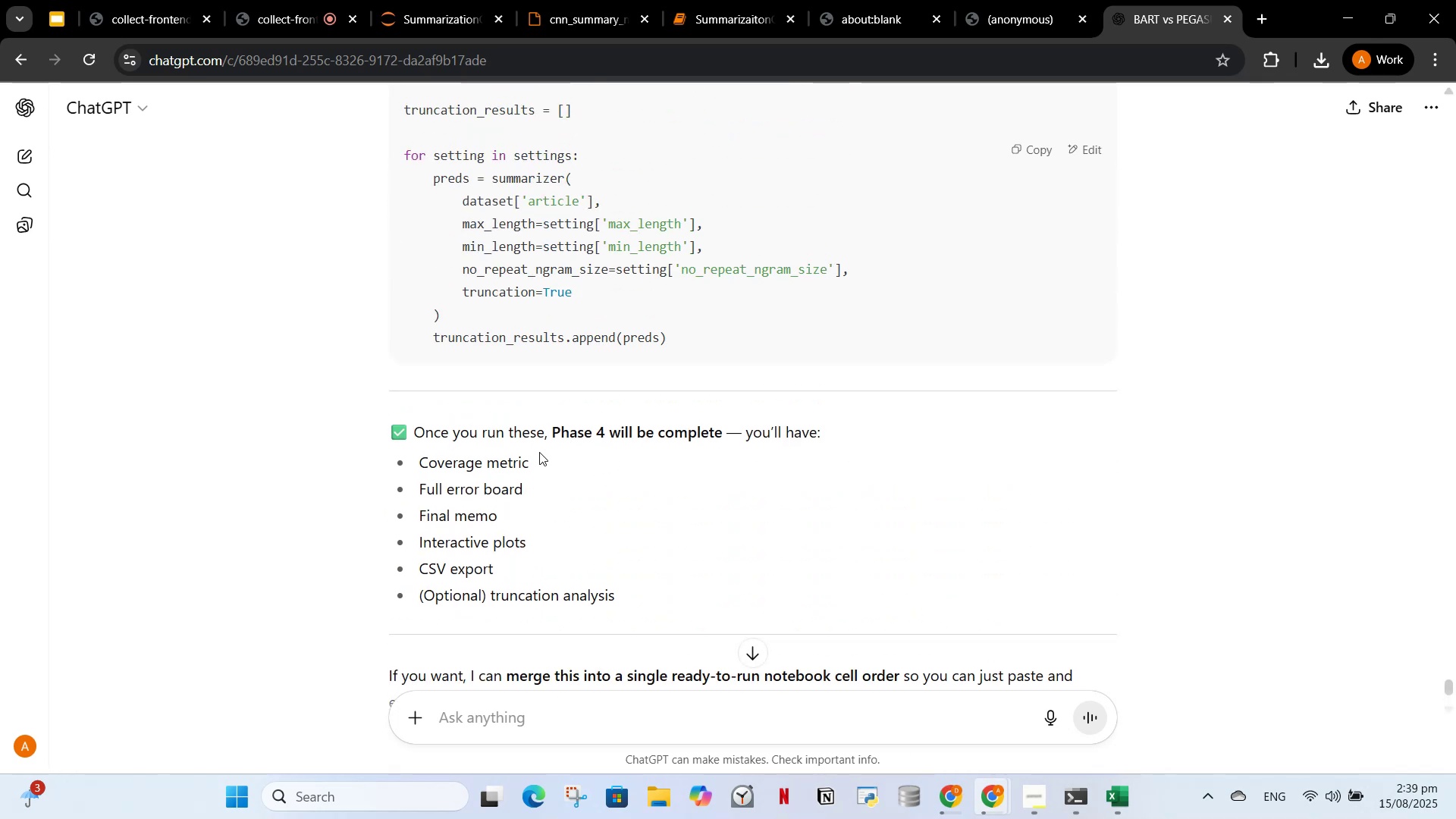 
scroll: coordinate [541, 455], scroll_direction: down, amount: 3.0
 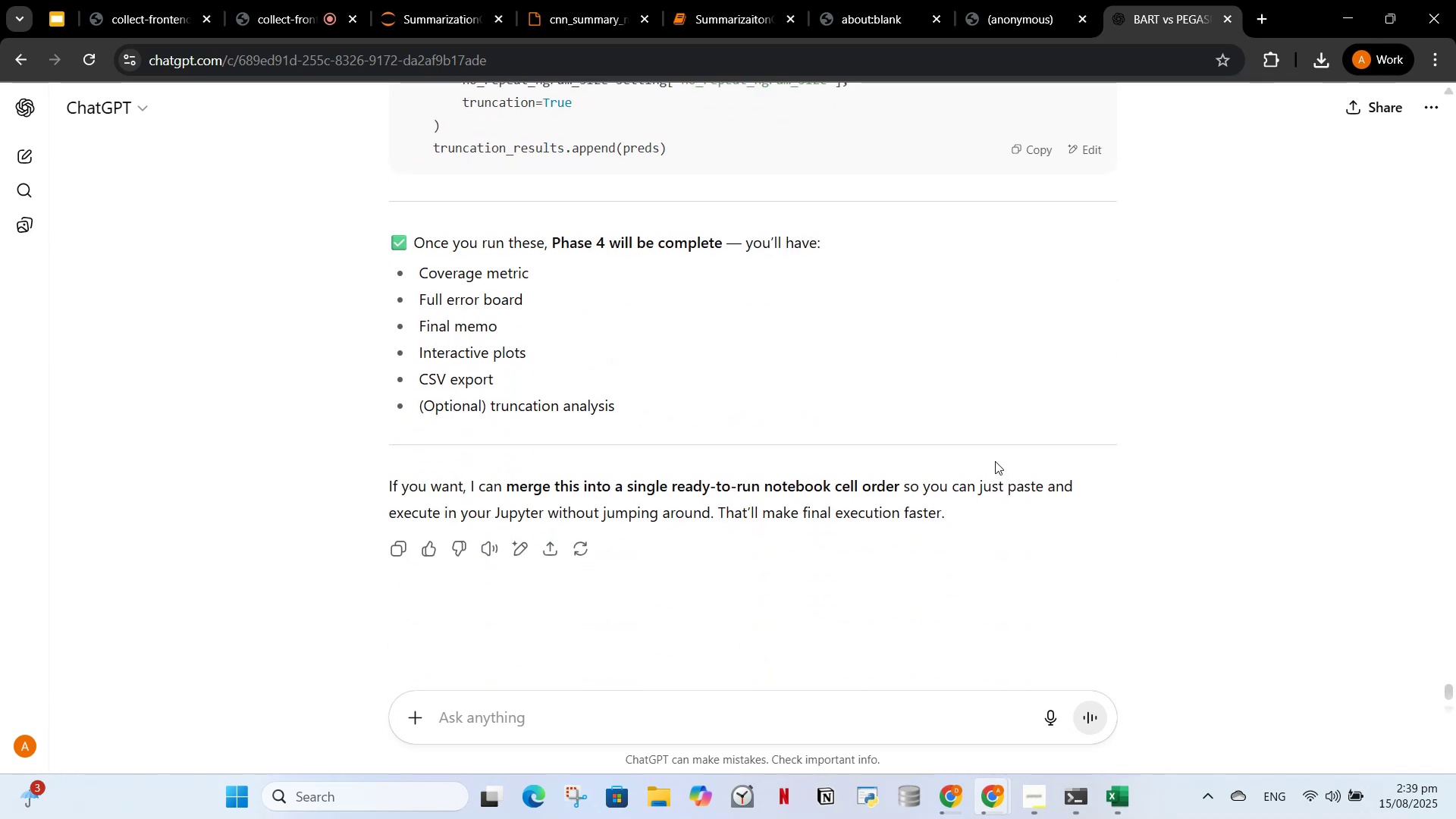 
scroll: coordinate [793, 511], scroll_direction: up, amount: 10.0
 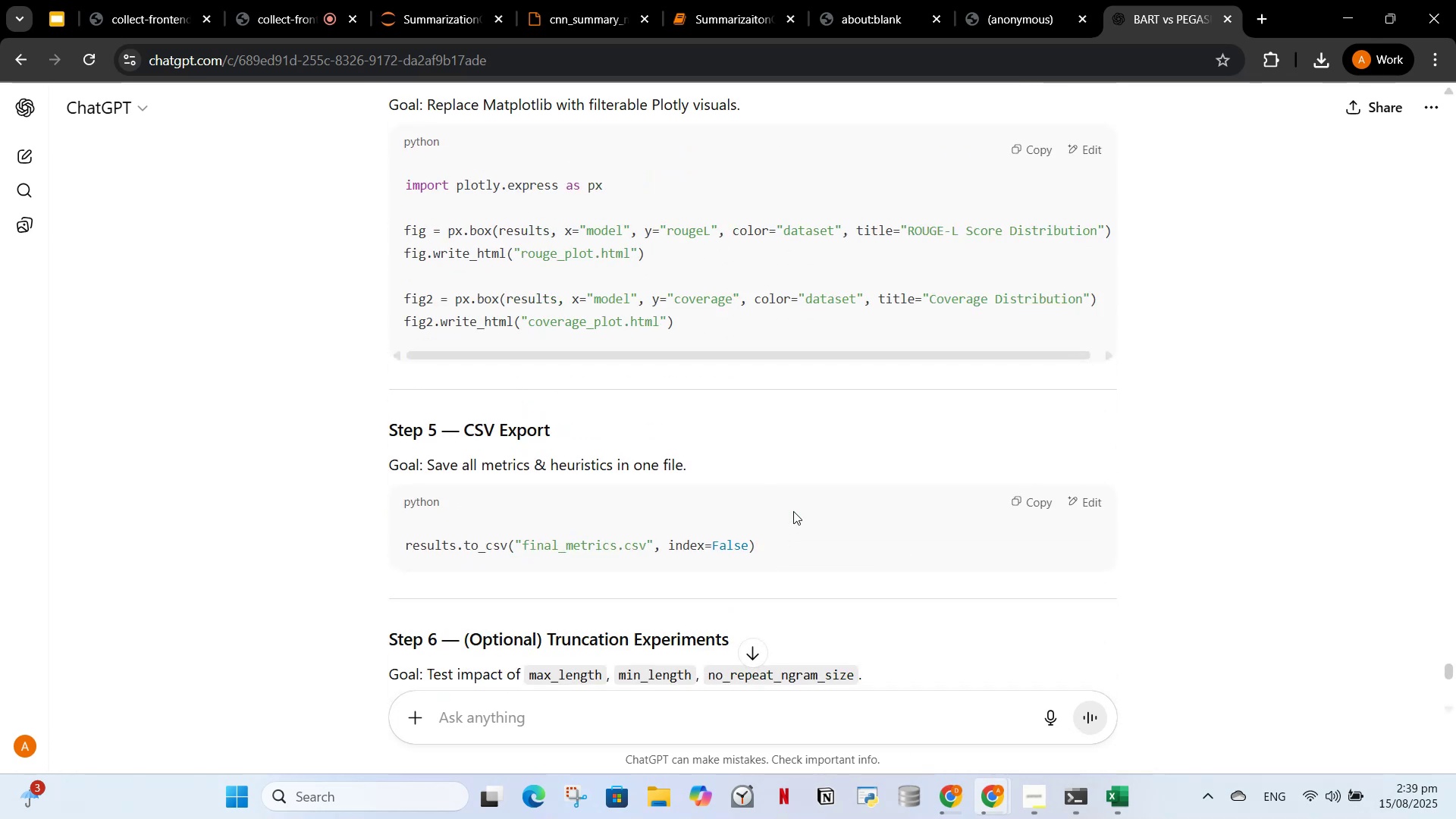 
scroll: coordinate [805, 489], scroll_direction: down, amount: 5.0
 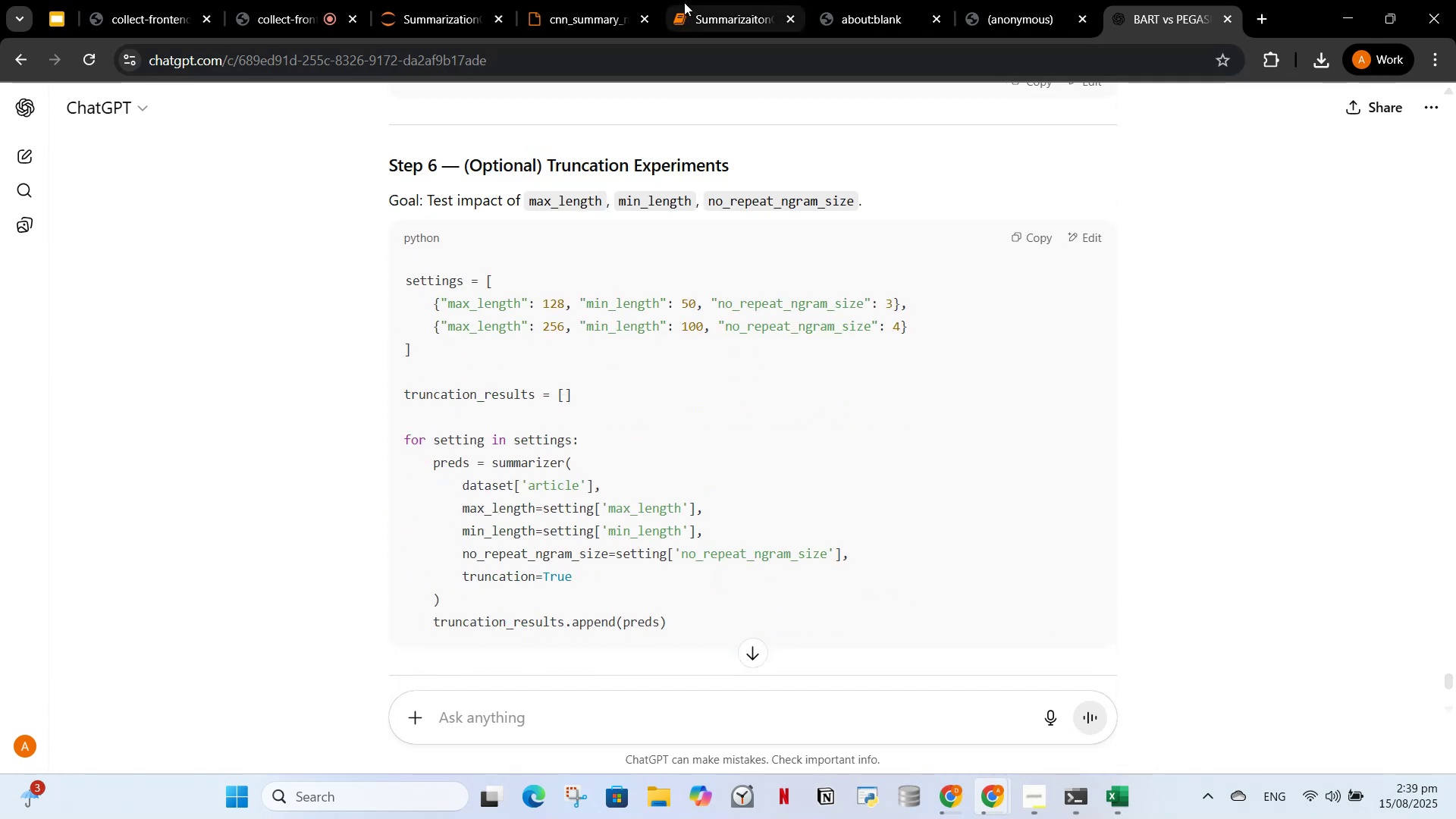 
left_click([684, 3])
 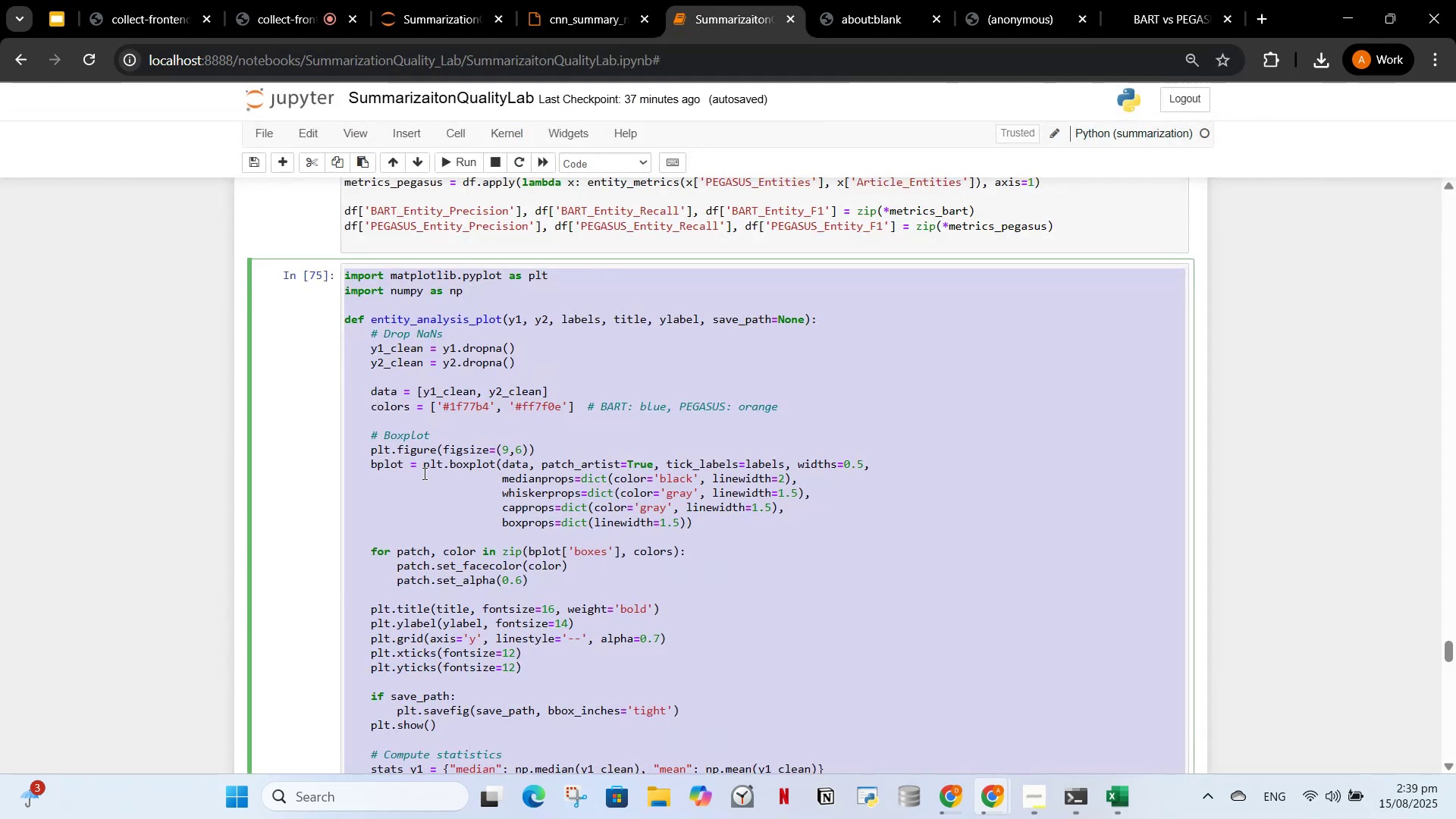 
left_click([454, 458])
 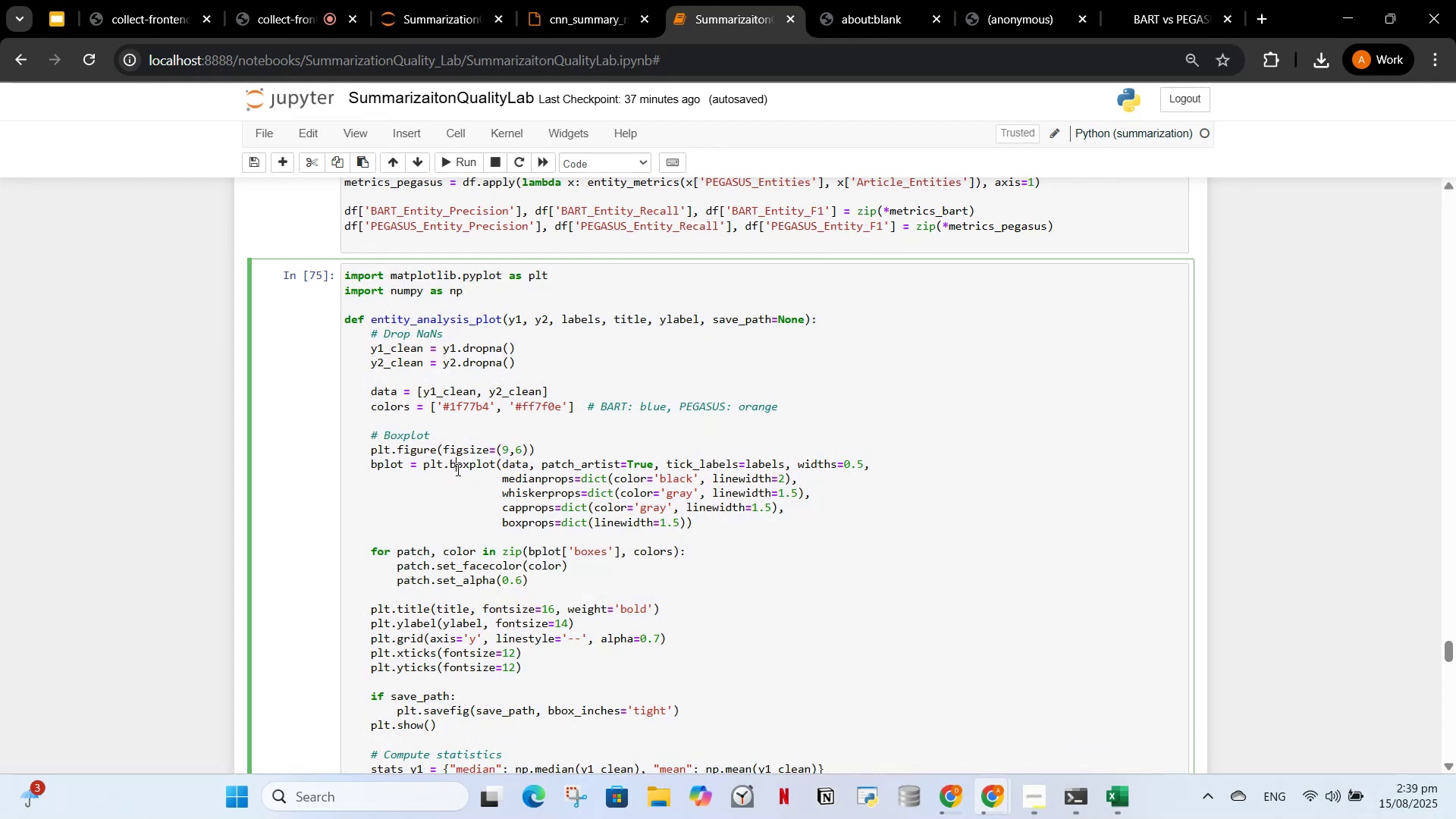 
scroll: coordinate [457, 476], scroll_direction: up, amount: 6.0
 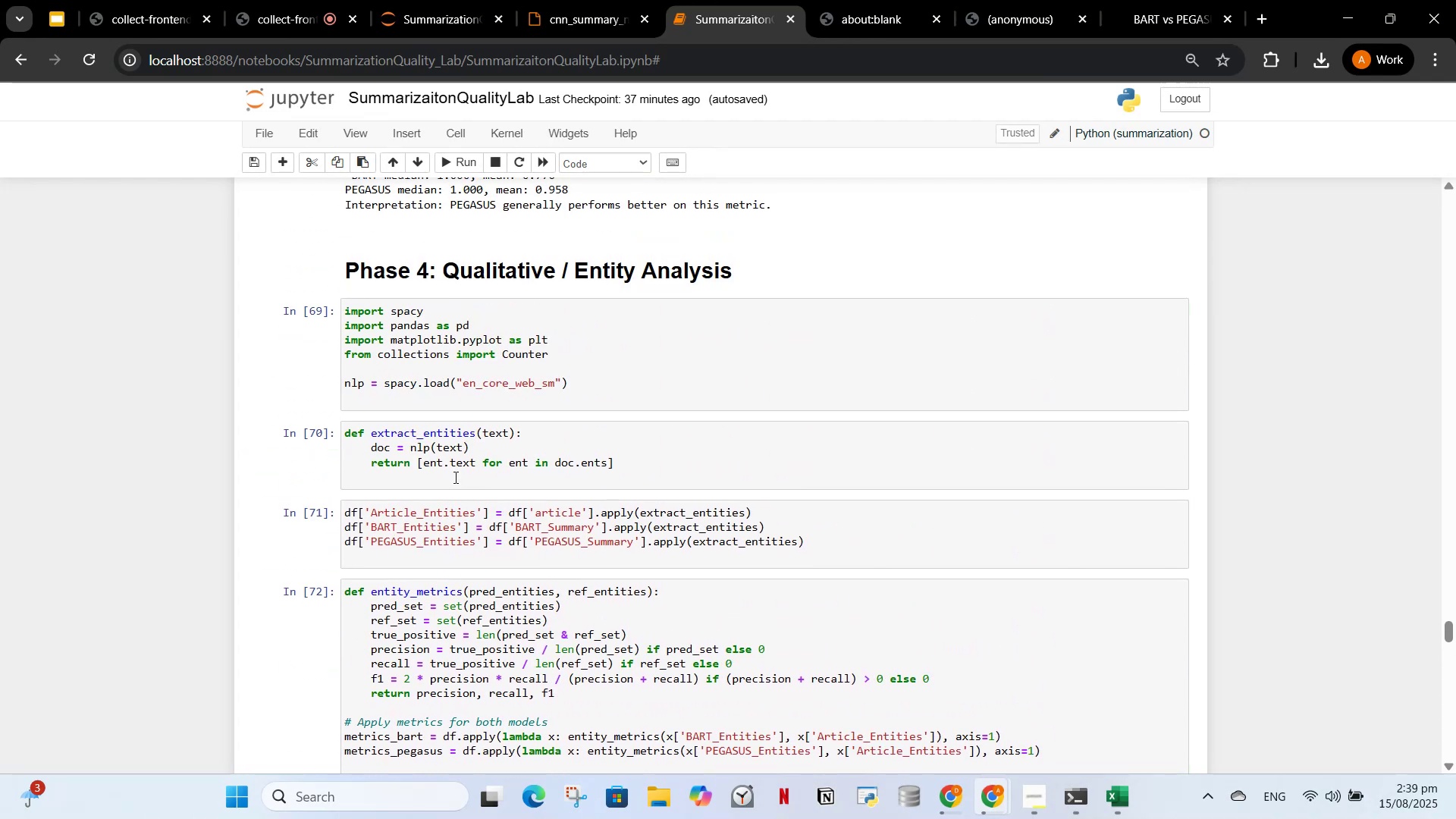 
scroll: coordinate [485, 523], scroll_direction: down, amount: 34.0
 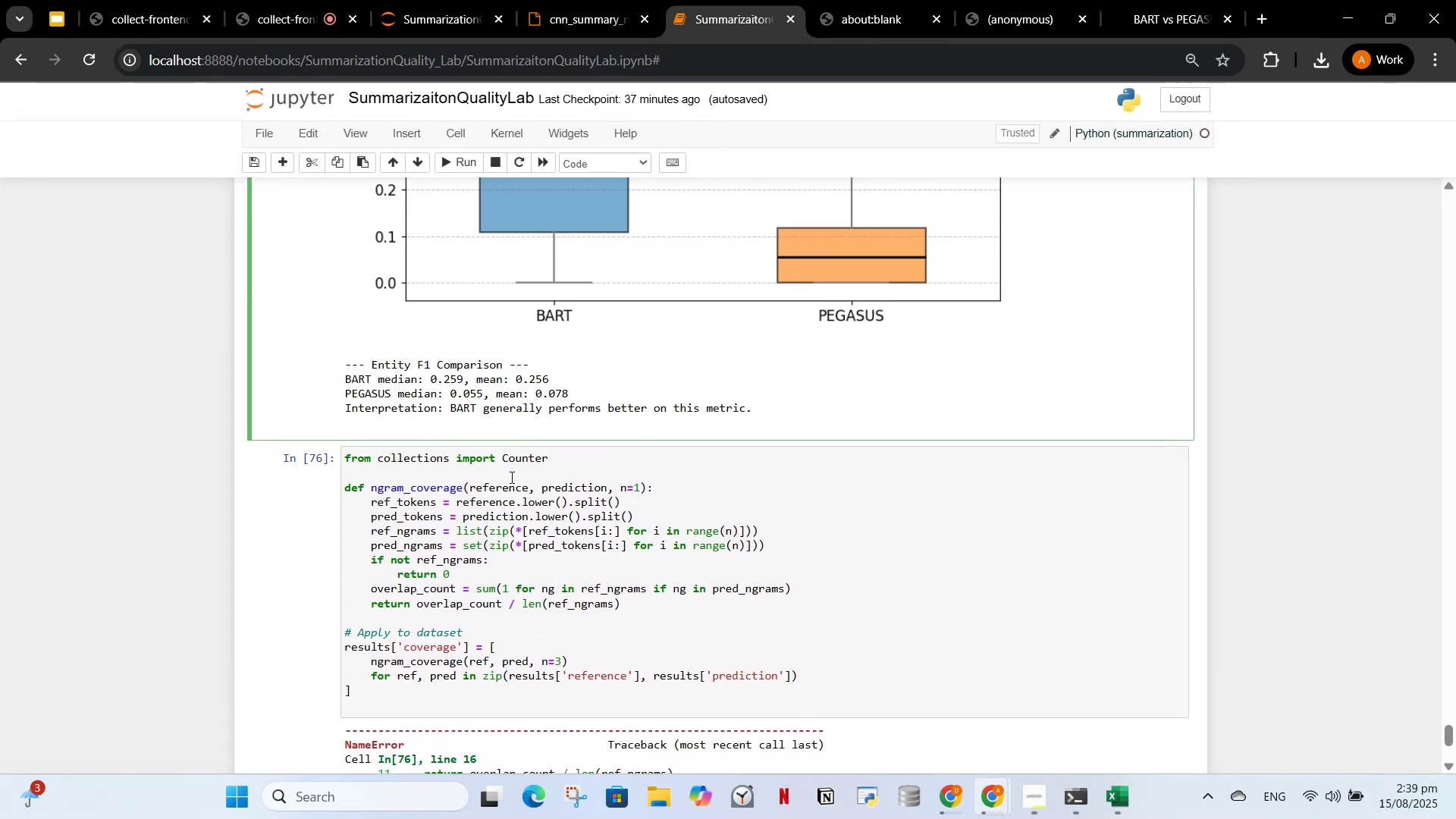 
left_click([510, 477])
 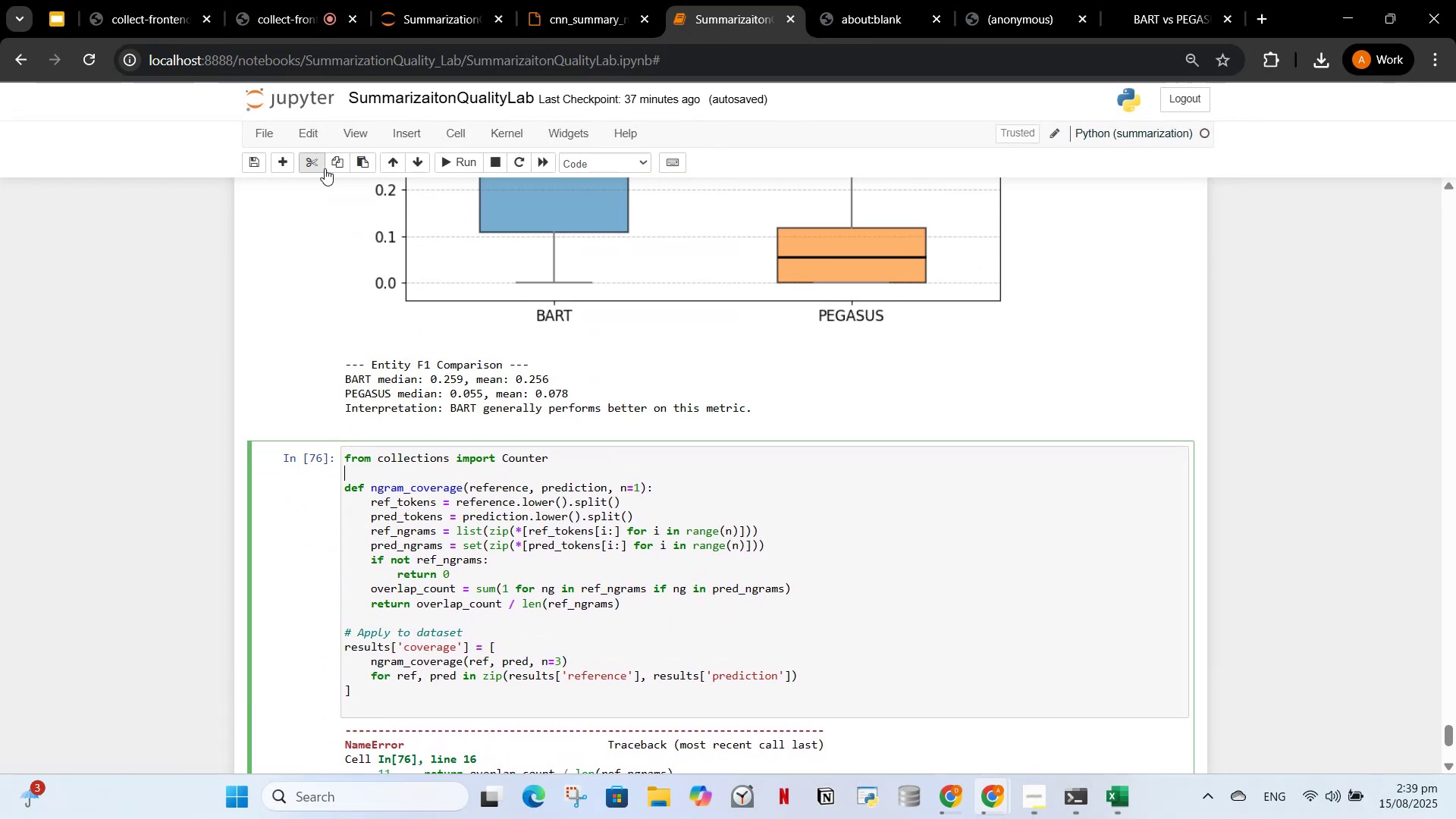 
left_click([322, 167])
 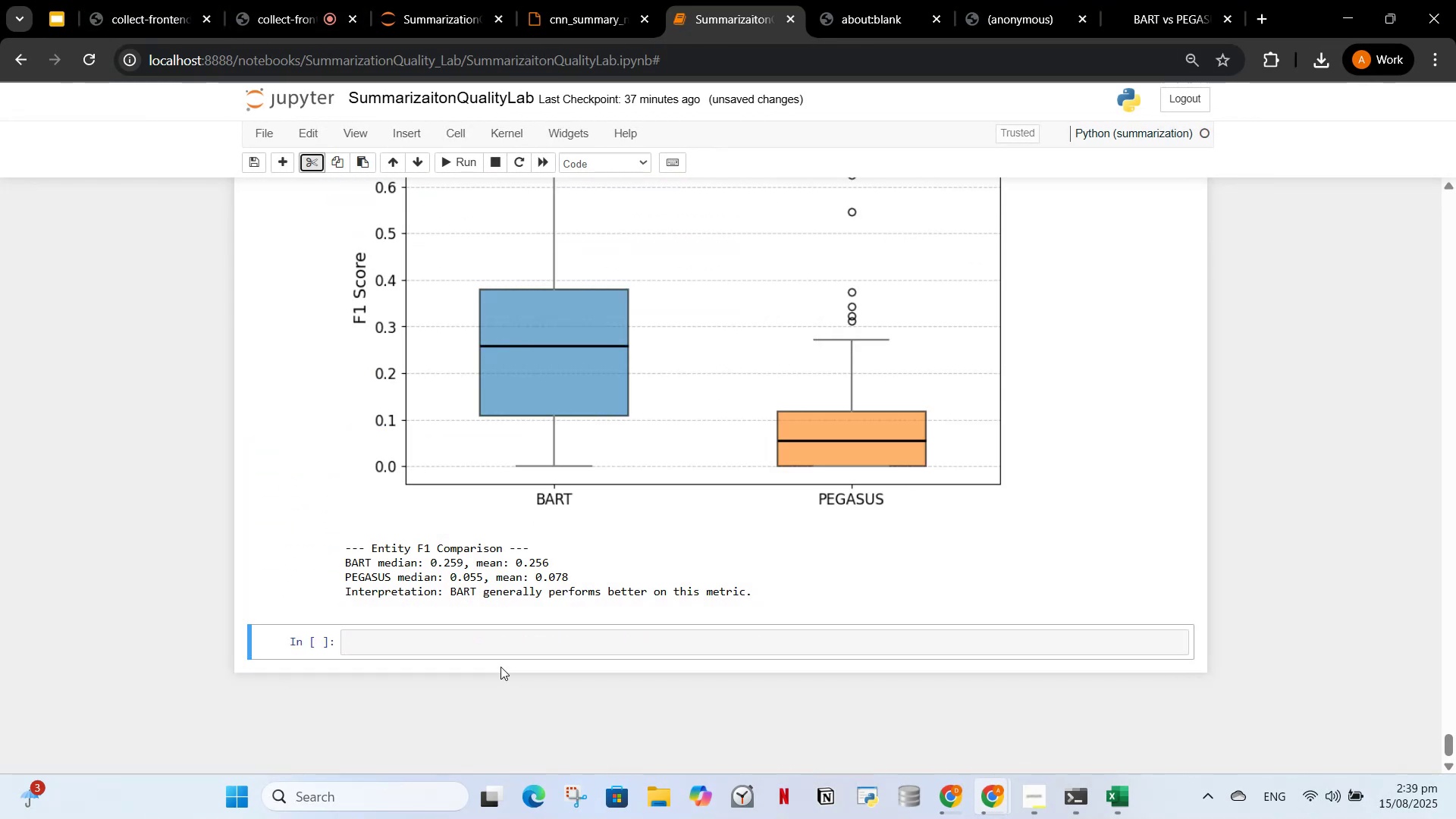 
left_click([503, 642])
 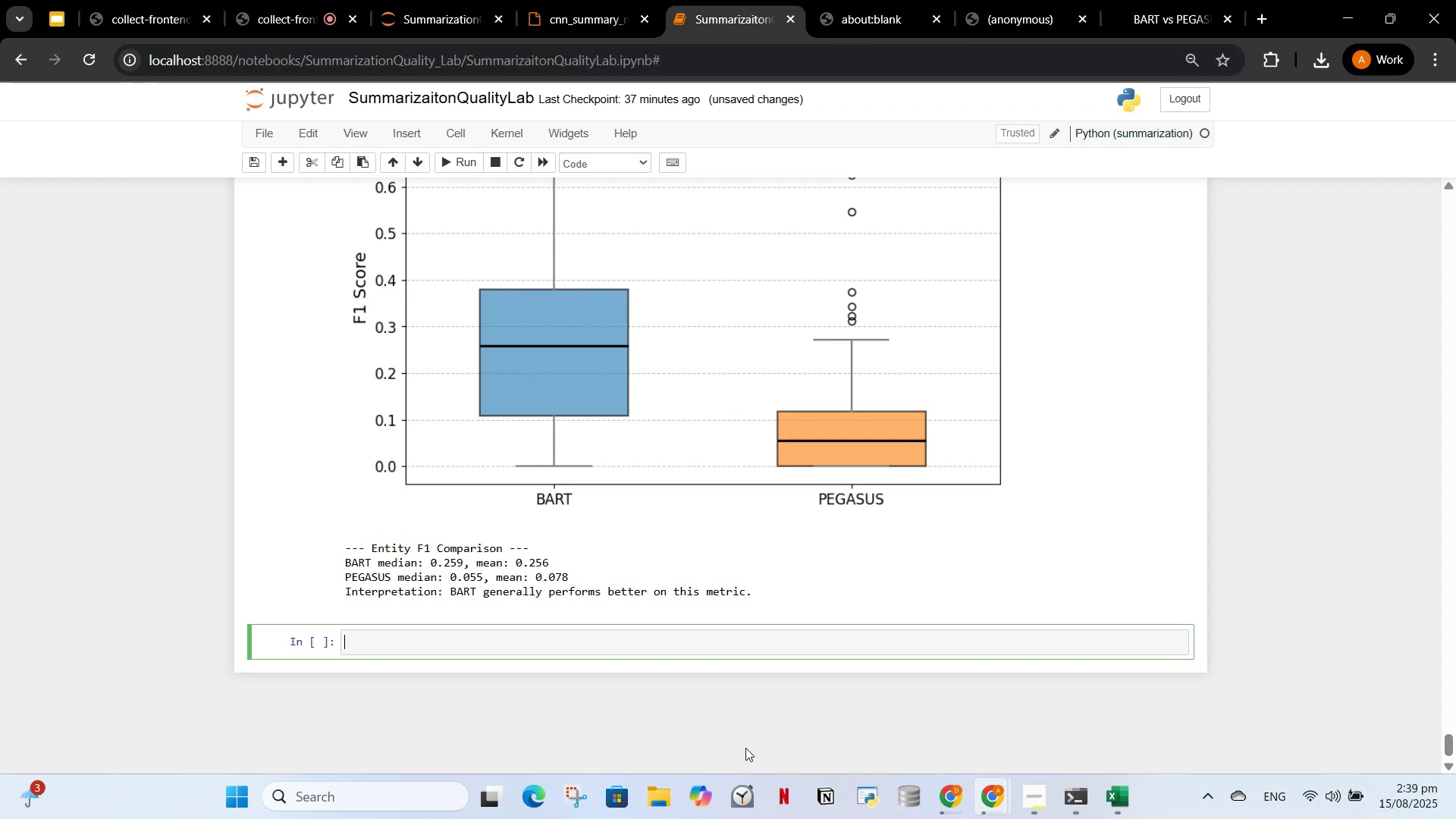 
left_click([952, 812])
 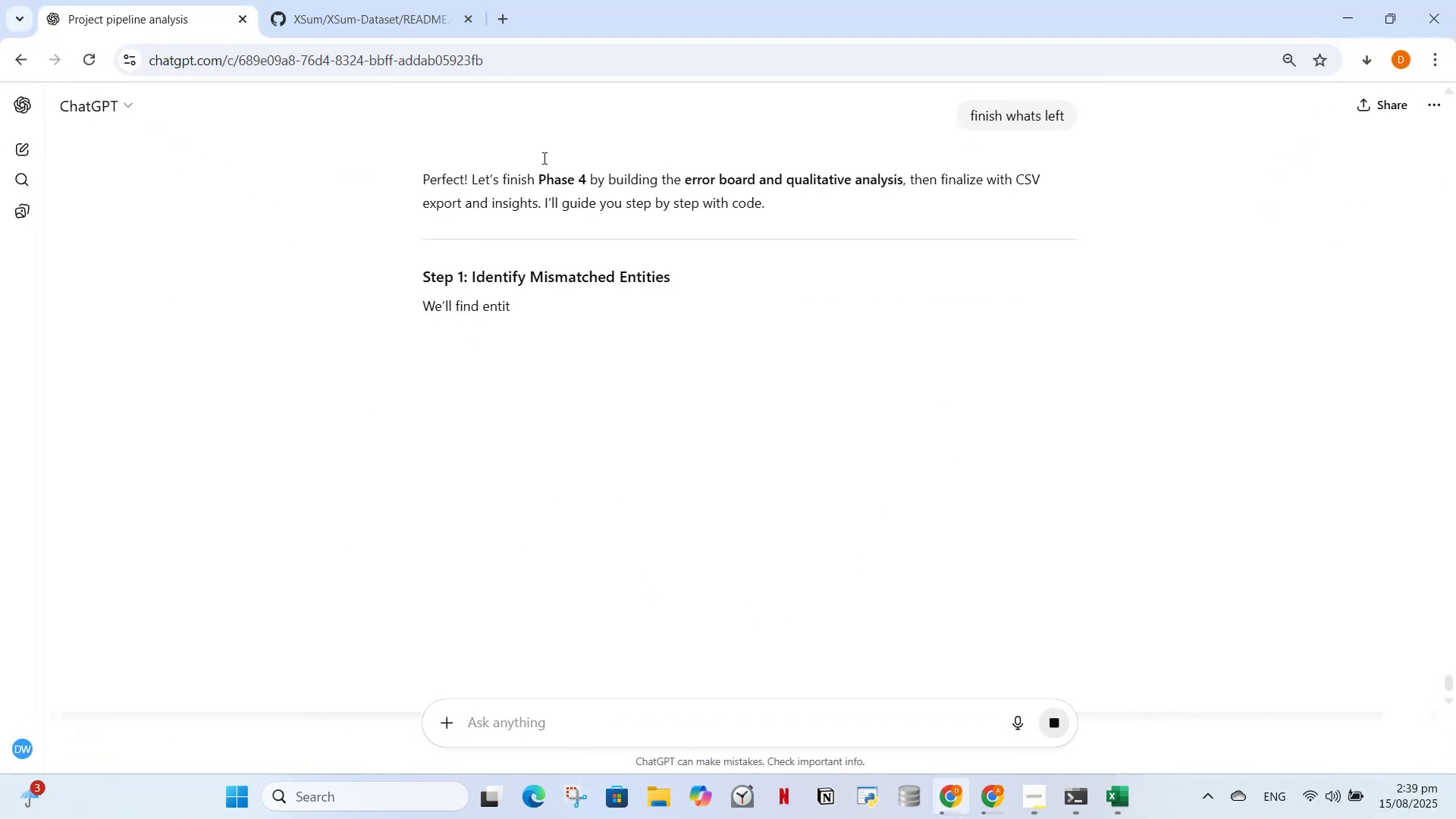 
scroll: coordinate [552, 536], scroll_direction: down, amount: 2.0
 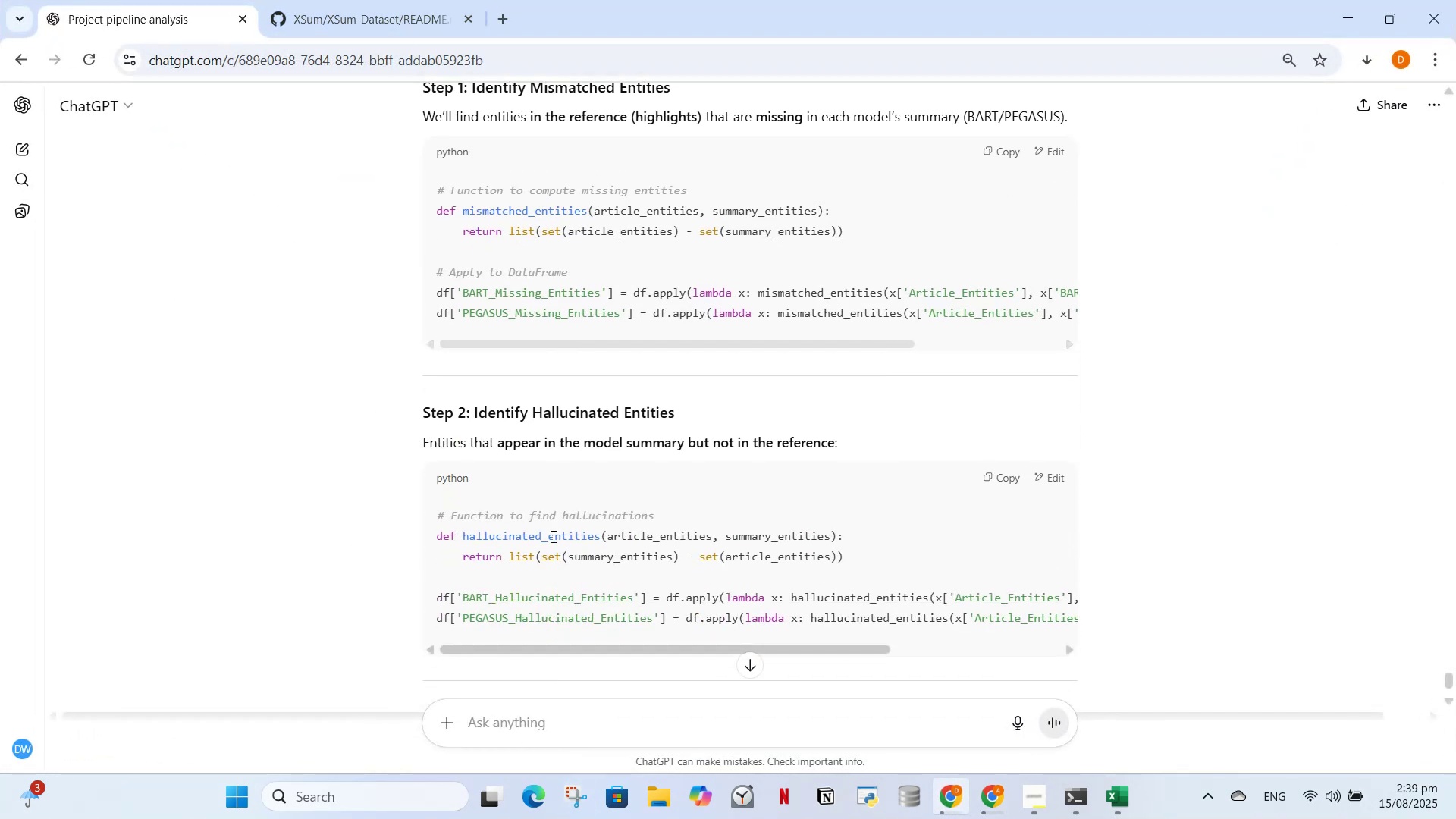 
scroll: coordinate [552, 536], scroll_direction: up, amount: 1.0
 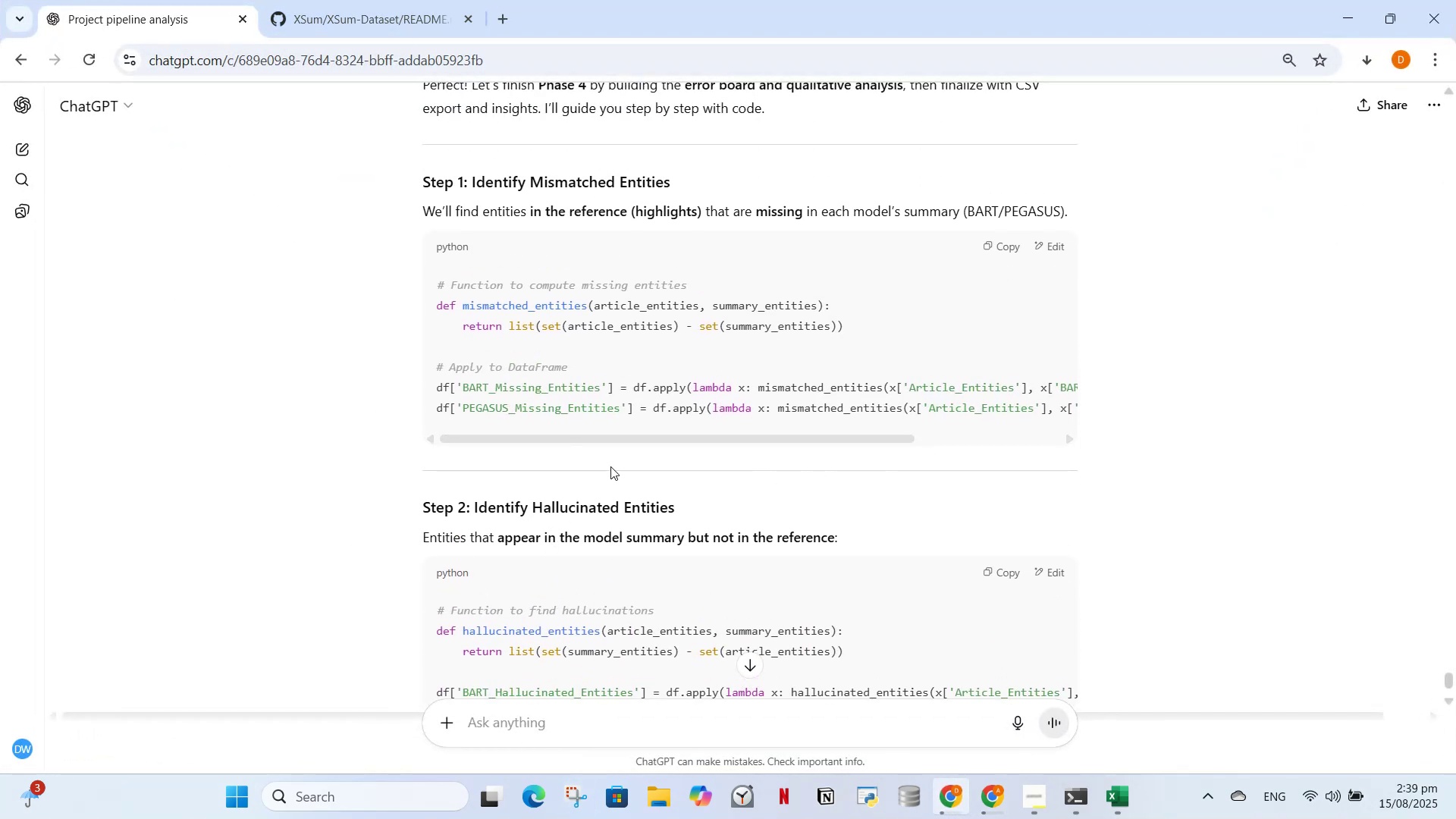 
scroll: coordinate [627, 475], scroll_direction: down, amount: 2.0
 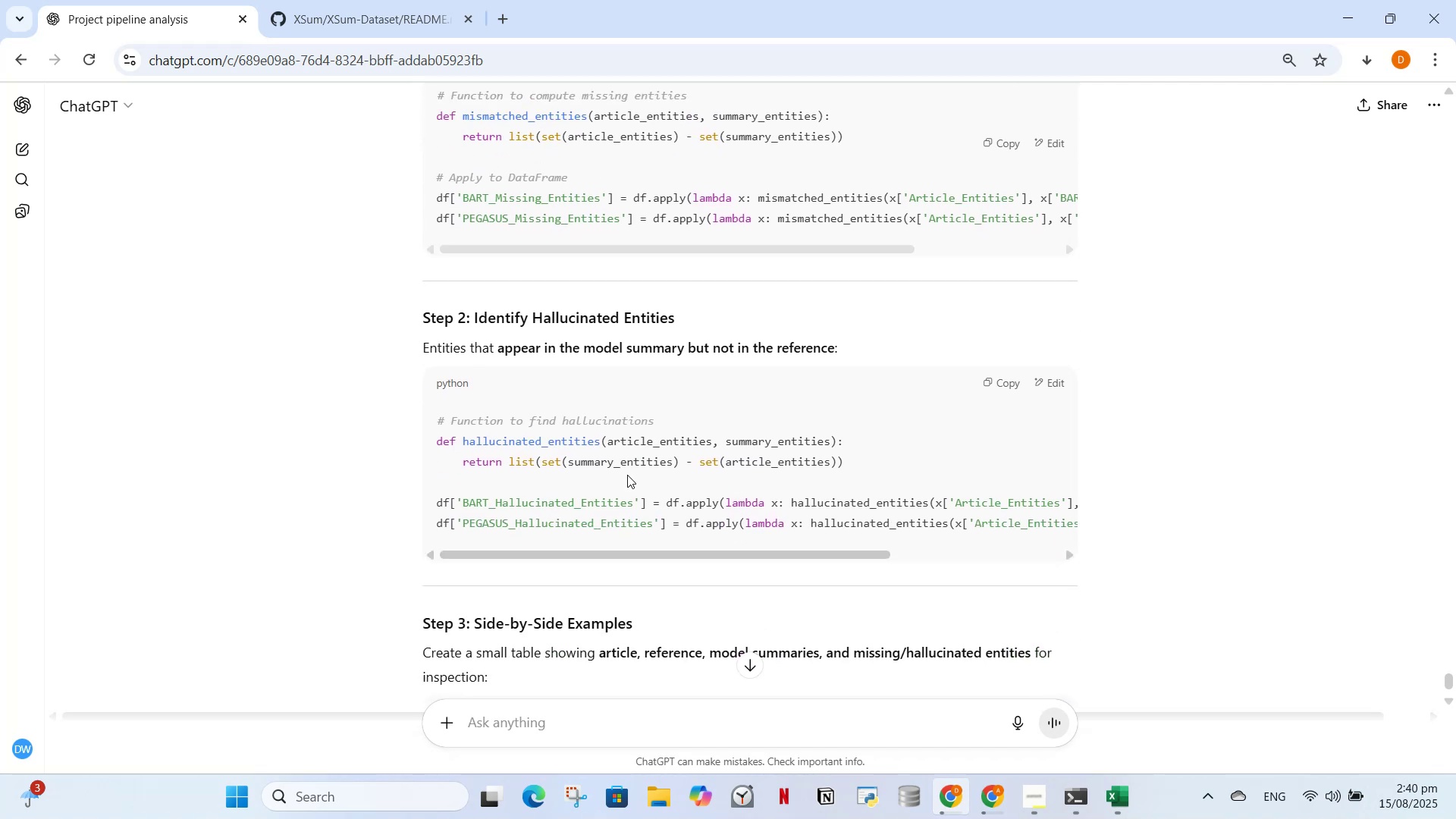 
scroll: coordinate [627, 475], scroll_direction: up, amount: 2.0
 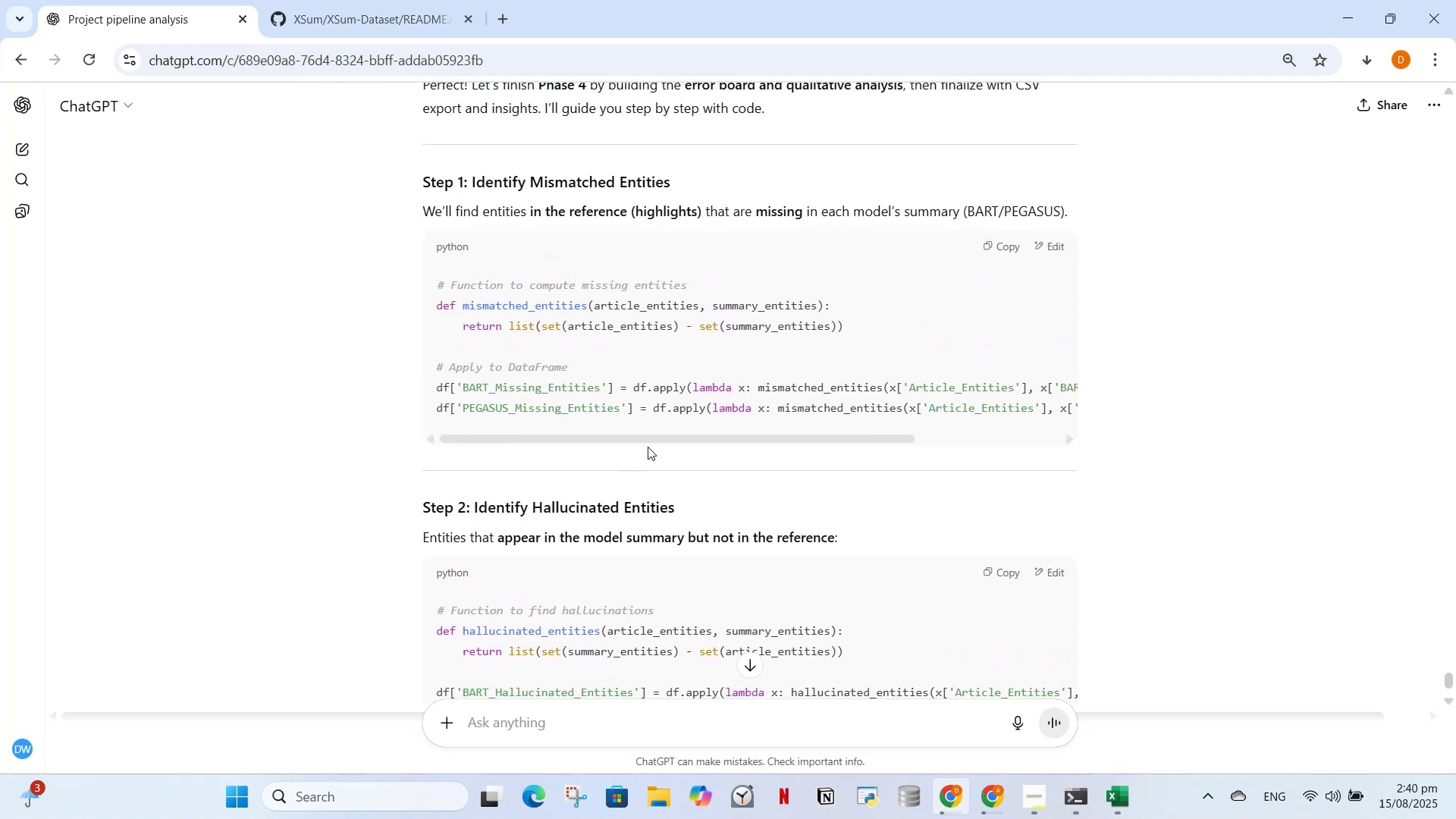 
scroll: coordinate [645, 588], scroll_direction: down, amount: 9.0
 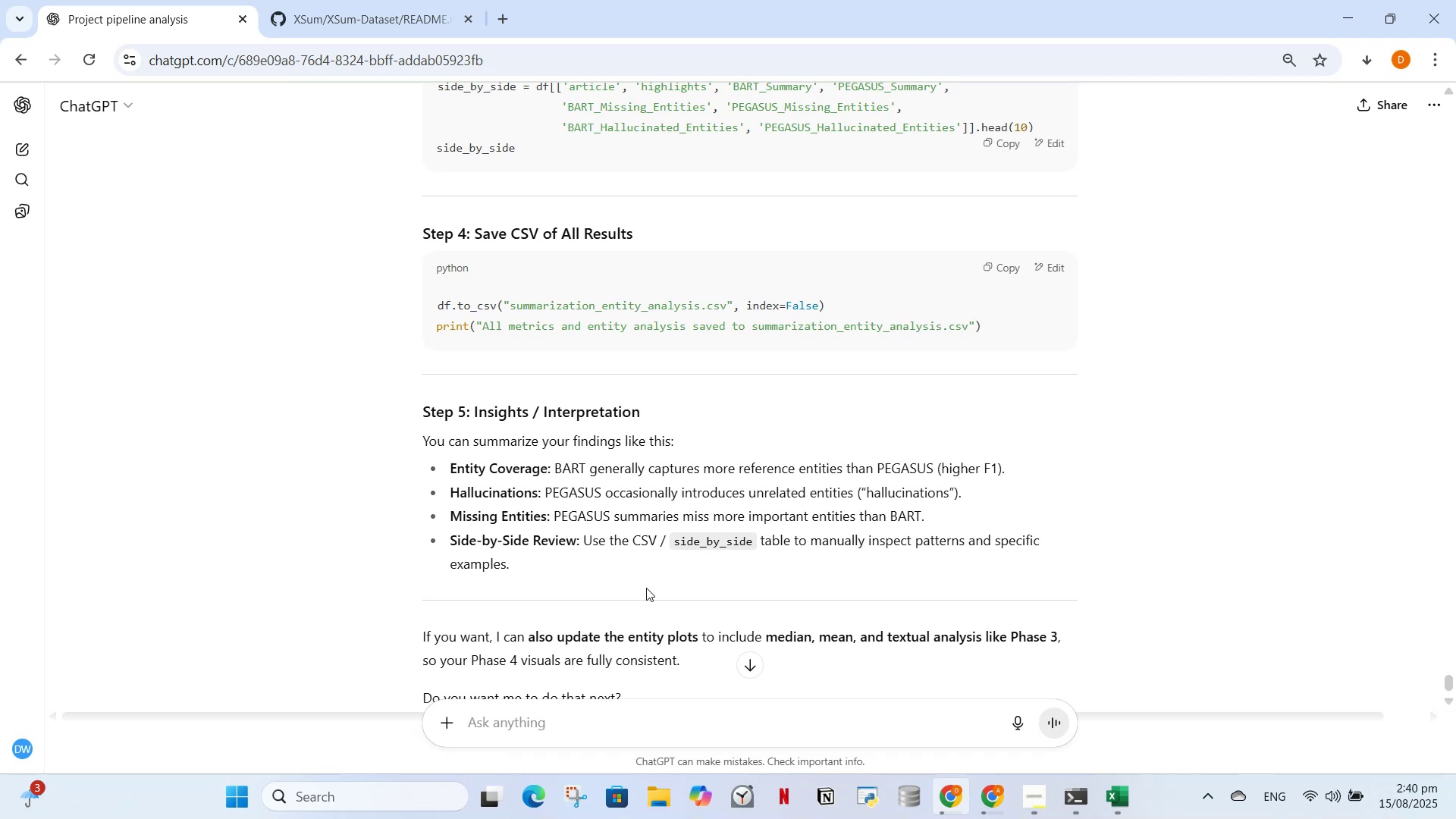 
wait(5.88)
 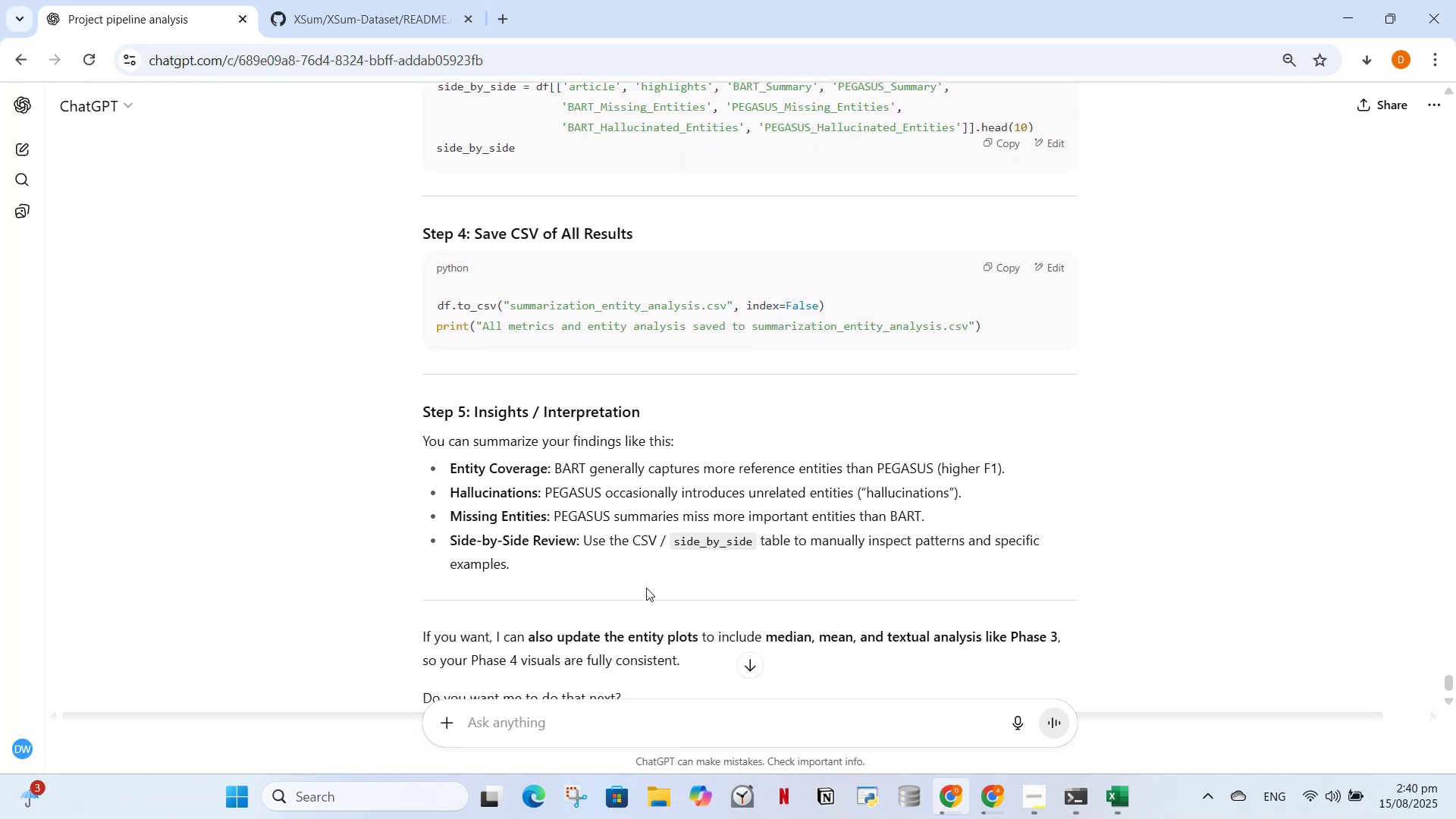 
scroll: coordinate [664, 595], scroll_direction: down, amount: 2.0
 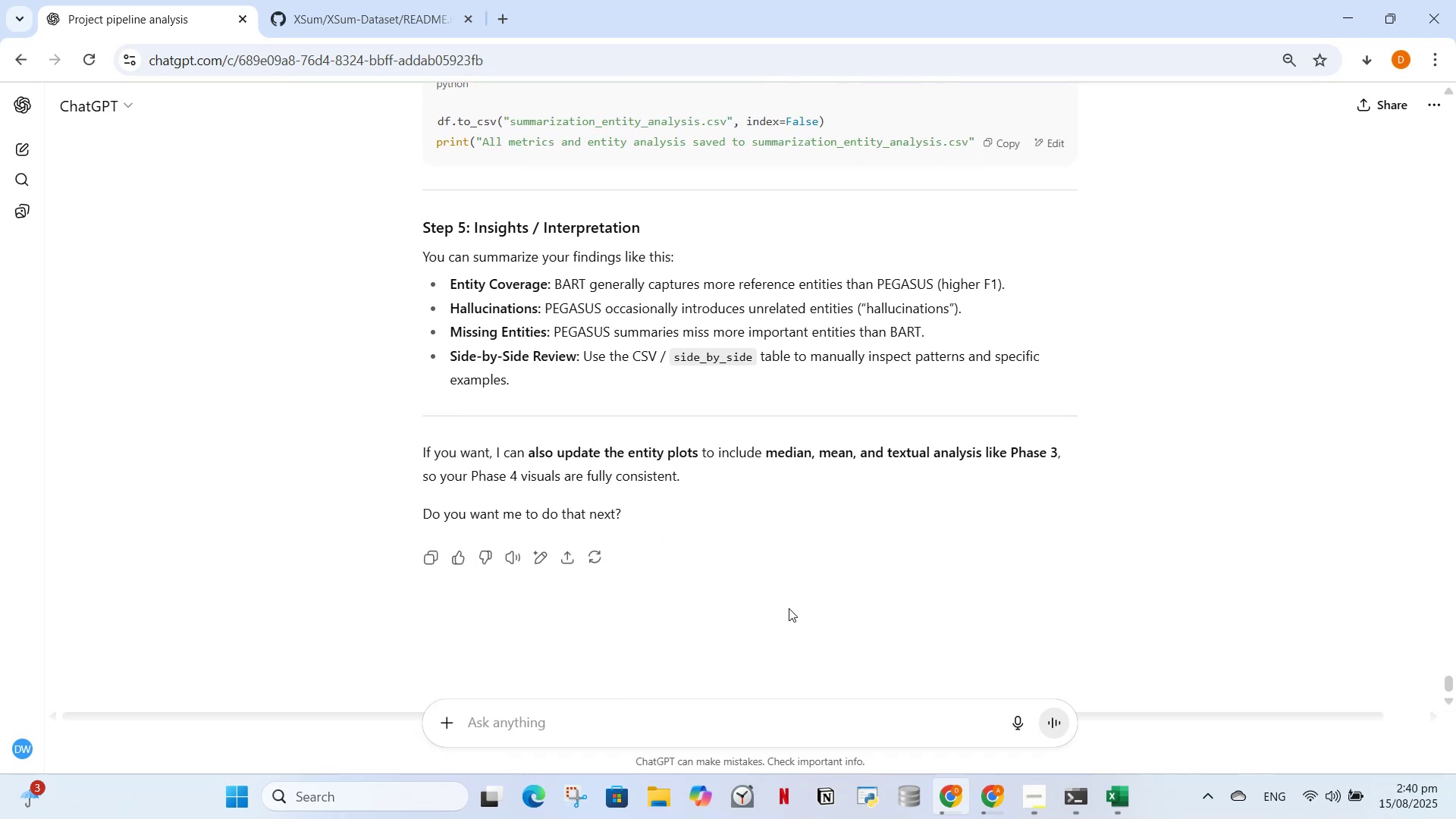 
scroll: coordinate [789, 608], scroll_direction: up, amount: 14.0
 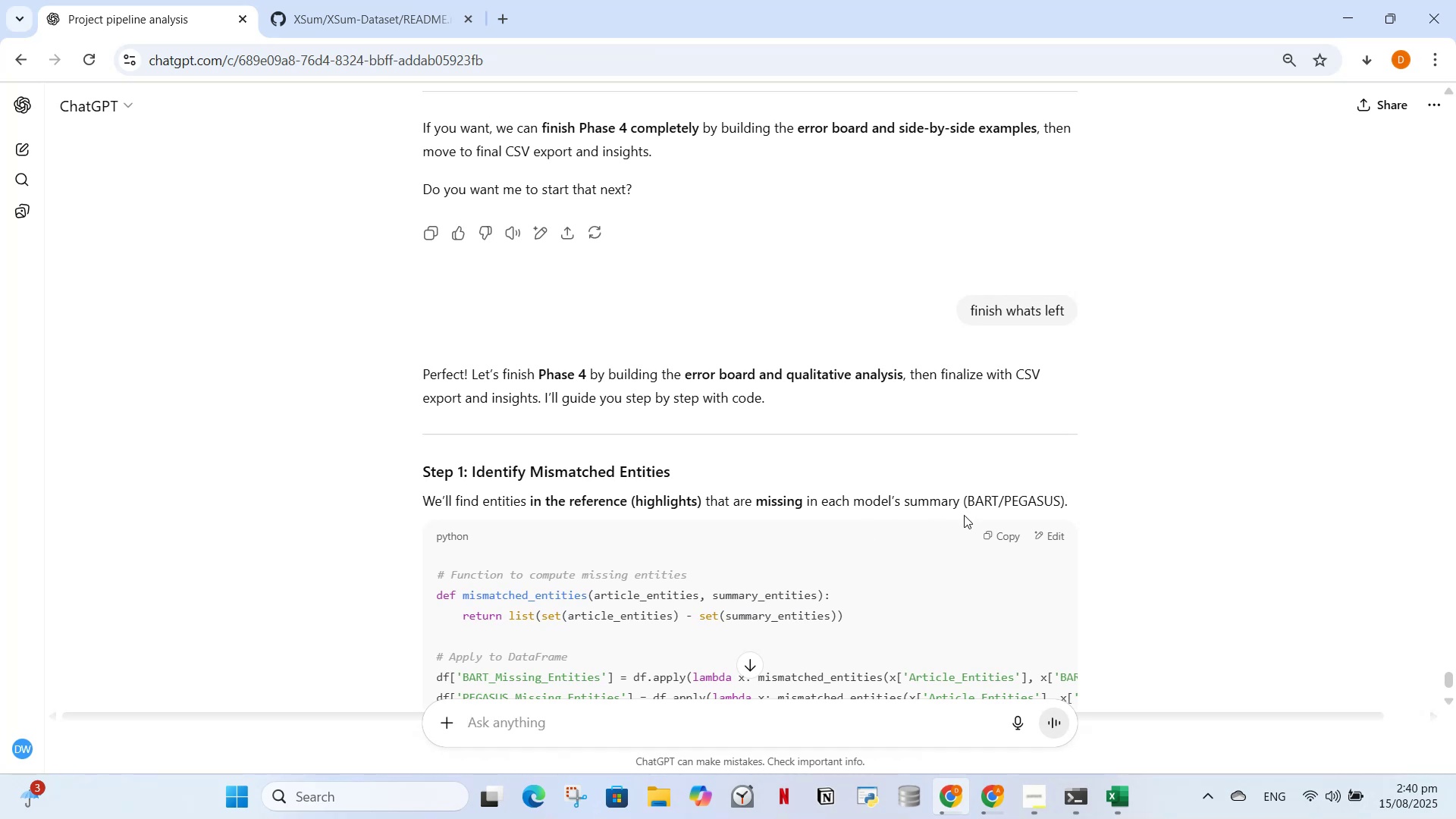 
left_click([984, 541])
 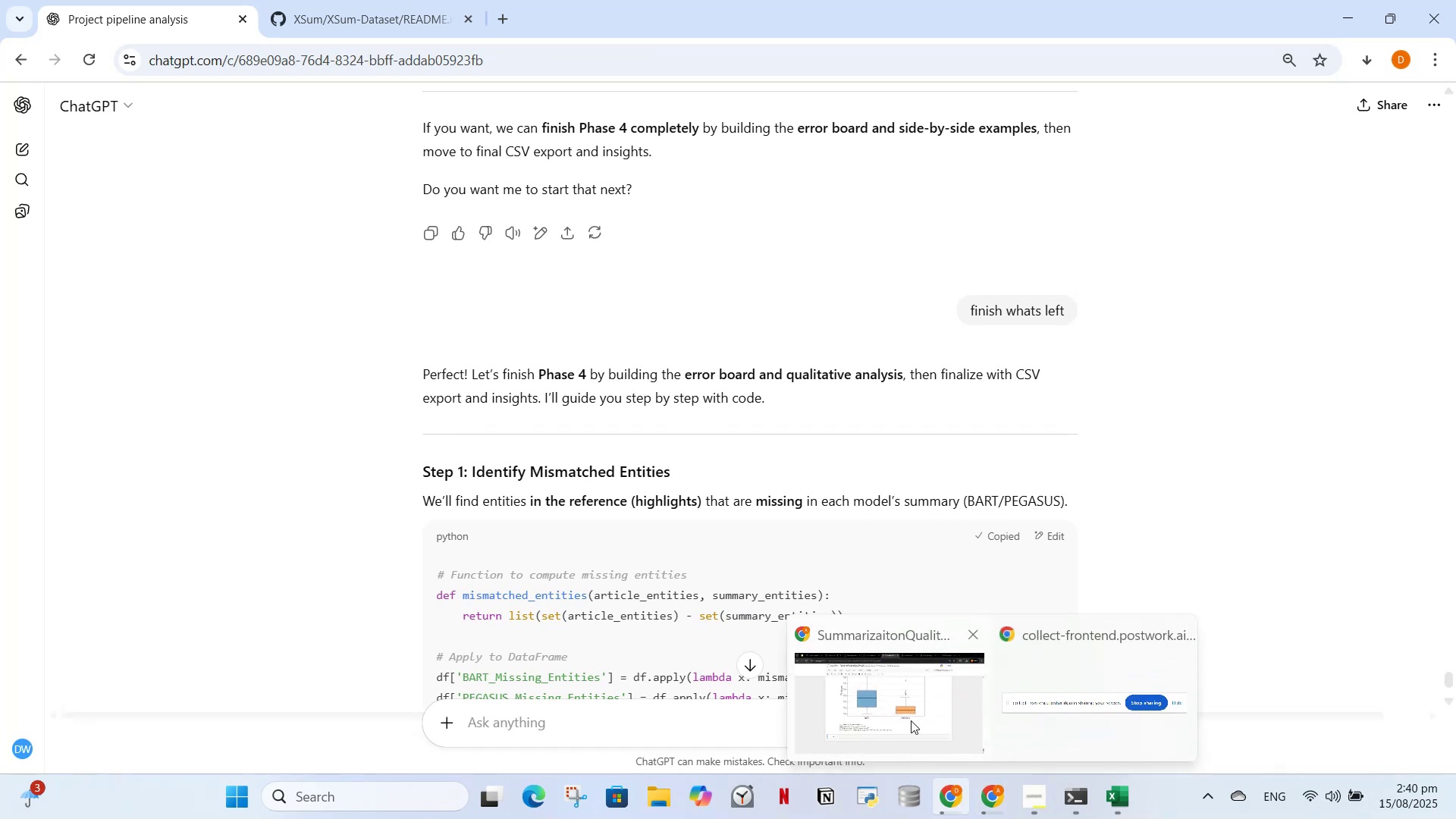 
left_click([911, 720])
 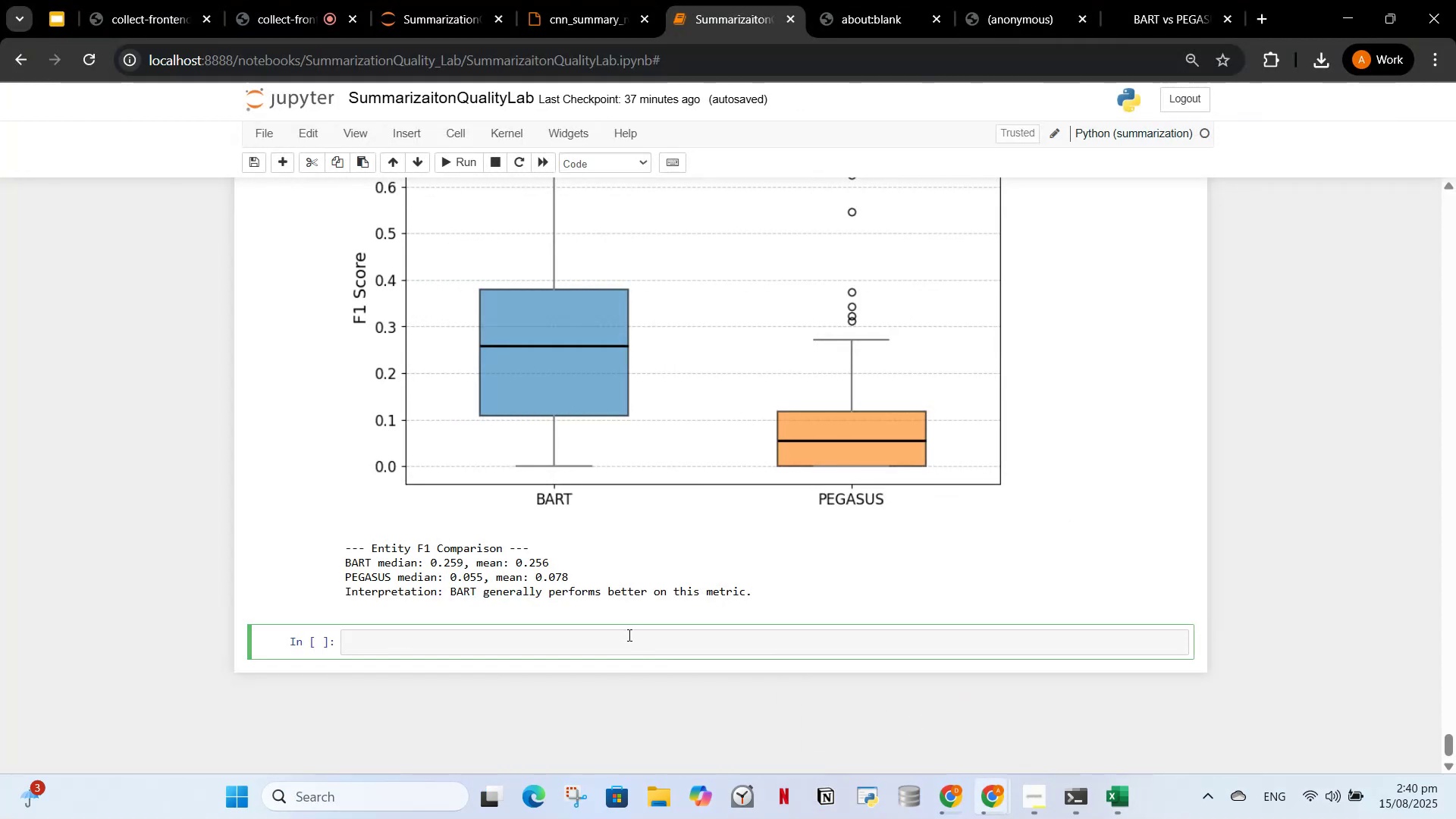 
key(Control+ControlLeft)
 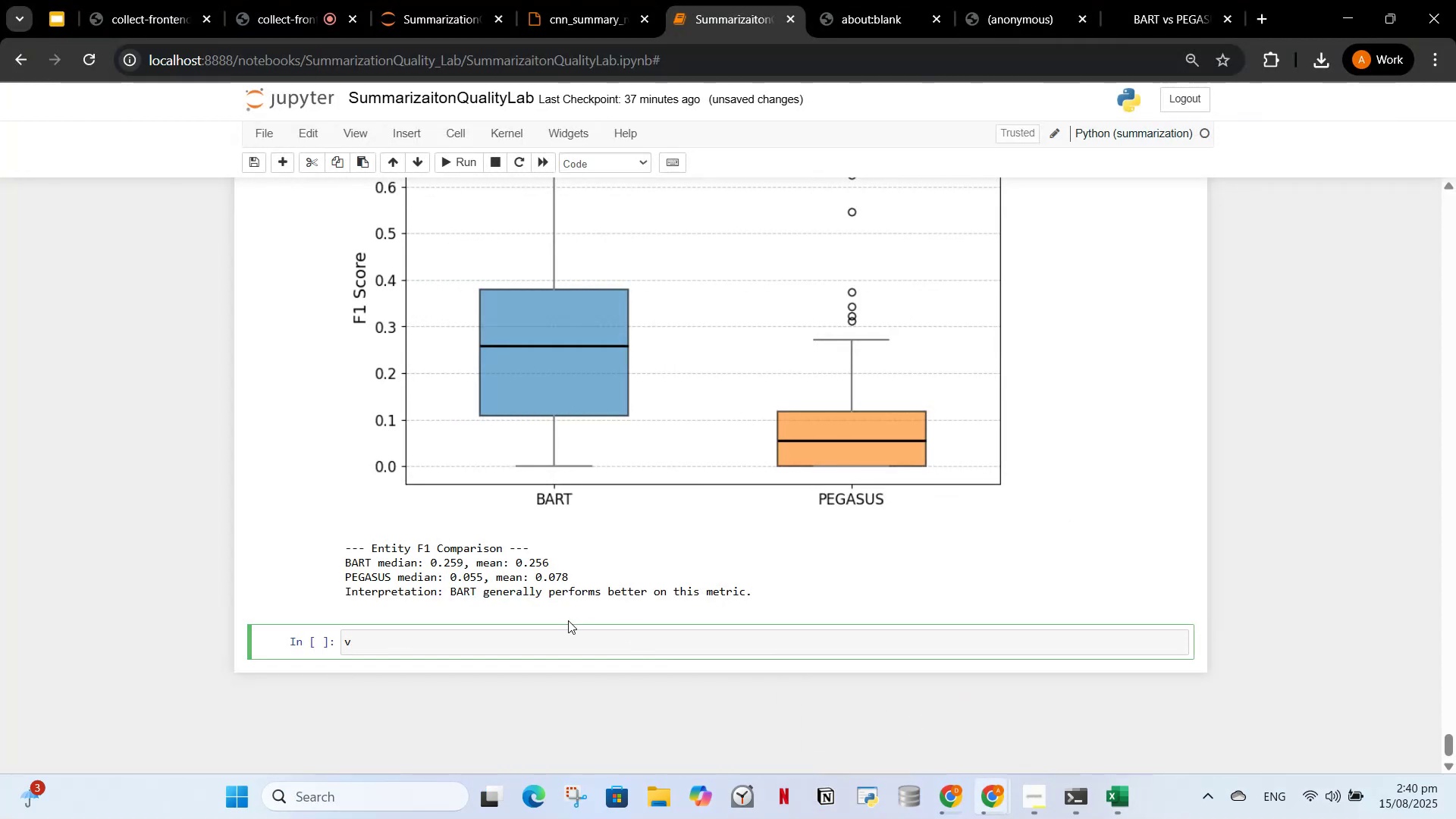 
key(V)
 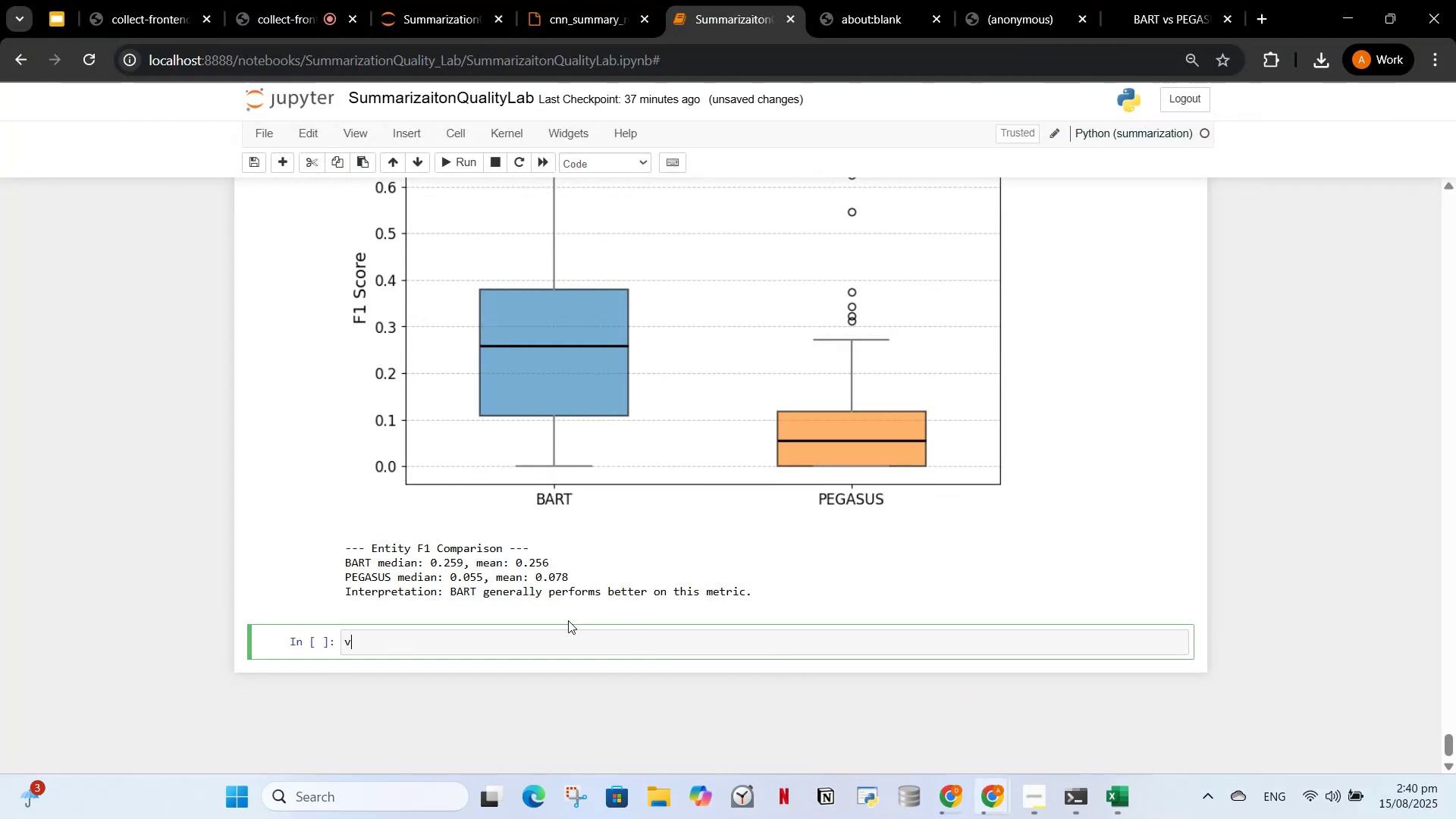 
key(Backspace)
 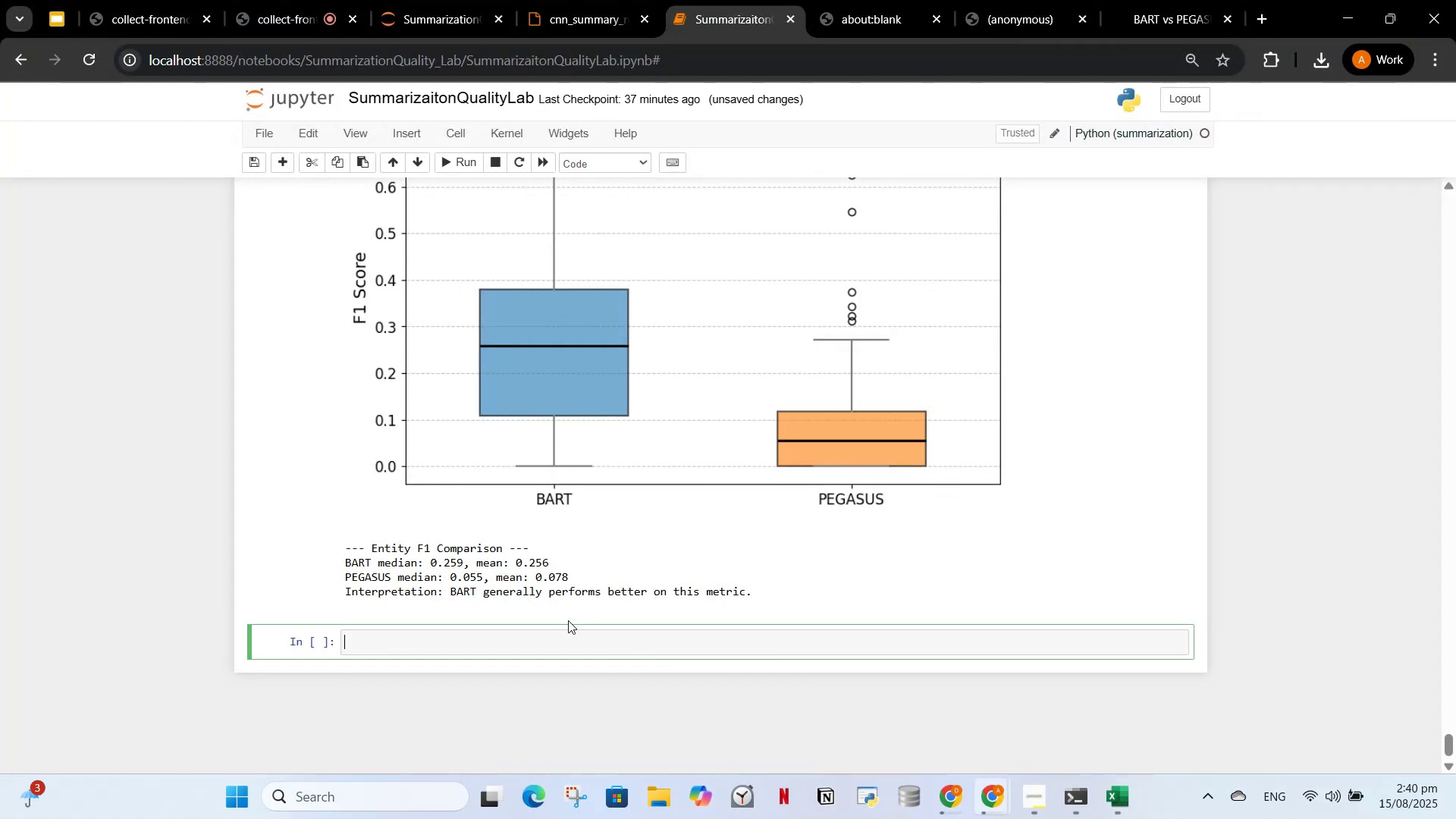 
key(Control+V)
 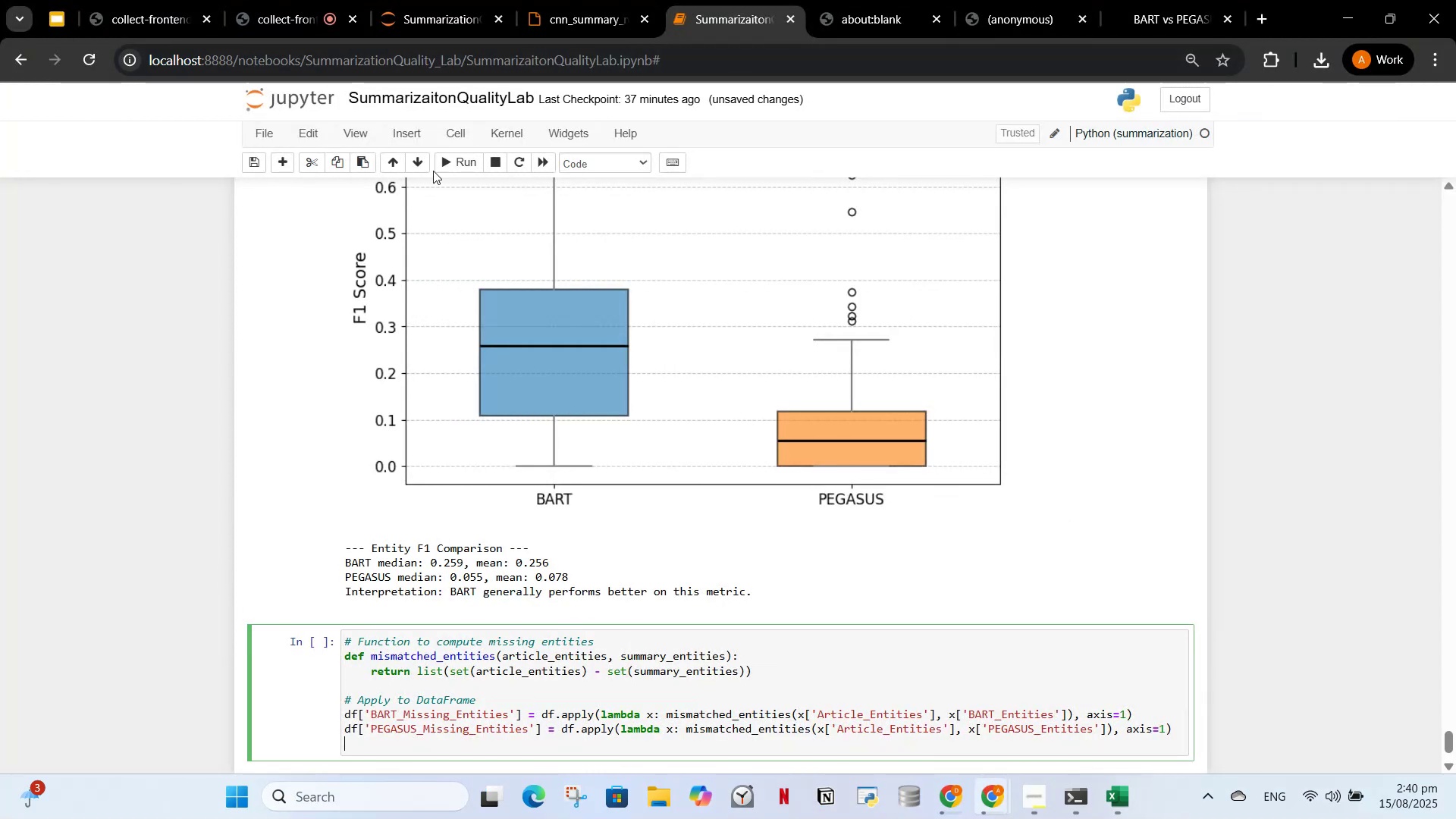 
left_click([450, 160])
 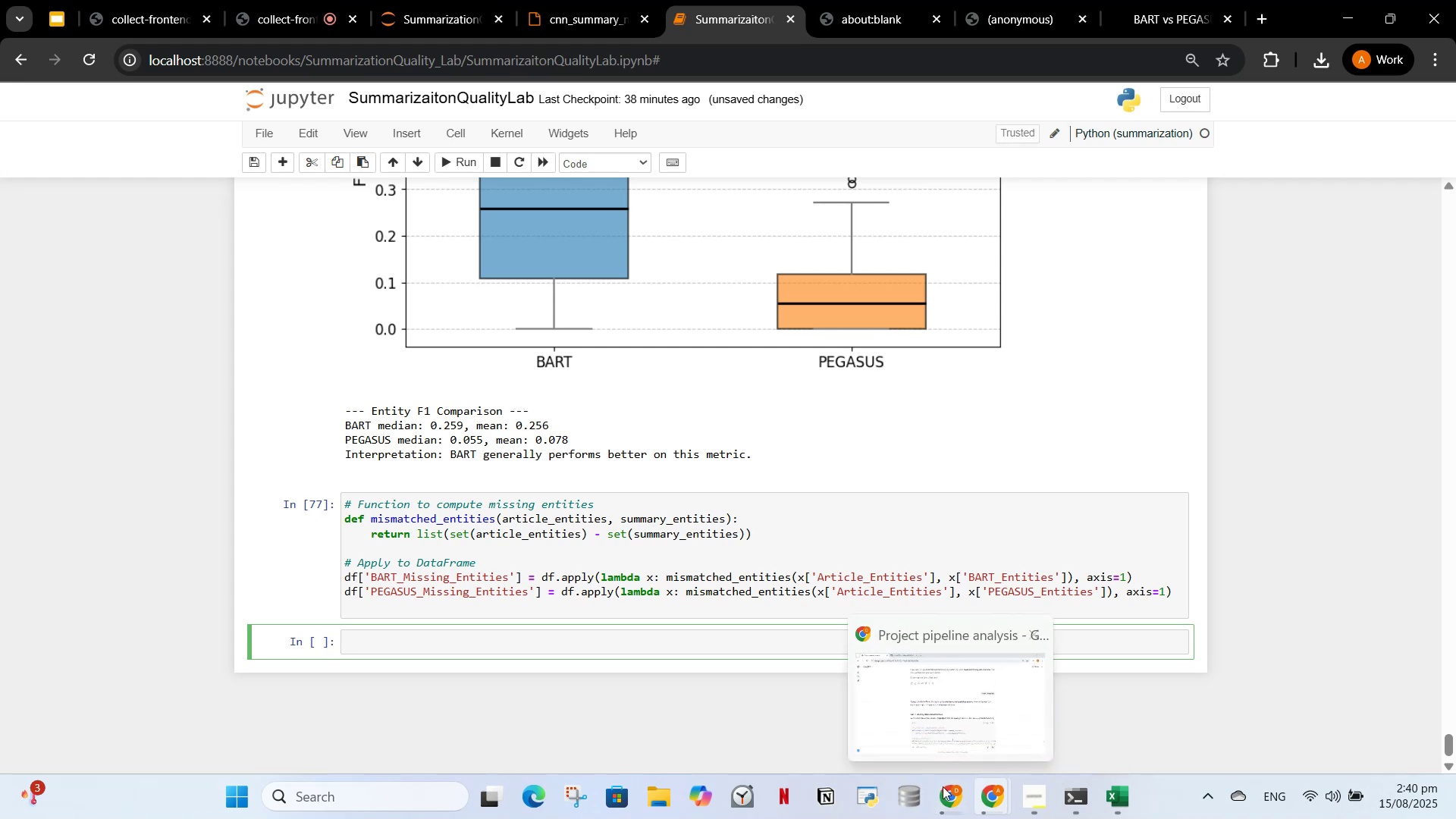 
scroll: coordinate [632, 536], scroll_direction: down, amount: 3.0
 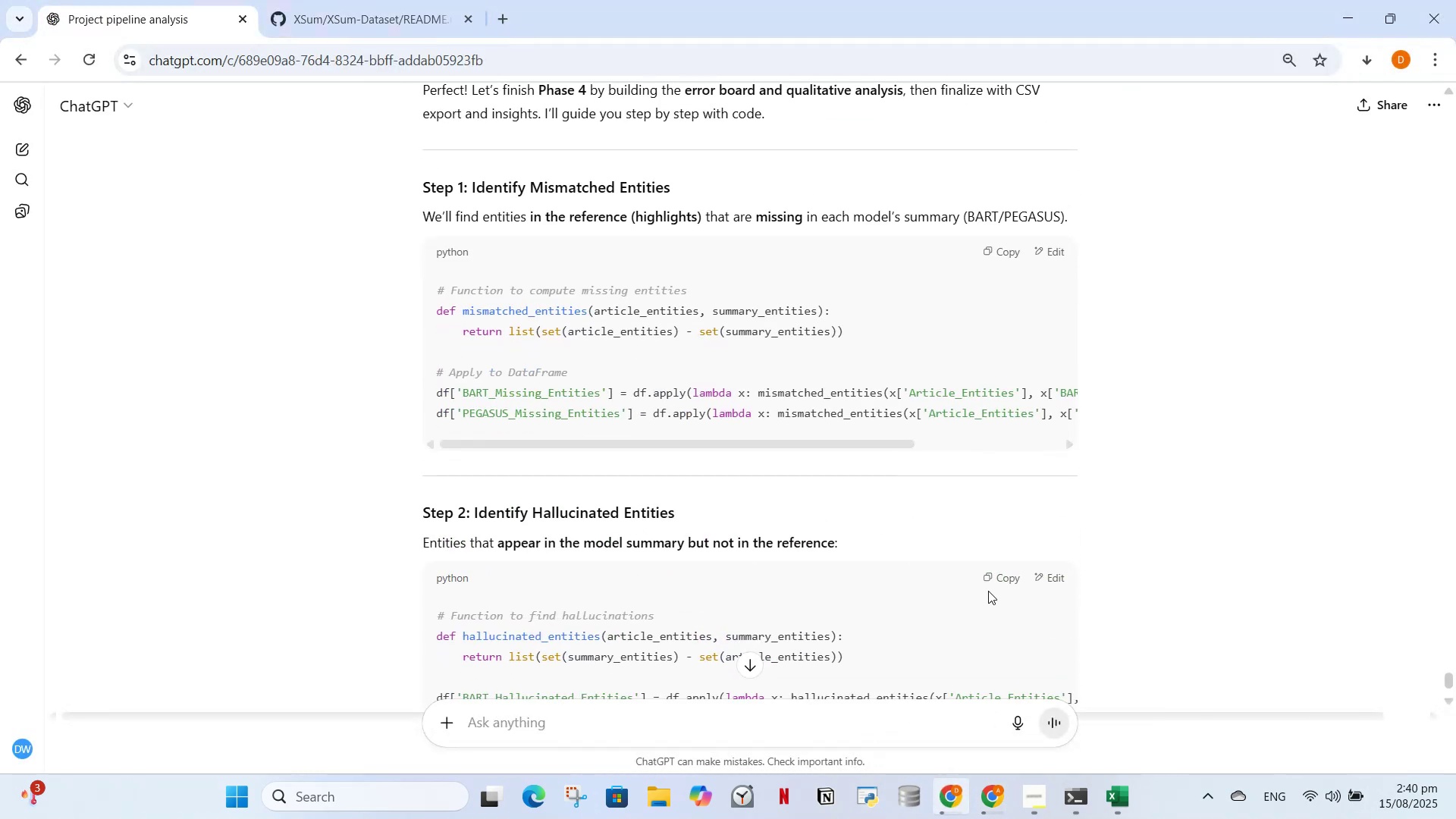 
left_click([984, 577])
 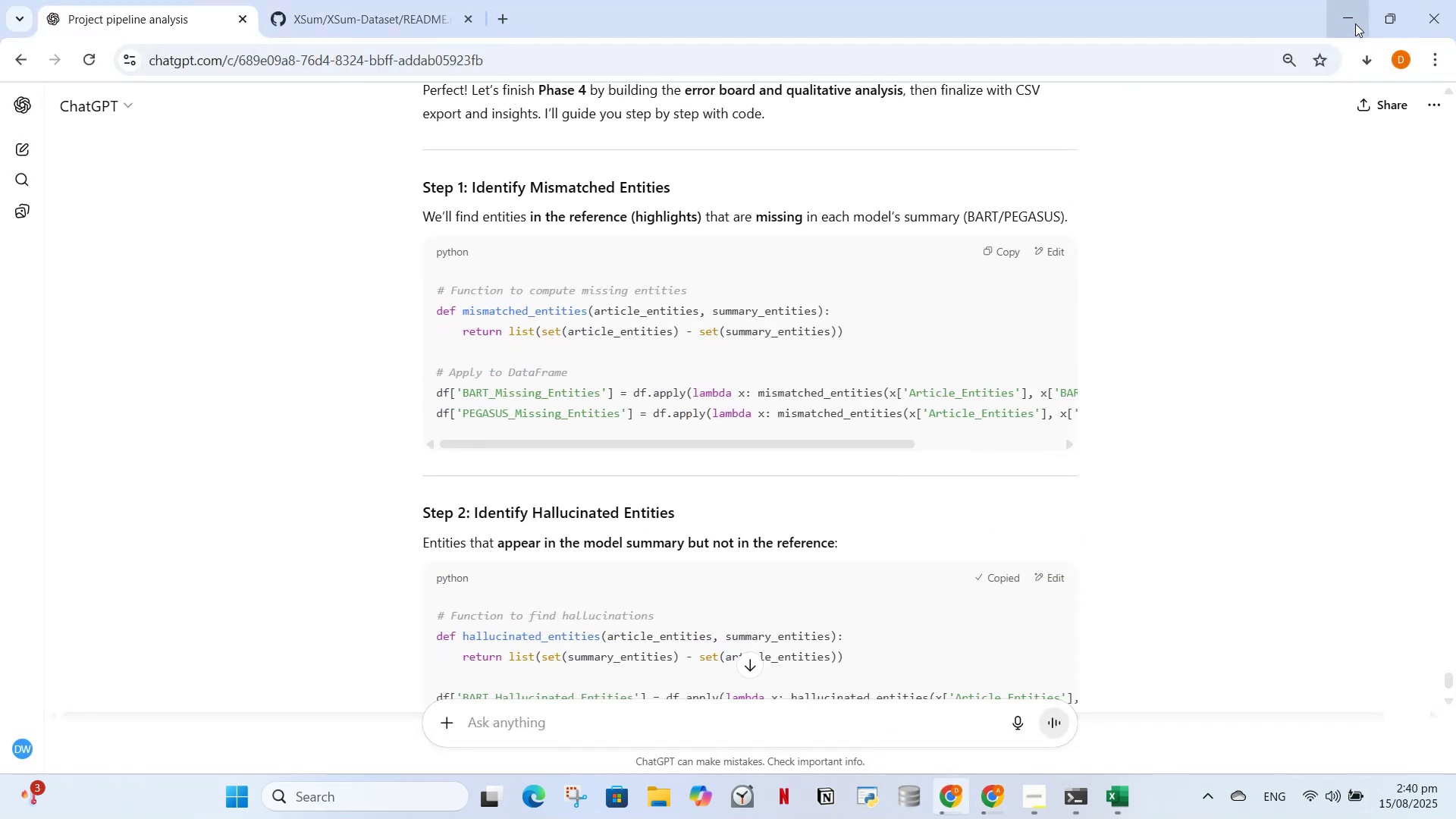 
left_click([1353, 24])
 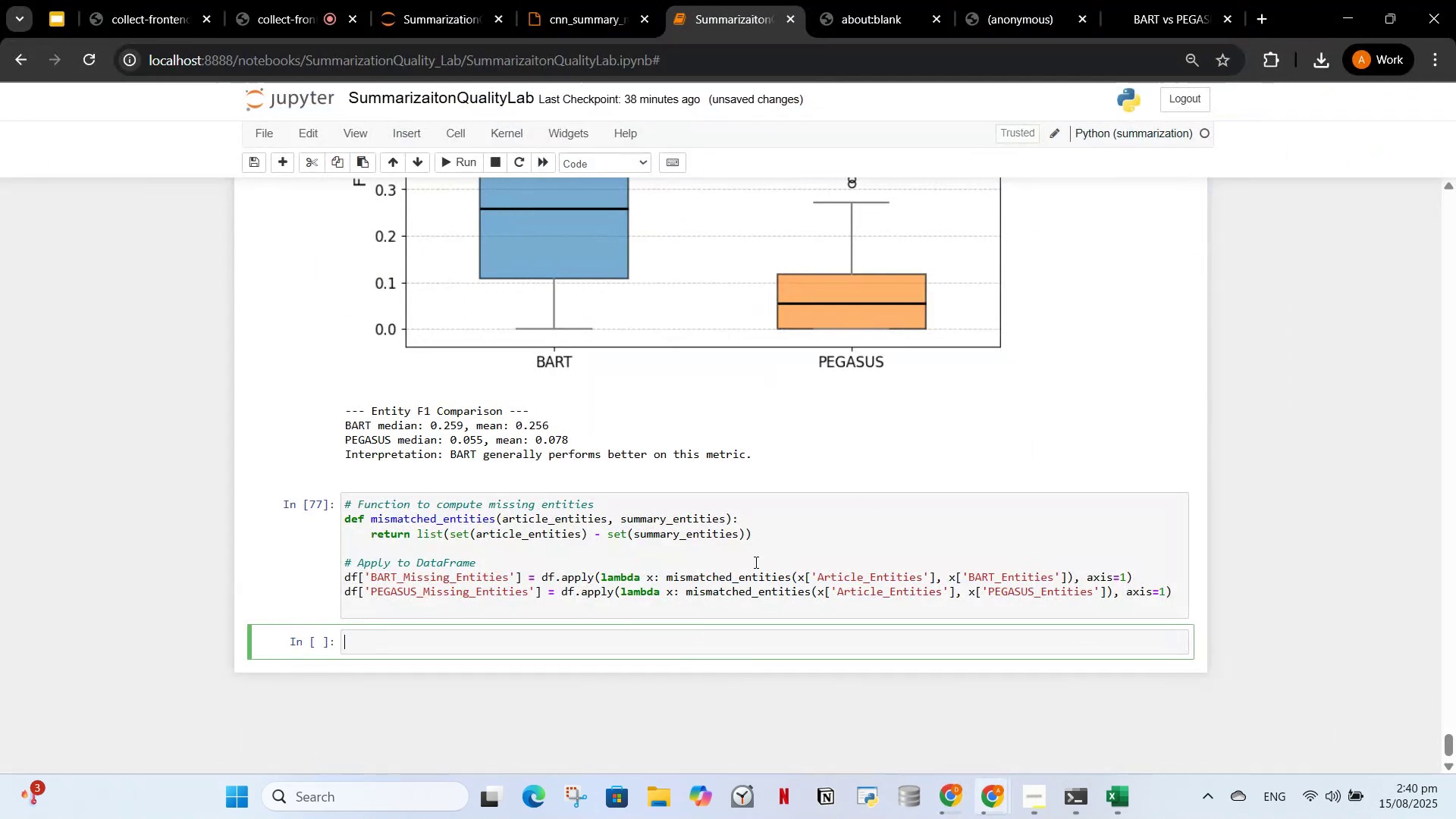 
key(Control+V)
 